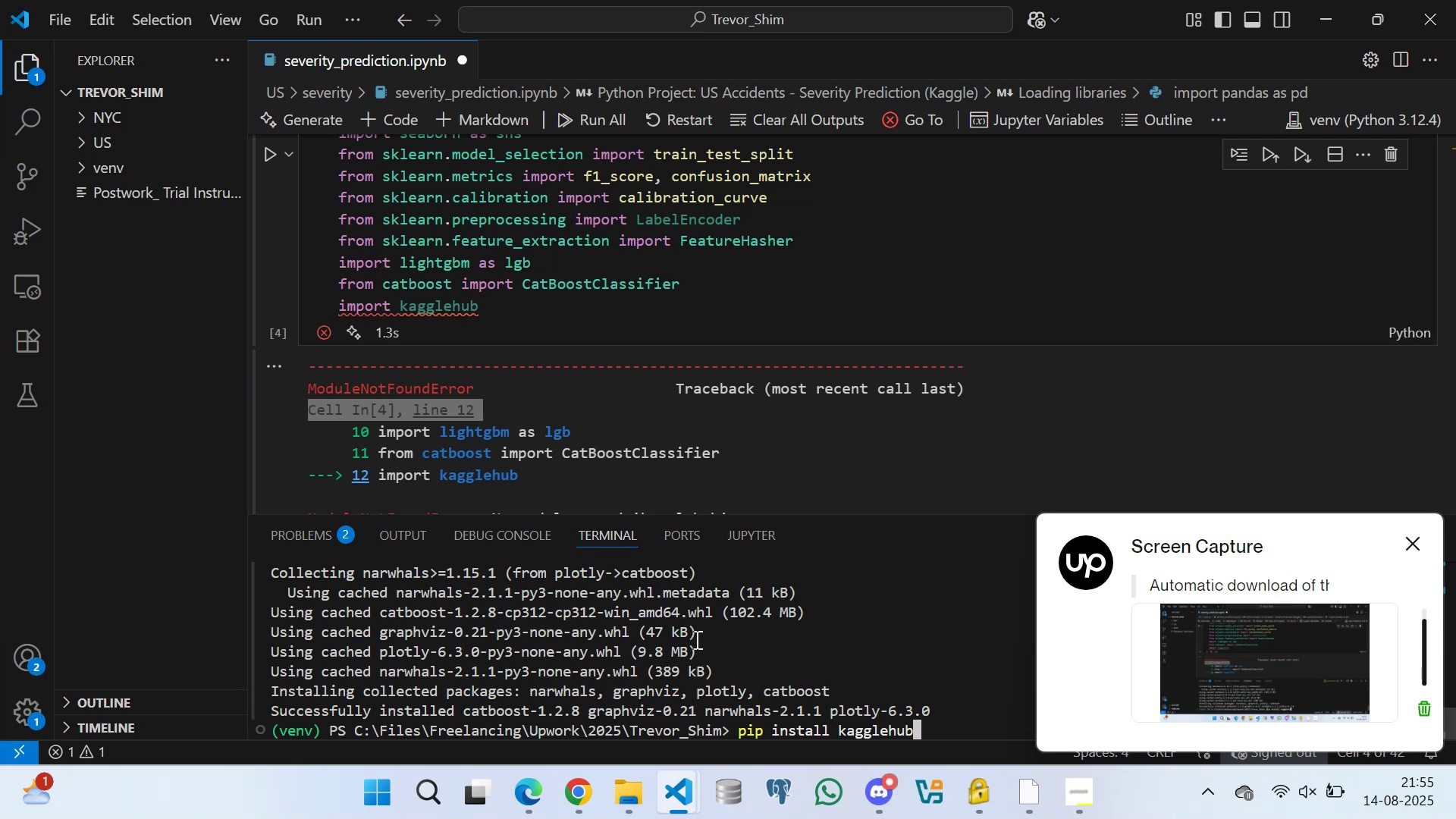 
triple_click([682, 639])
 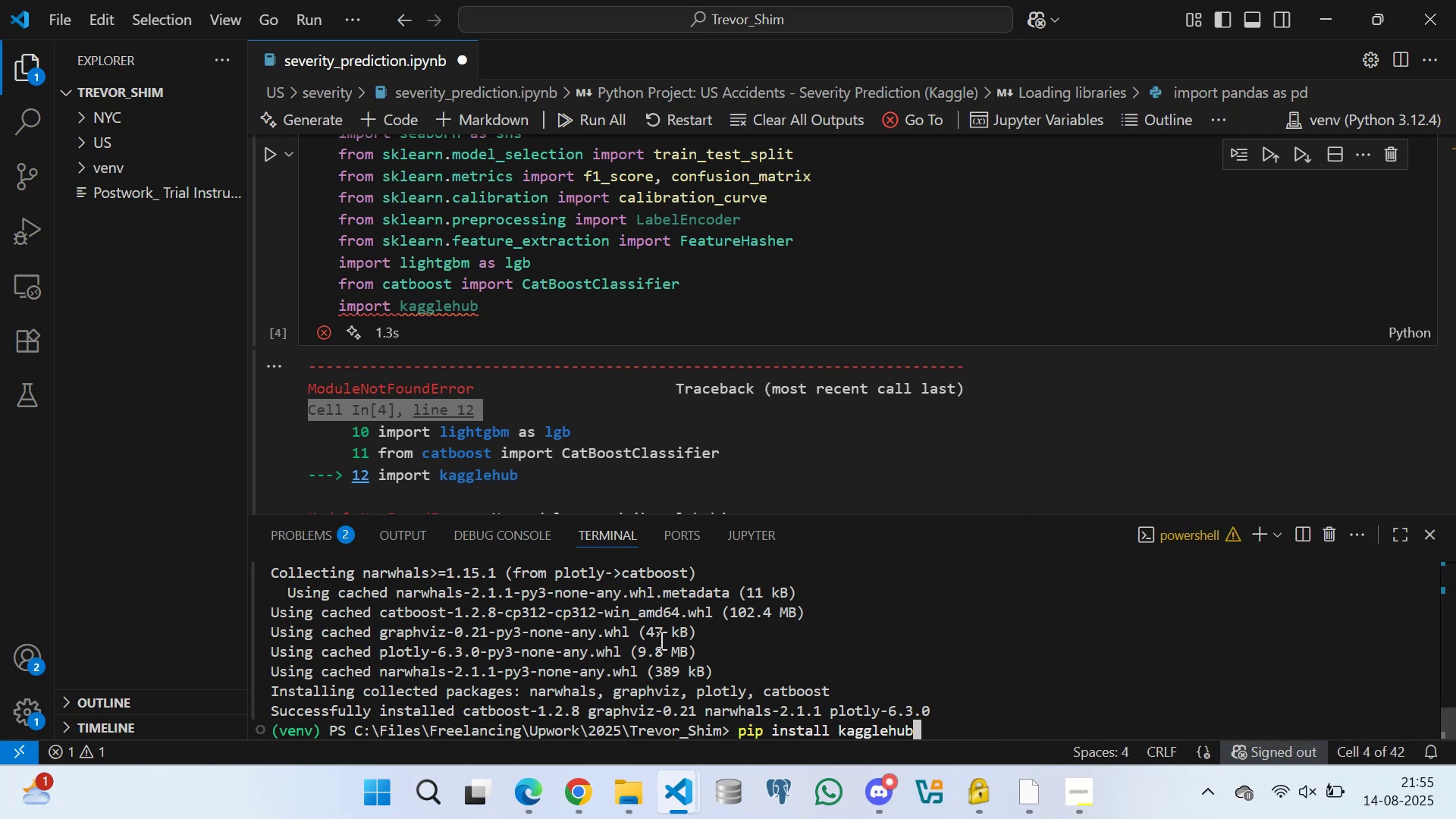 
triple_click([632, 640])
 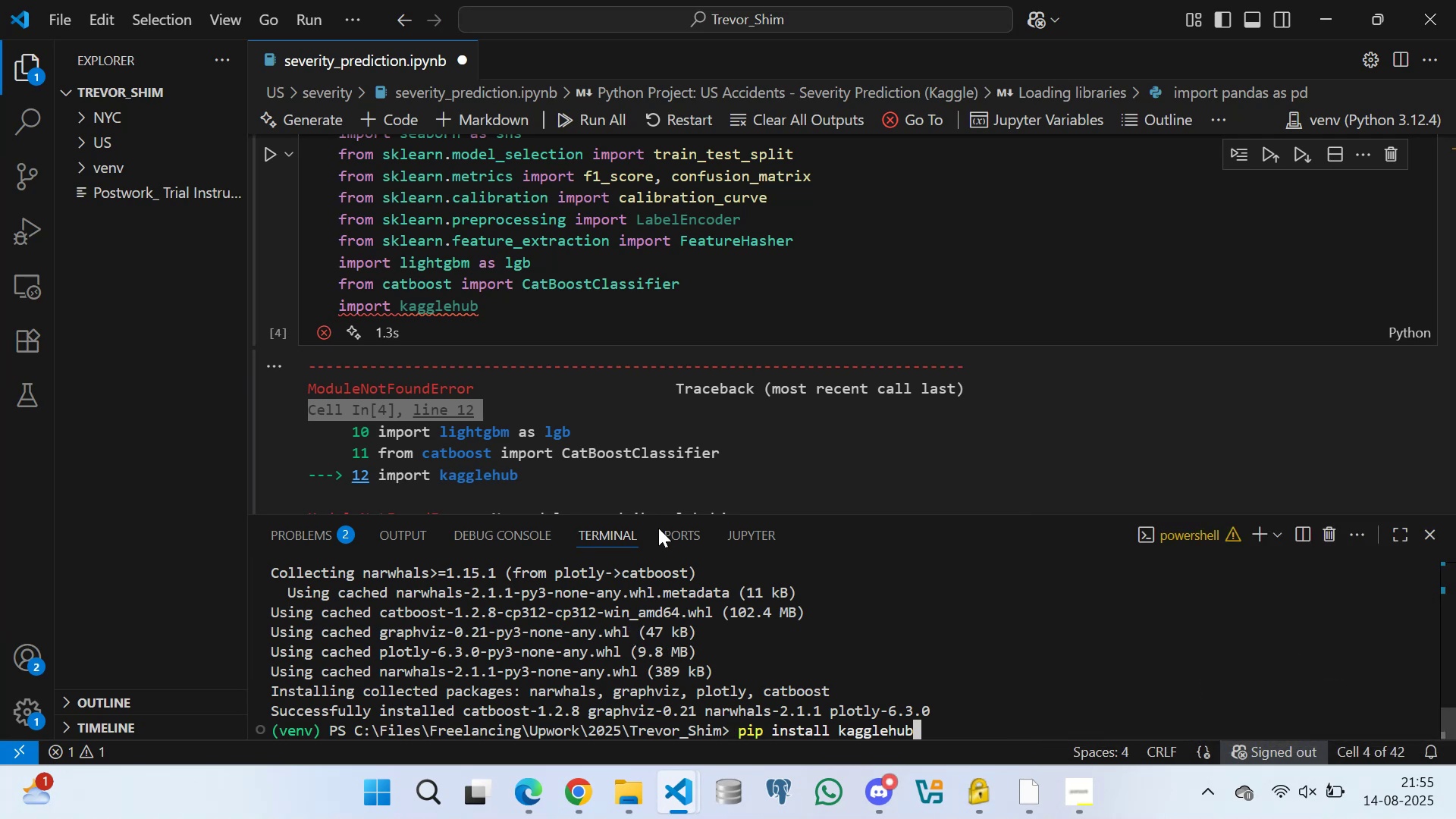 
scroll: coordinate [626, 374], scroll_direction: down, amount: 2.0
 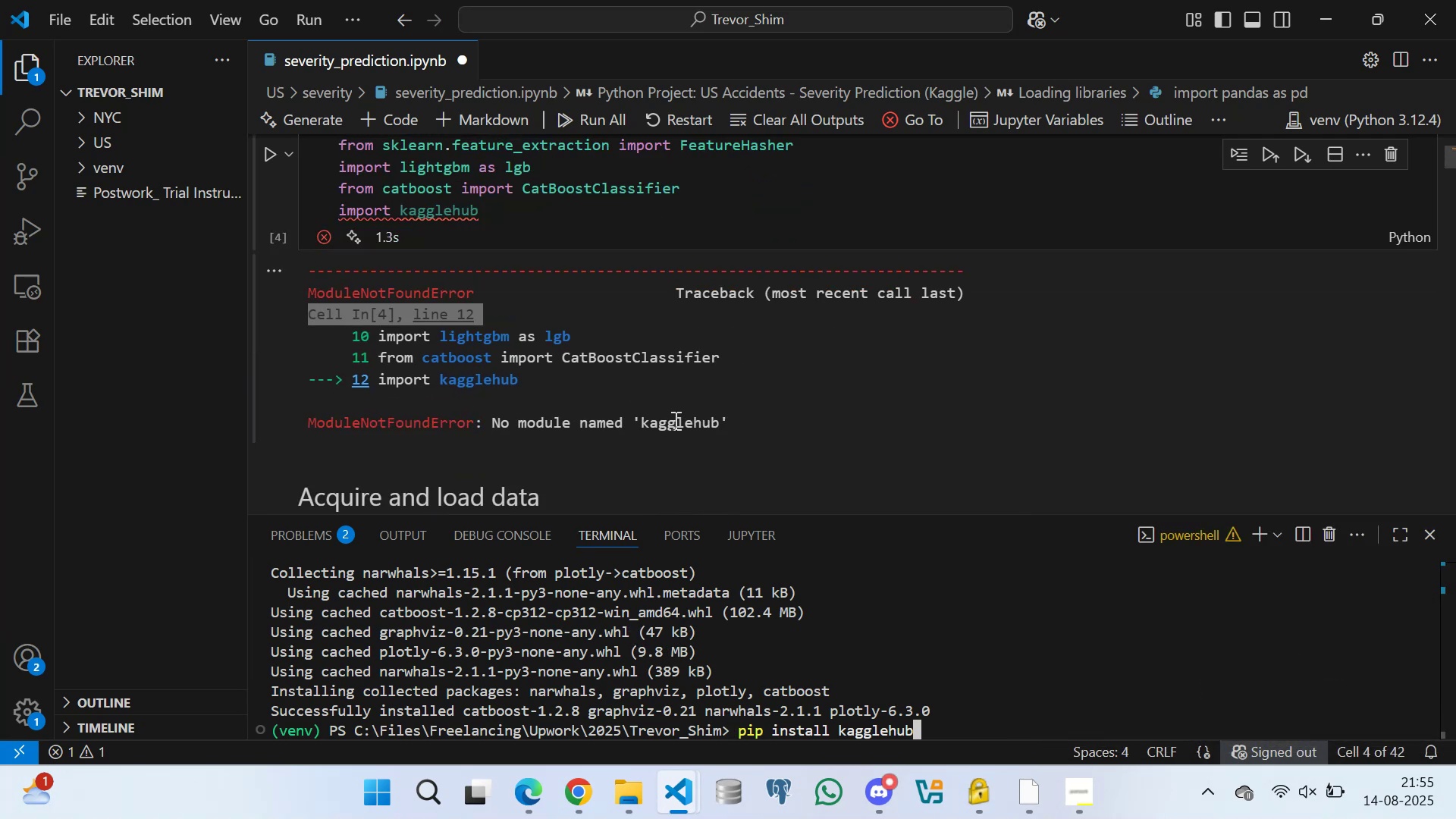 
left_click([674, 420])
 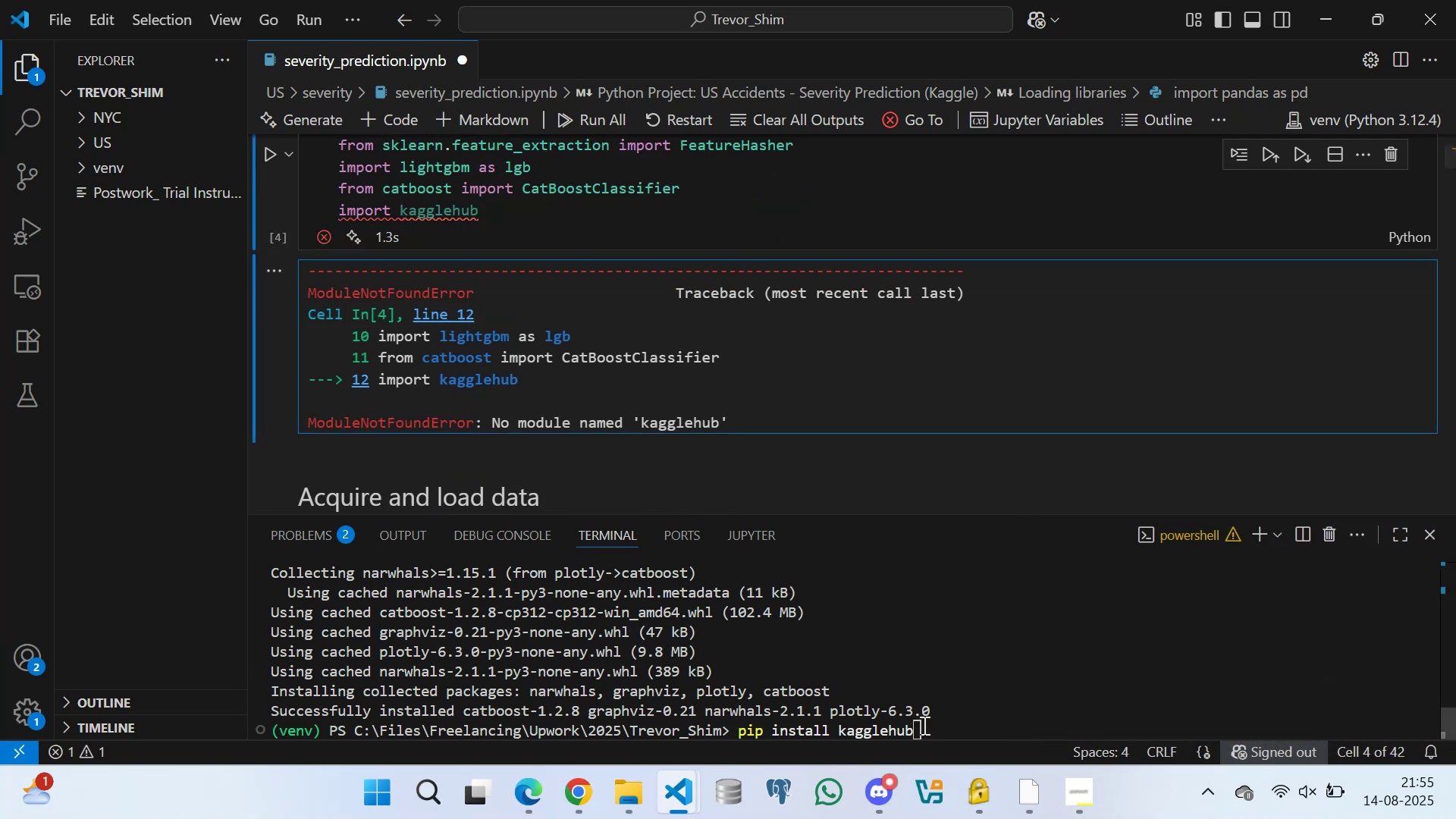 
left_click([923, 726])
 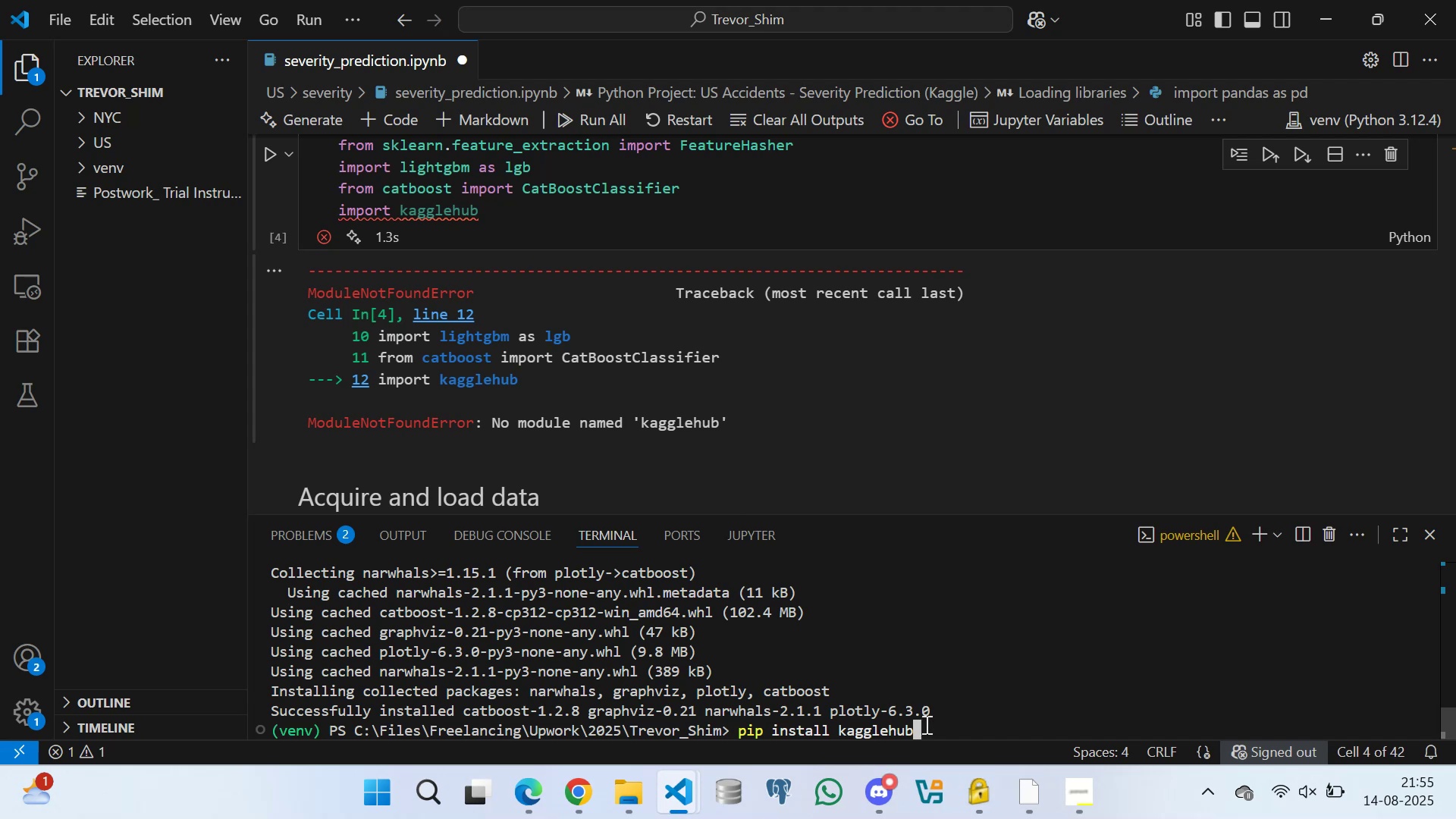 
key(Enter)
 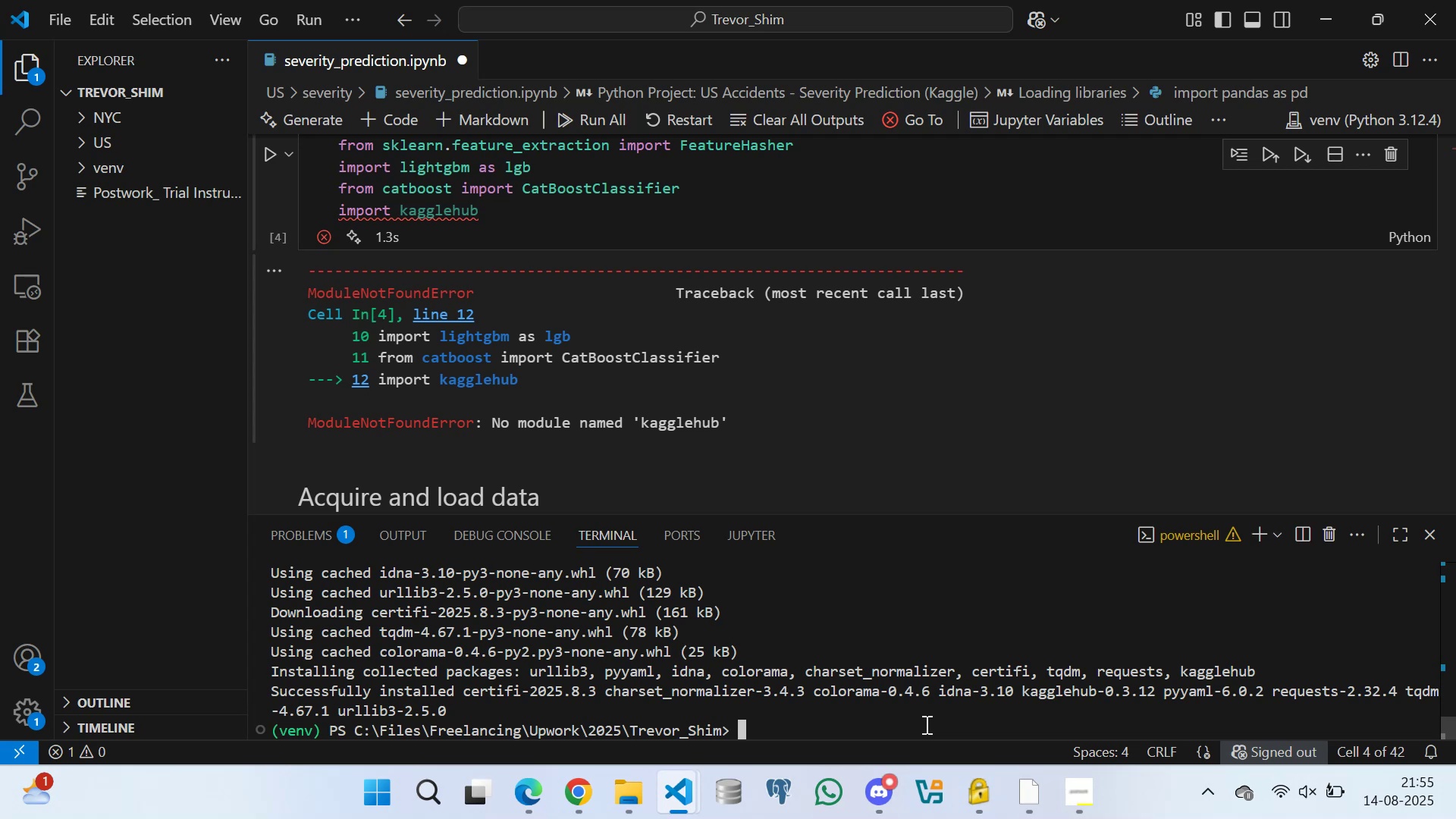 
wait(26.31)
 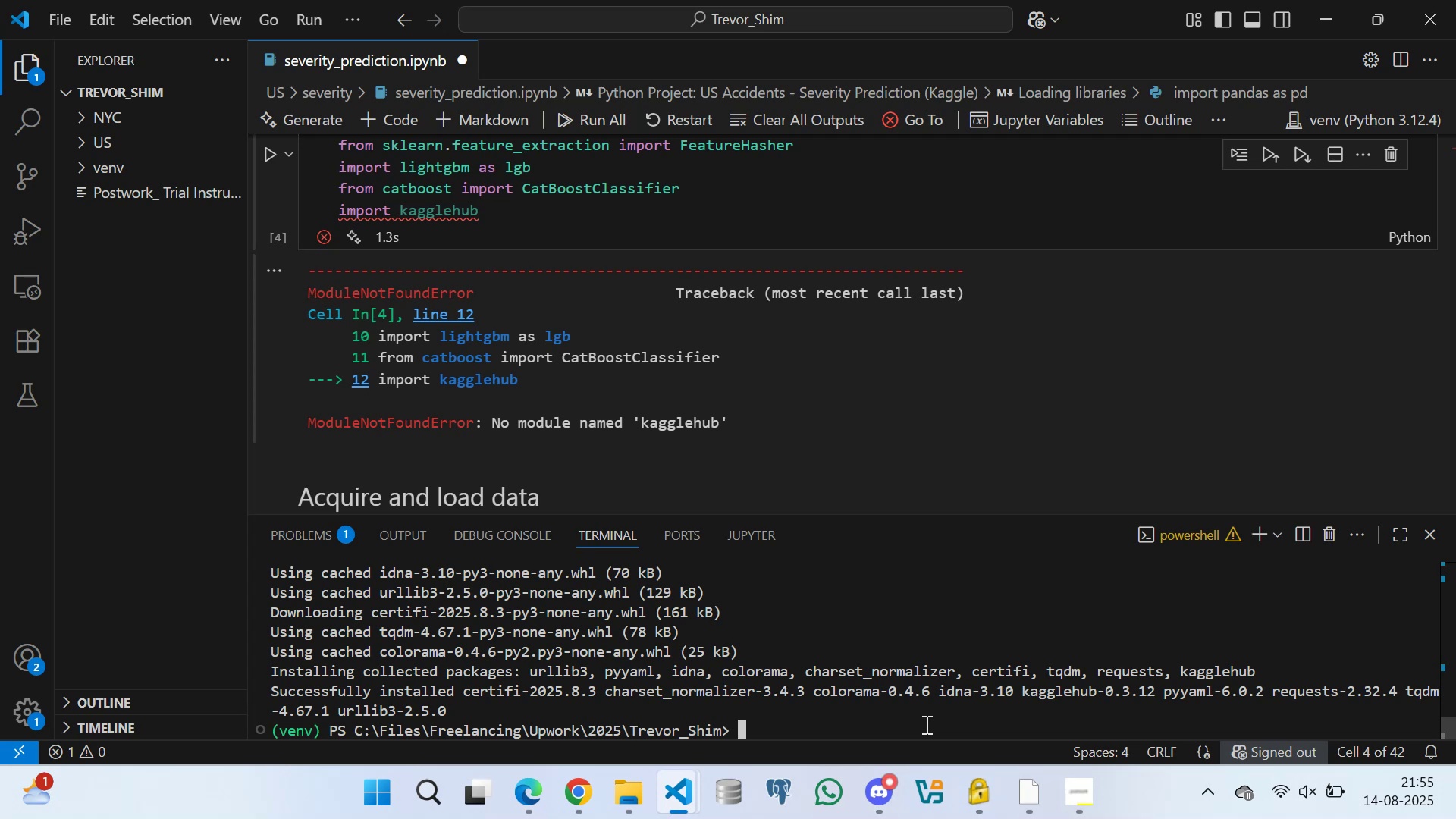 
type(clear)
 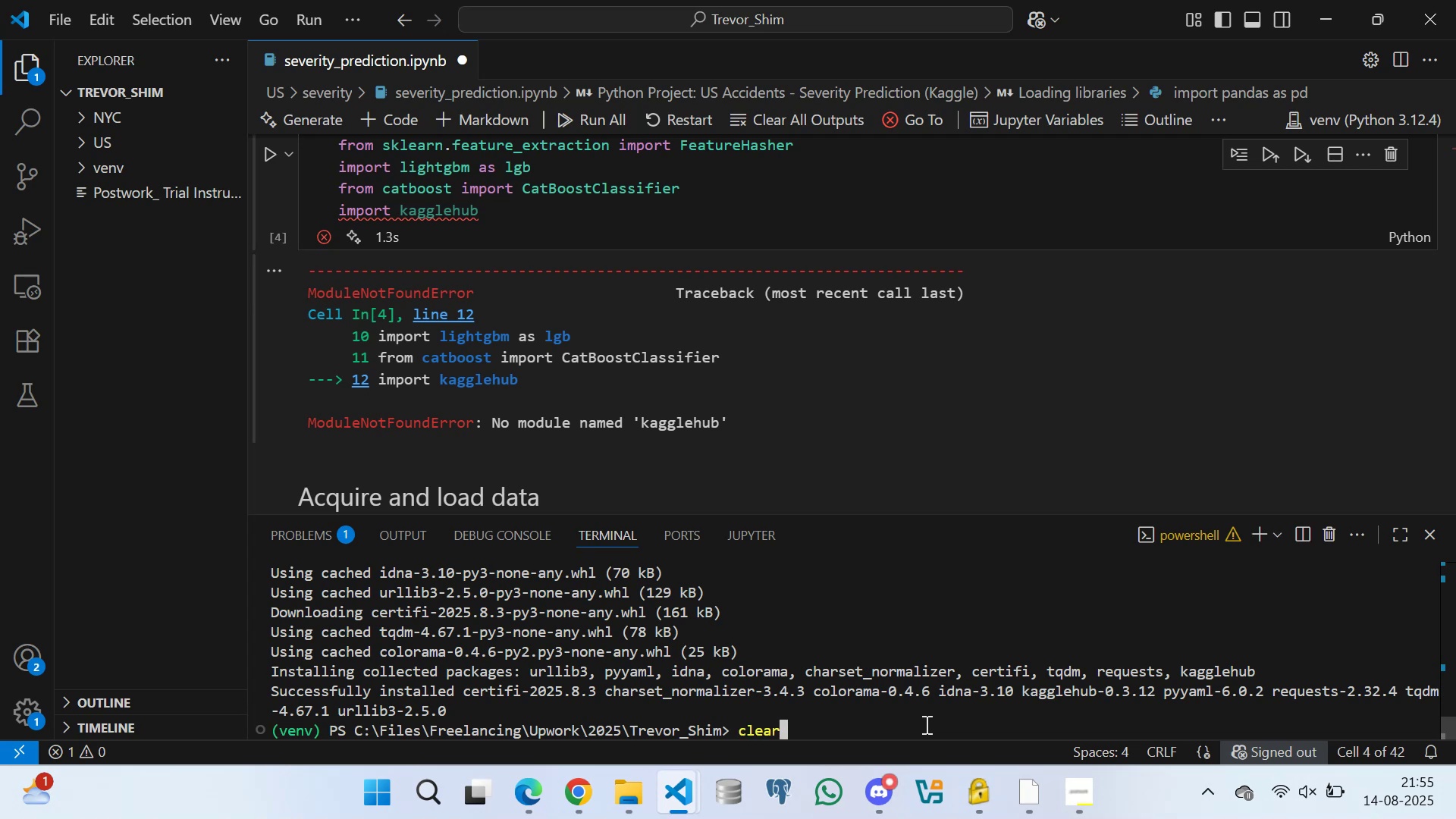 
key(Enter)
 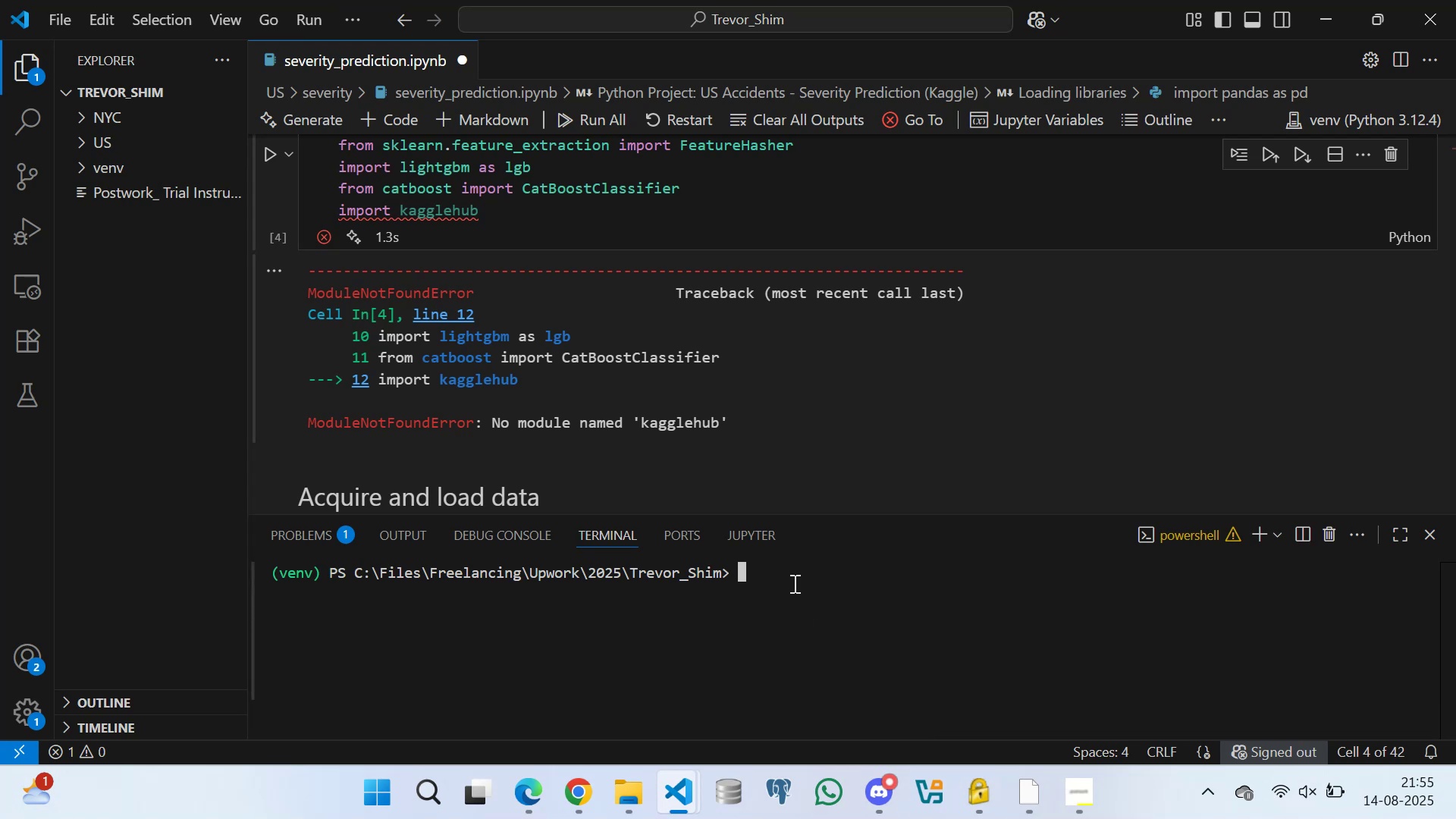 
scroll: coordinate [1210, 248], scroll_direction: up, amount: 10.0
 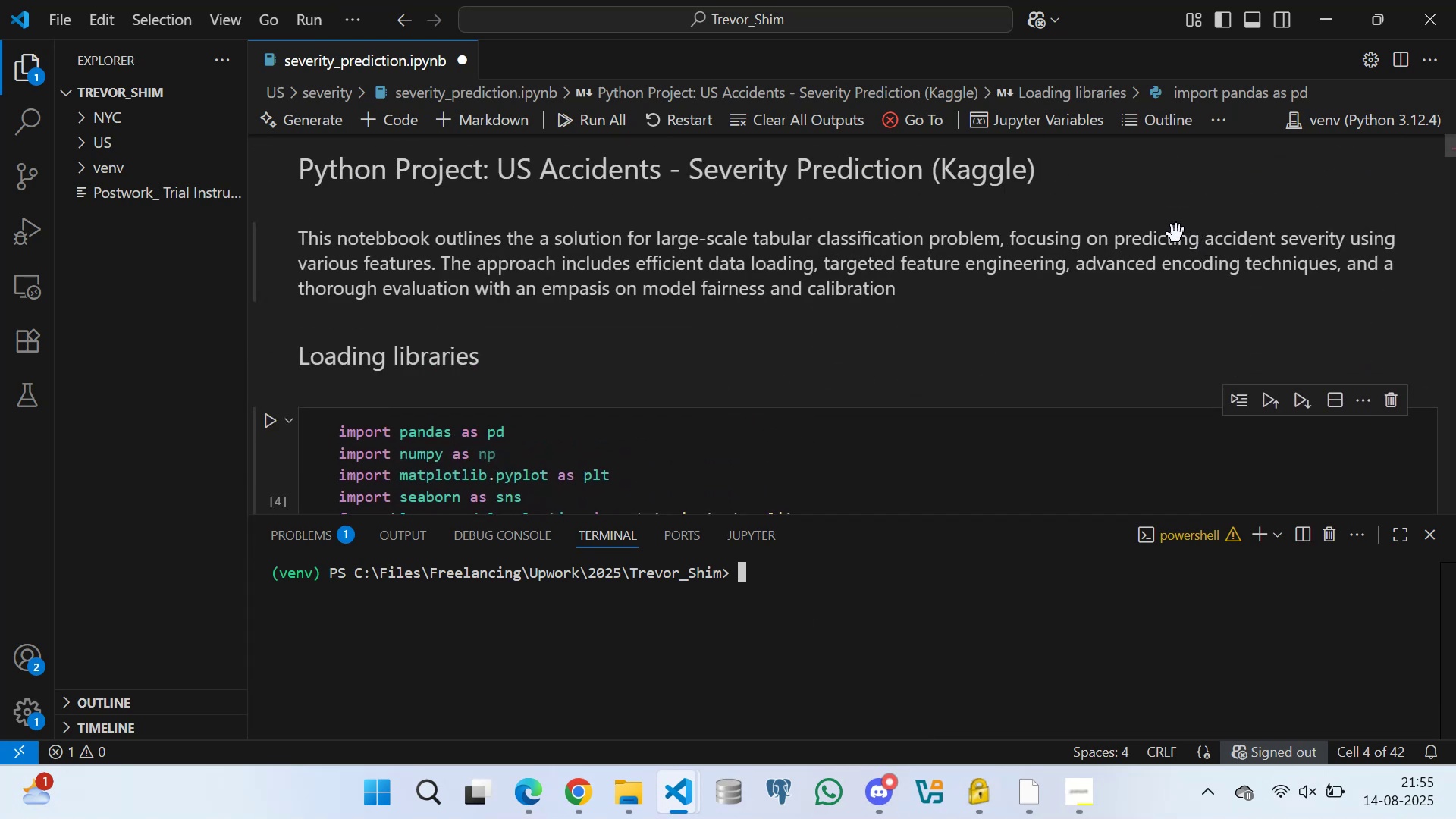 
scroll: coordinate [574, 328], scroll_direction: down, amount: 4.0
 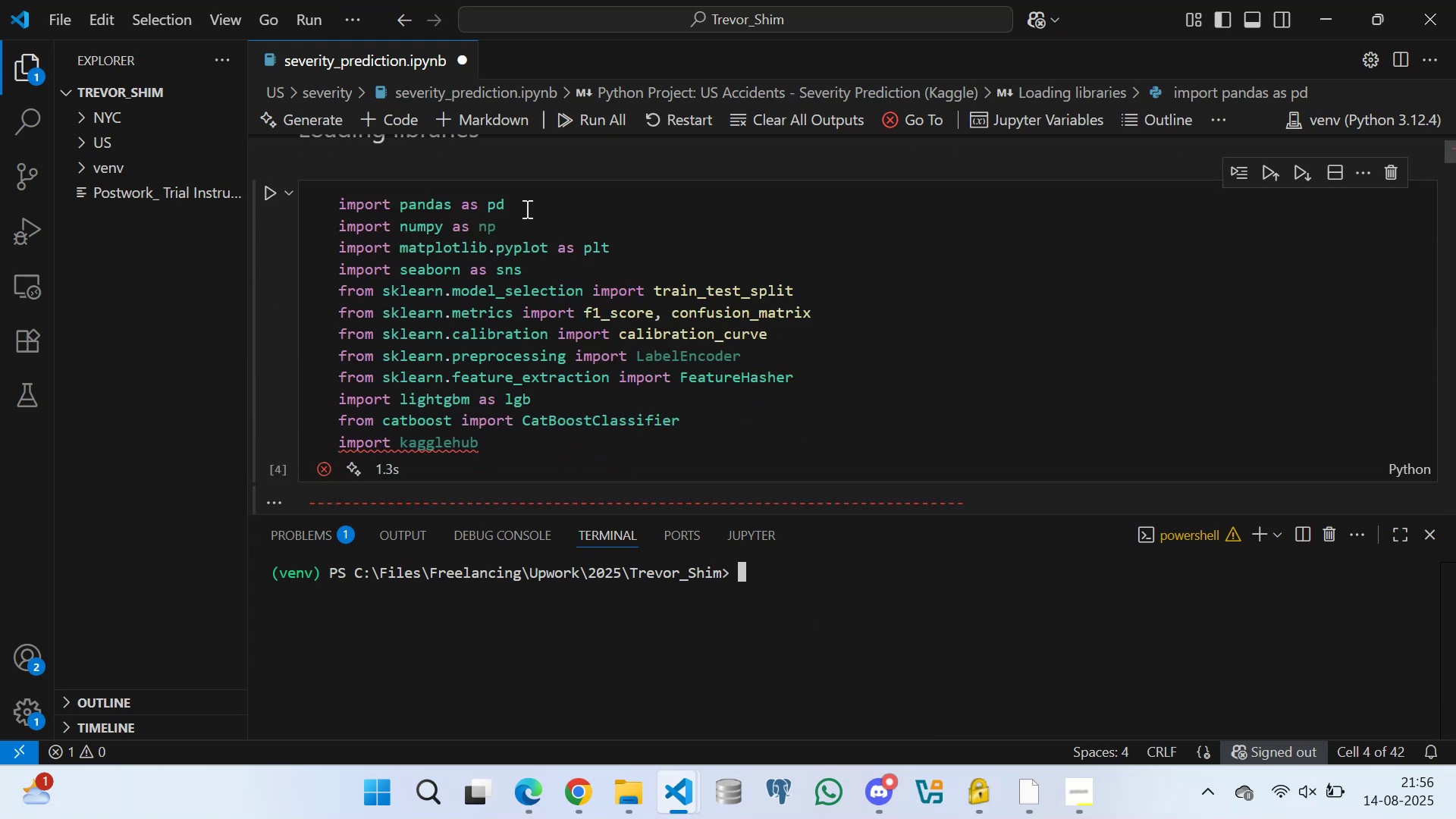 
left_click([528, 202])
 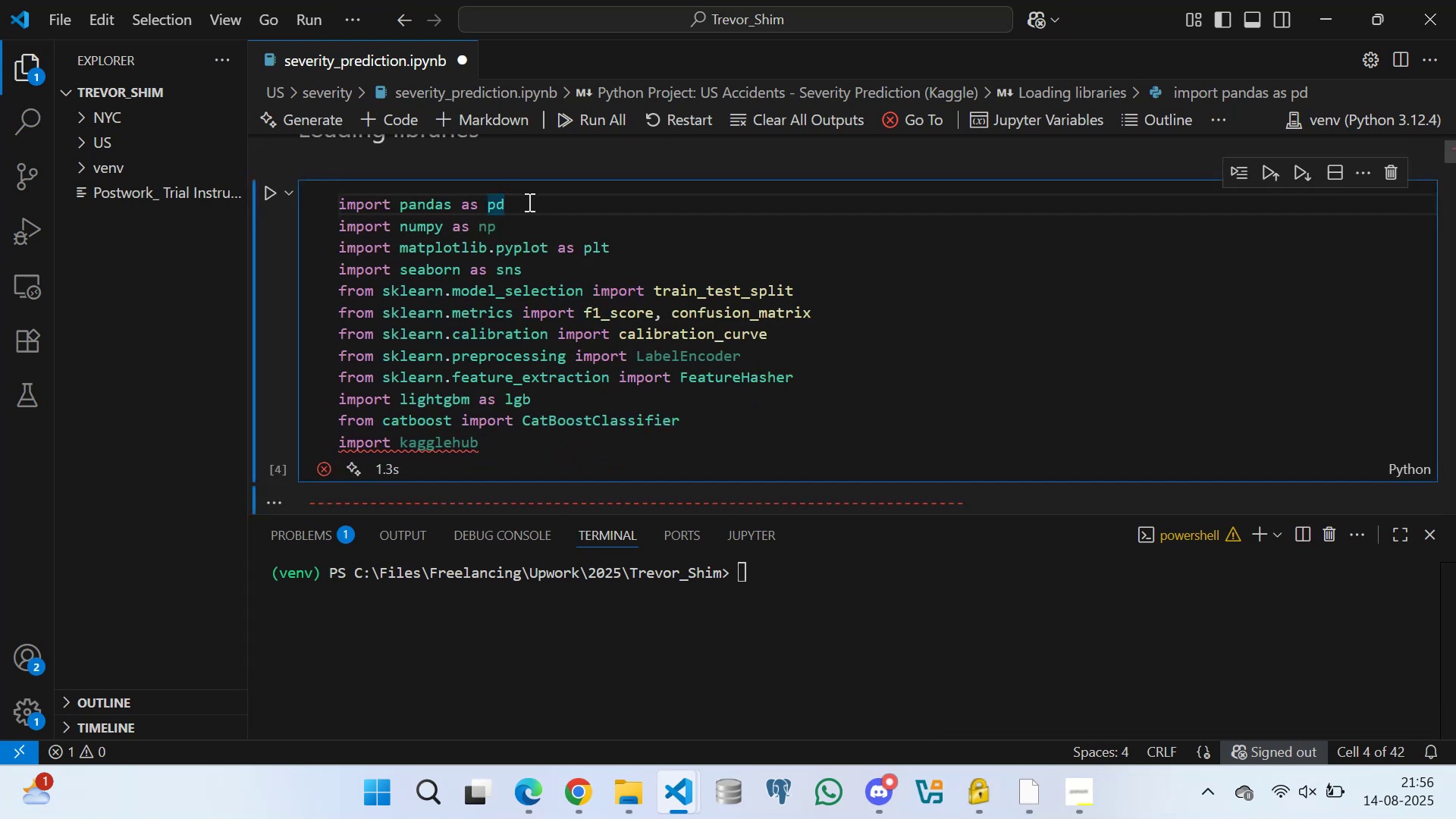 
key(Control+S)
 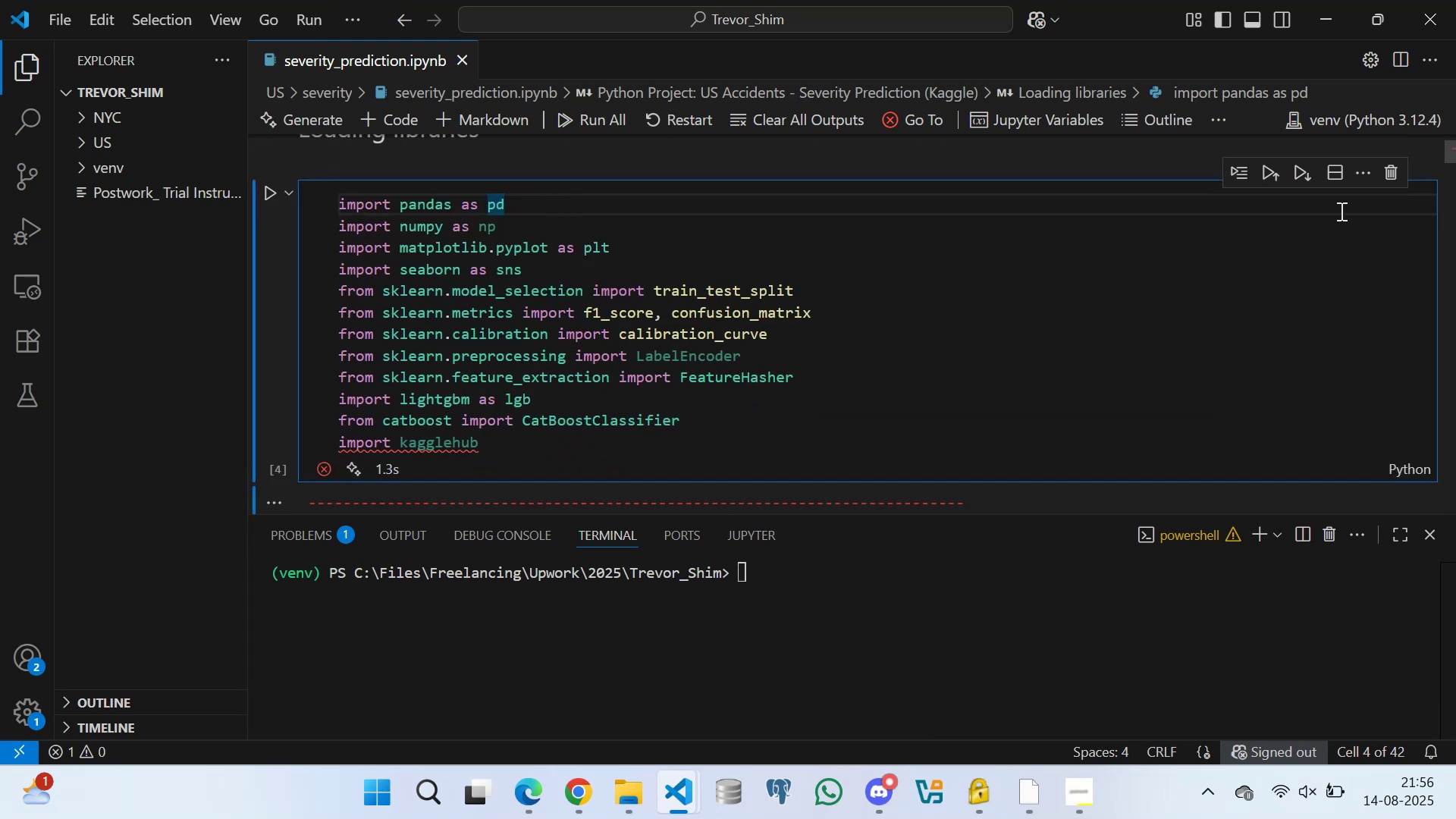 
scroll: coordinate [593, 356], scroll_direction: down, amount: 3.0
 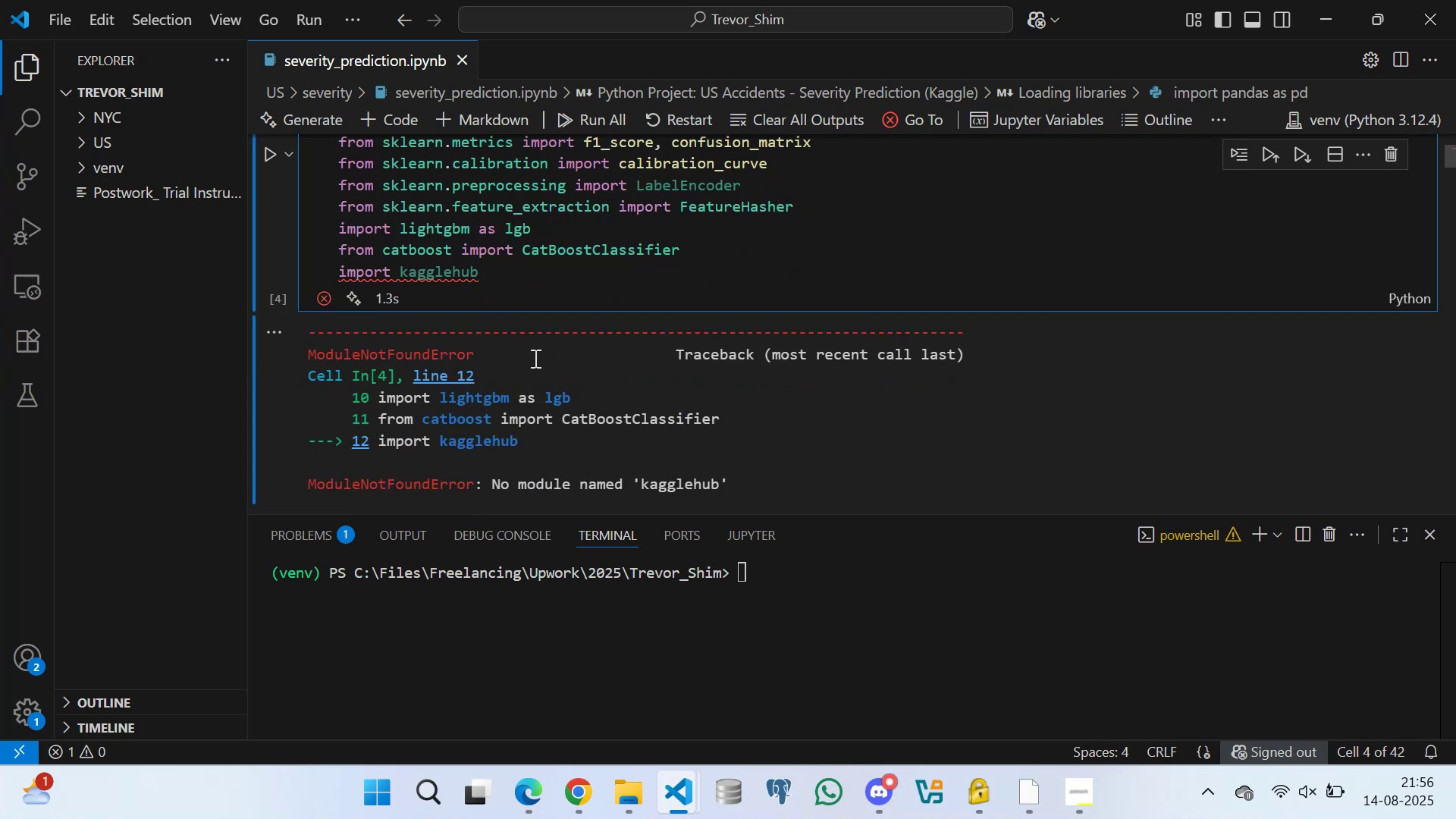 
scroll: coordinate [538, 275], scroll_direction: up, amount: 5.0
 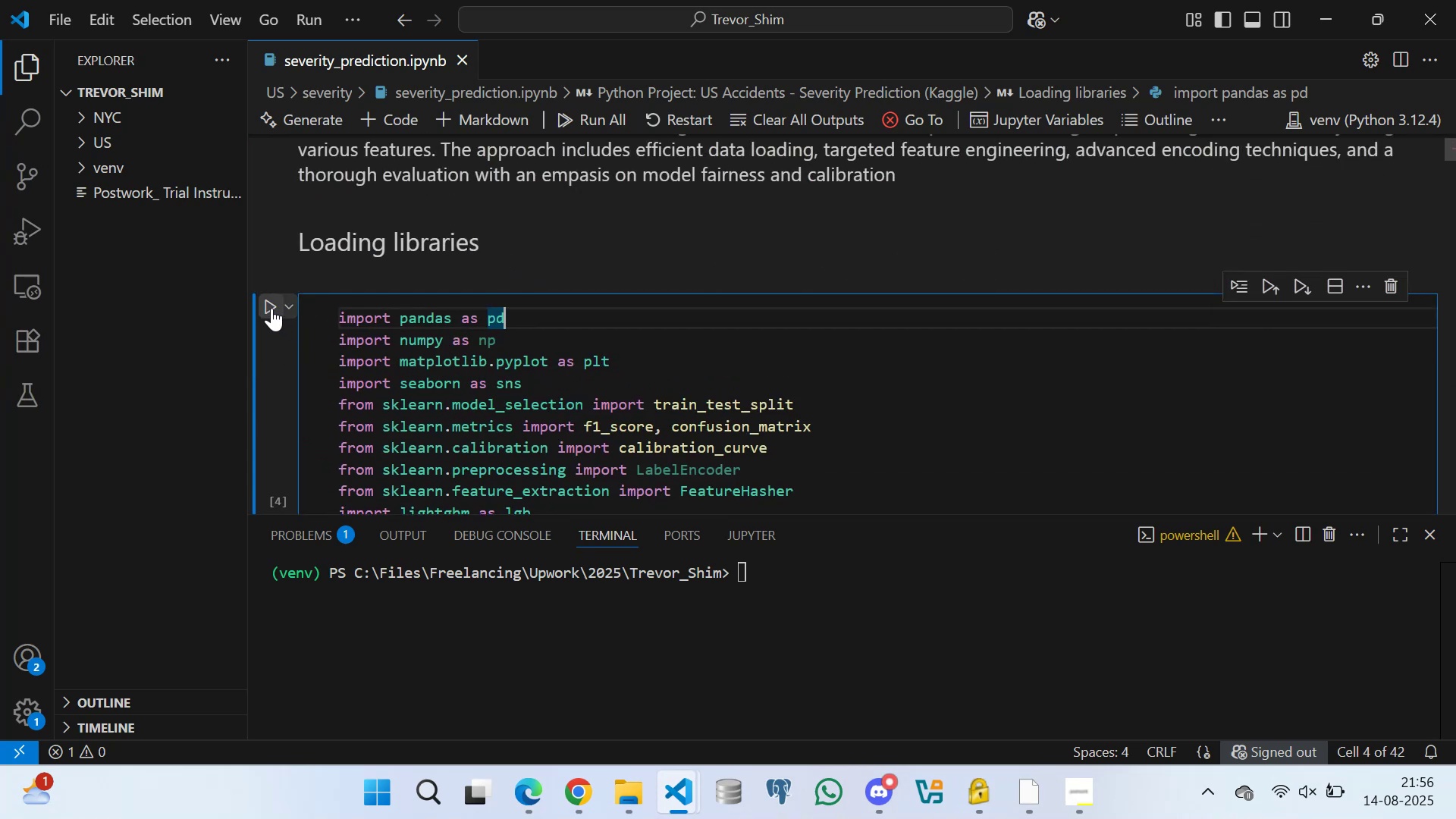 
left_click([269, 301])
 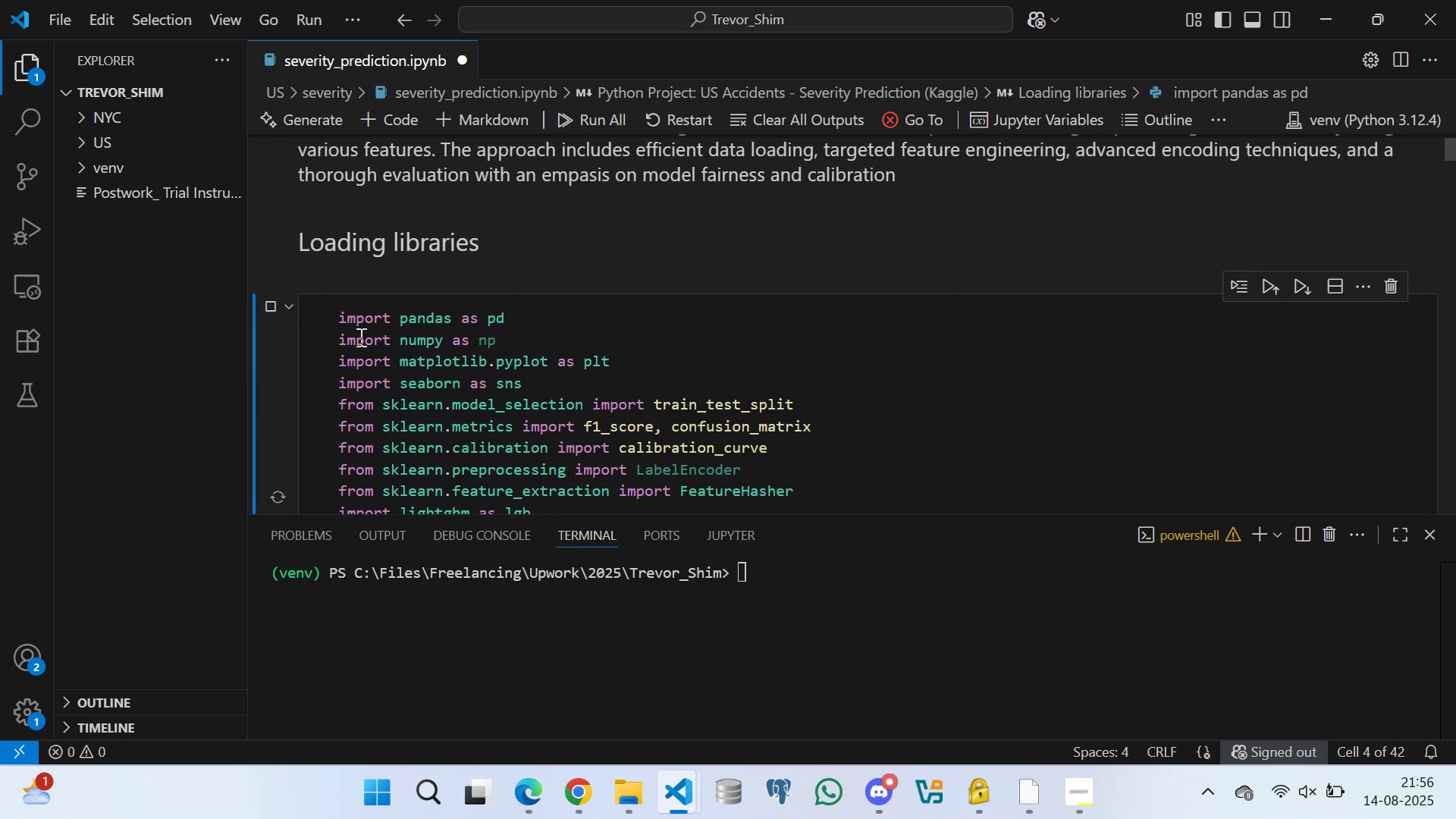 
scroll: coordinate [533, 275], scroll_direction: down, amount: 6.0
 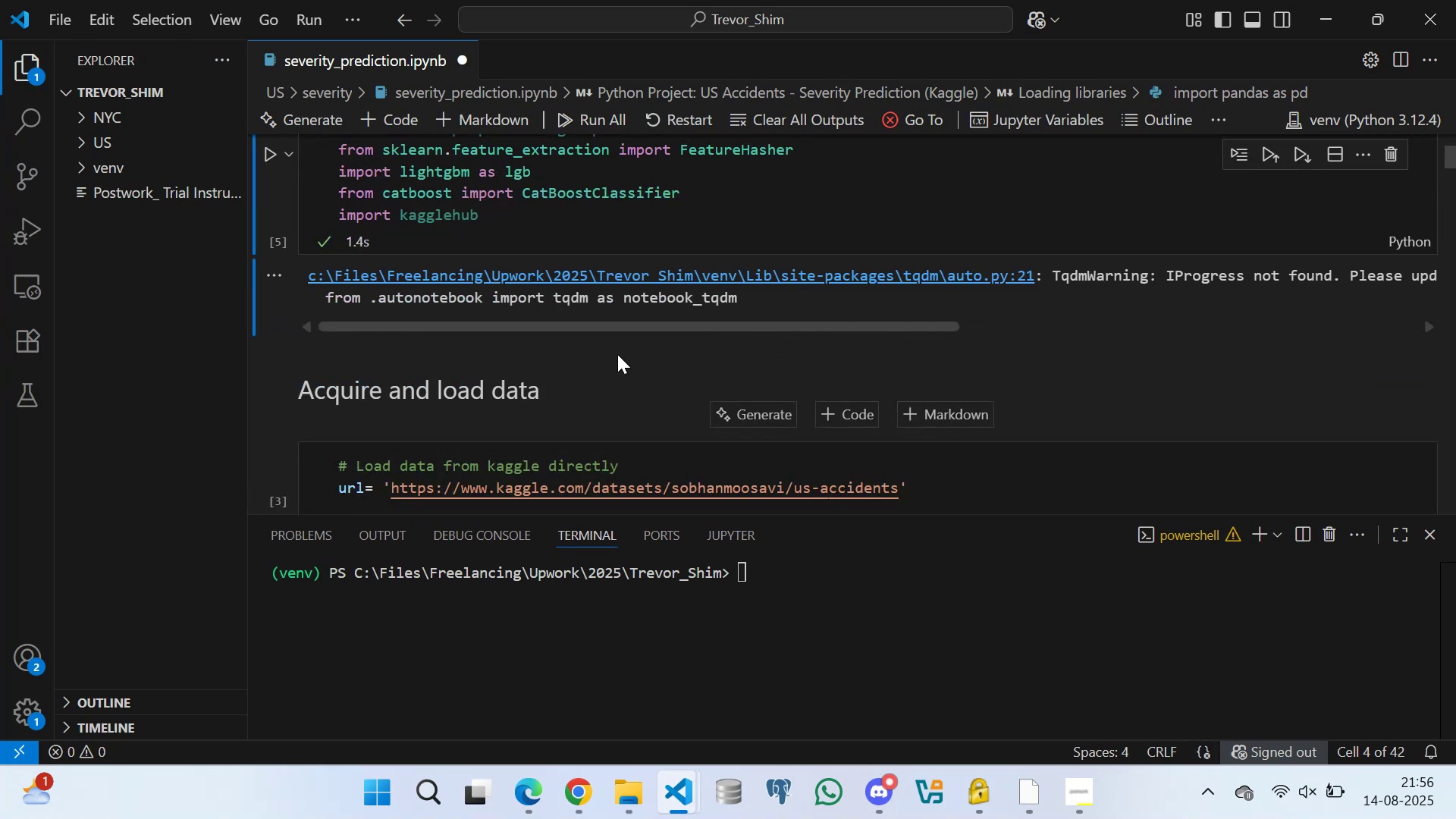 
left_click_drag(start_coordinate=[613, 320], to_coordinate=[892, 367])
 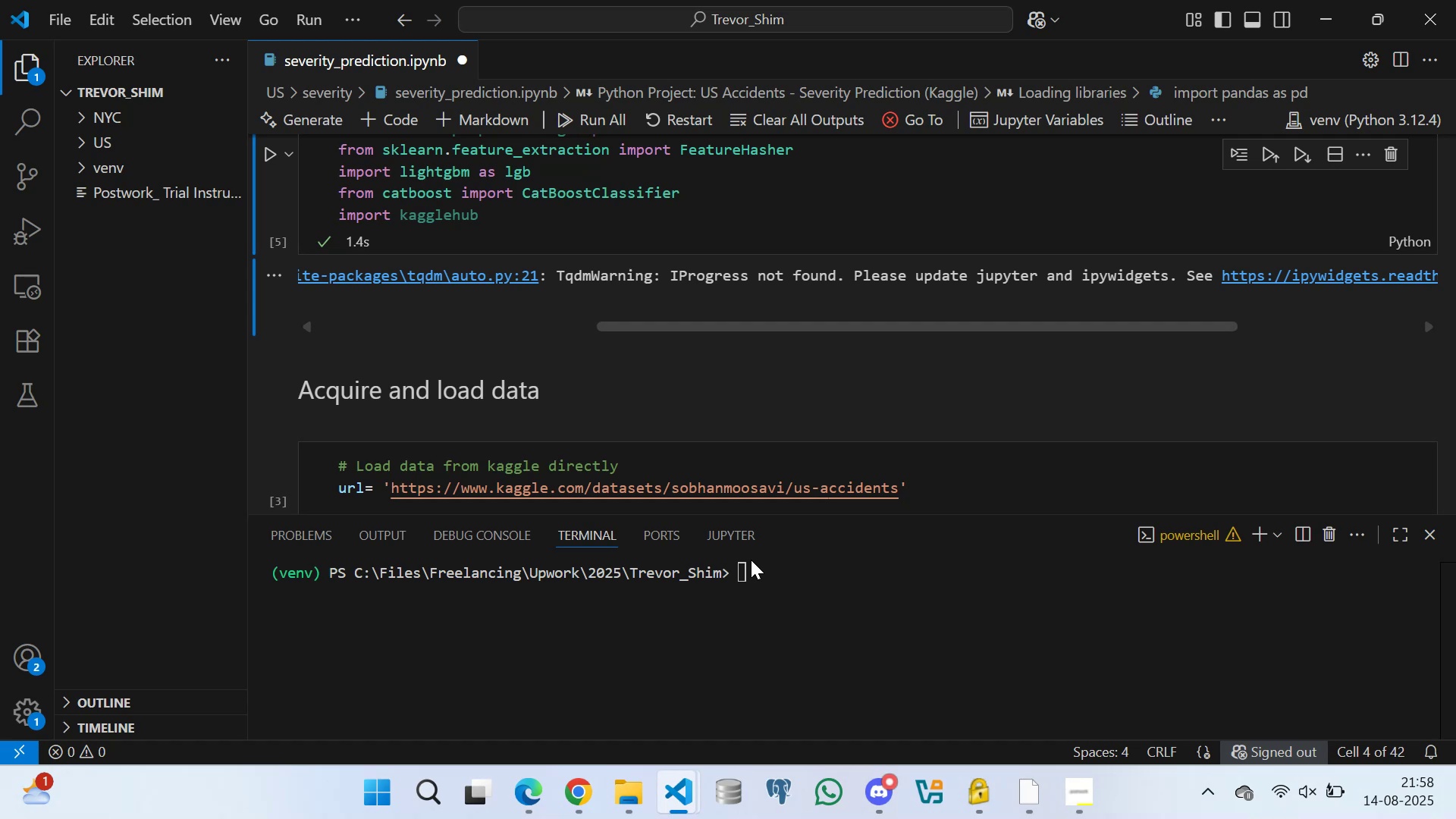 
wait(102.32)
 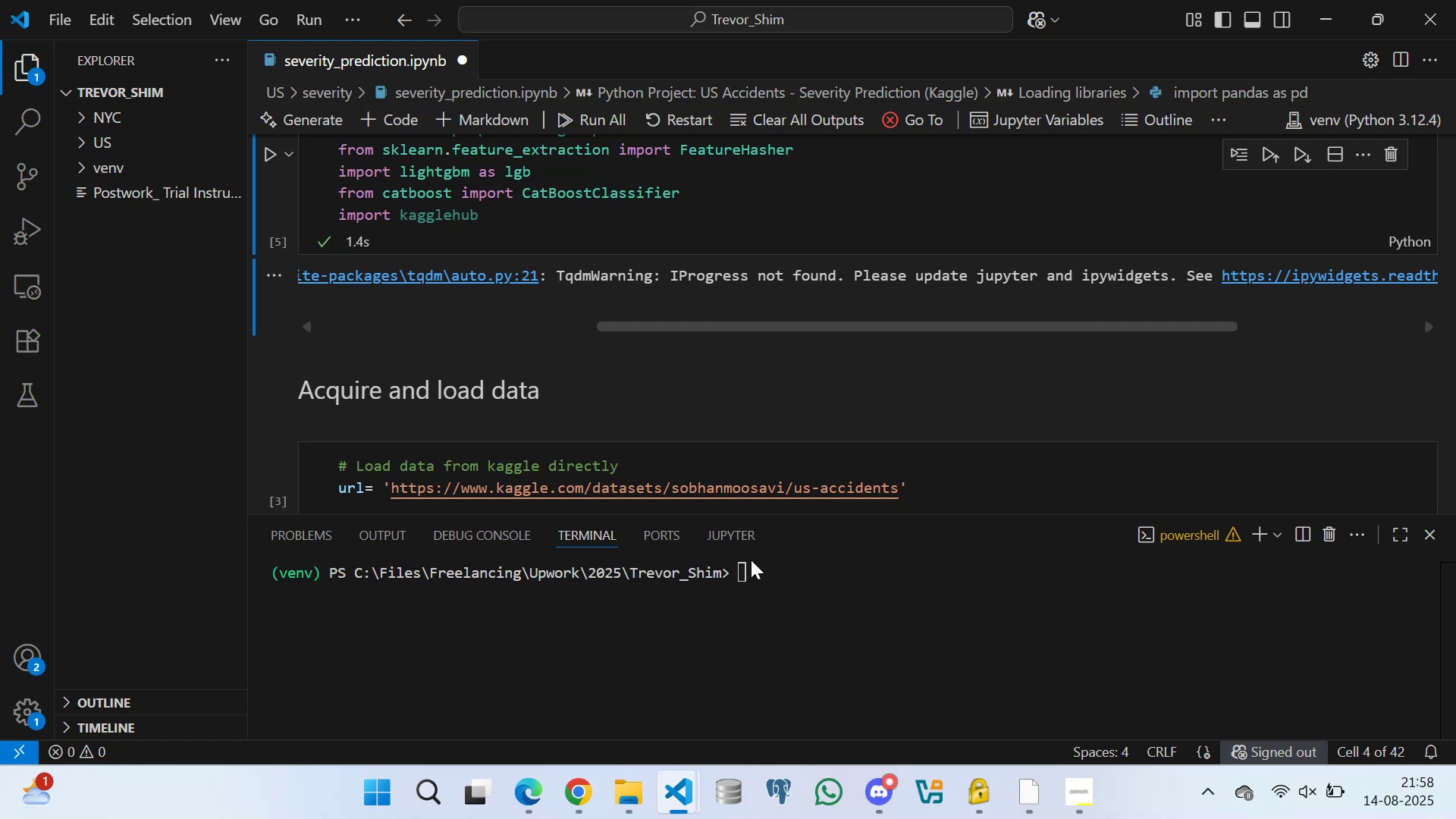 
left_click([536, 312])
 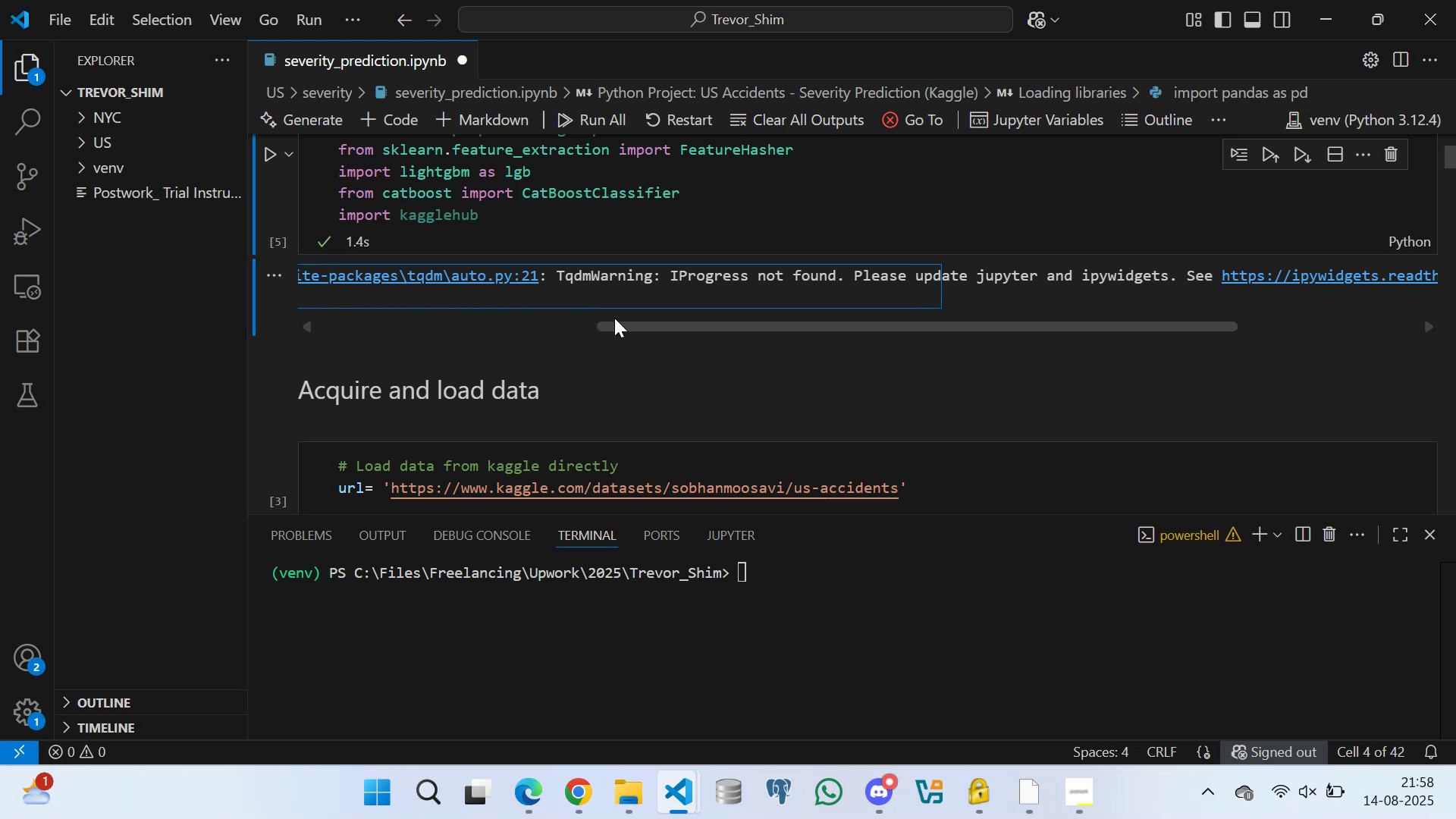 
left_click_drag(start_coordinate=[629, 322], to_coordinate=[297, 306])
 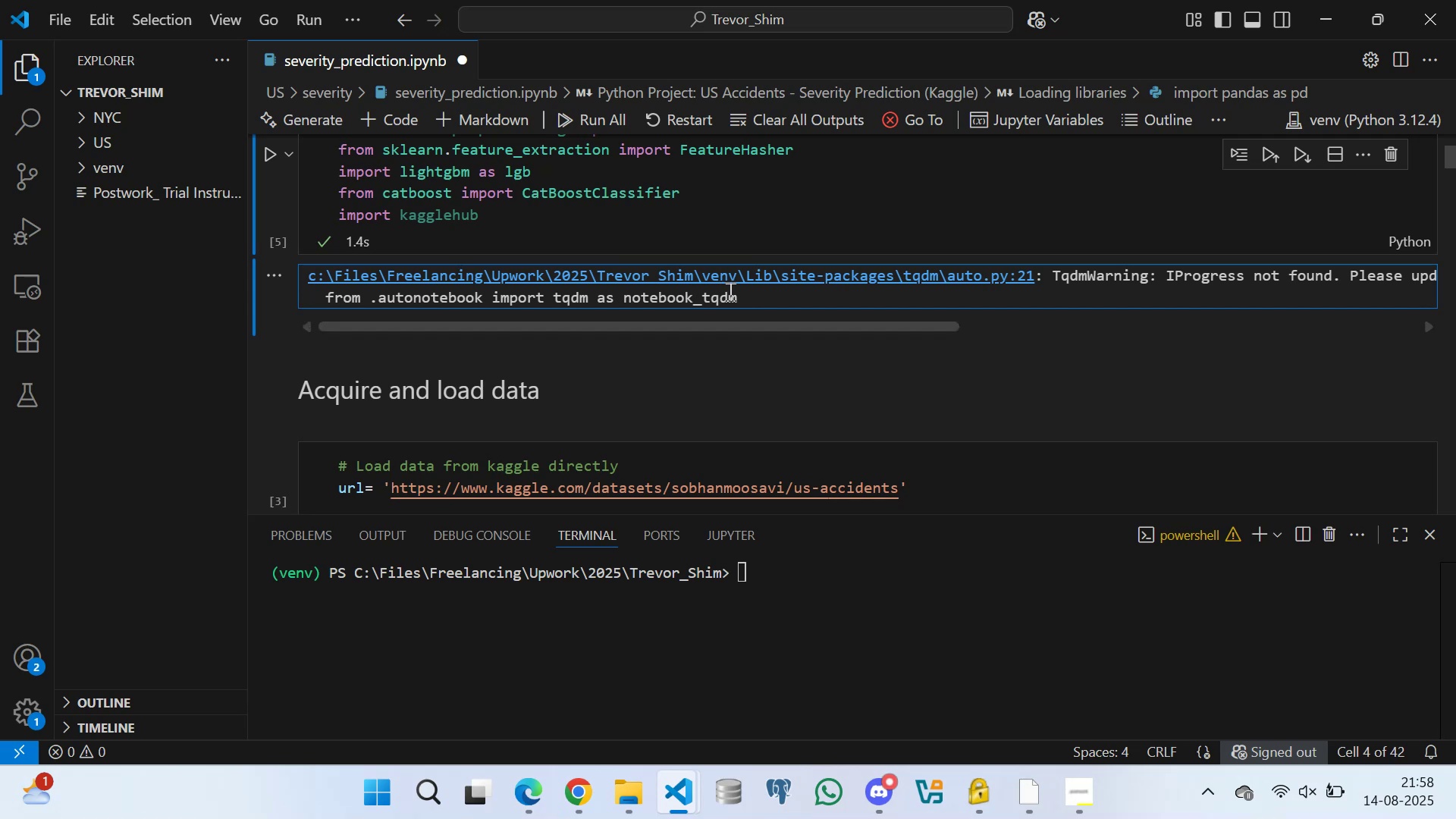 
wait(6.97)
 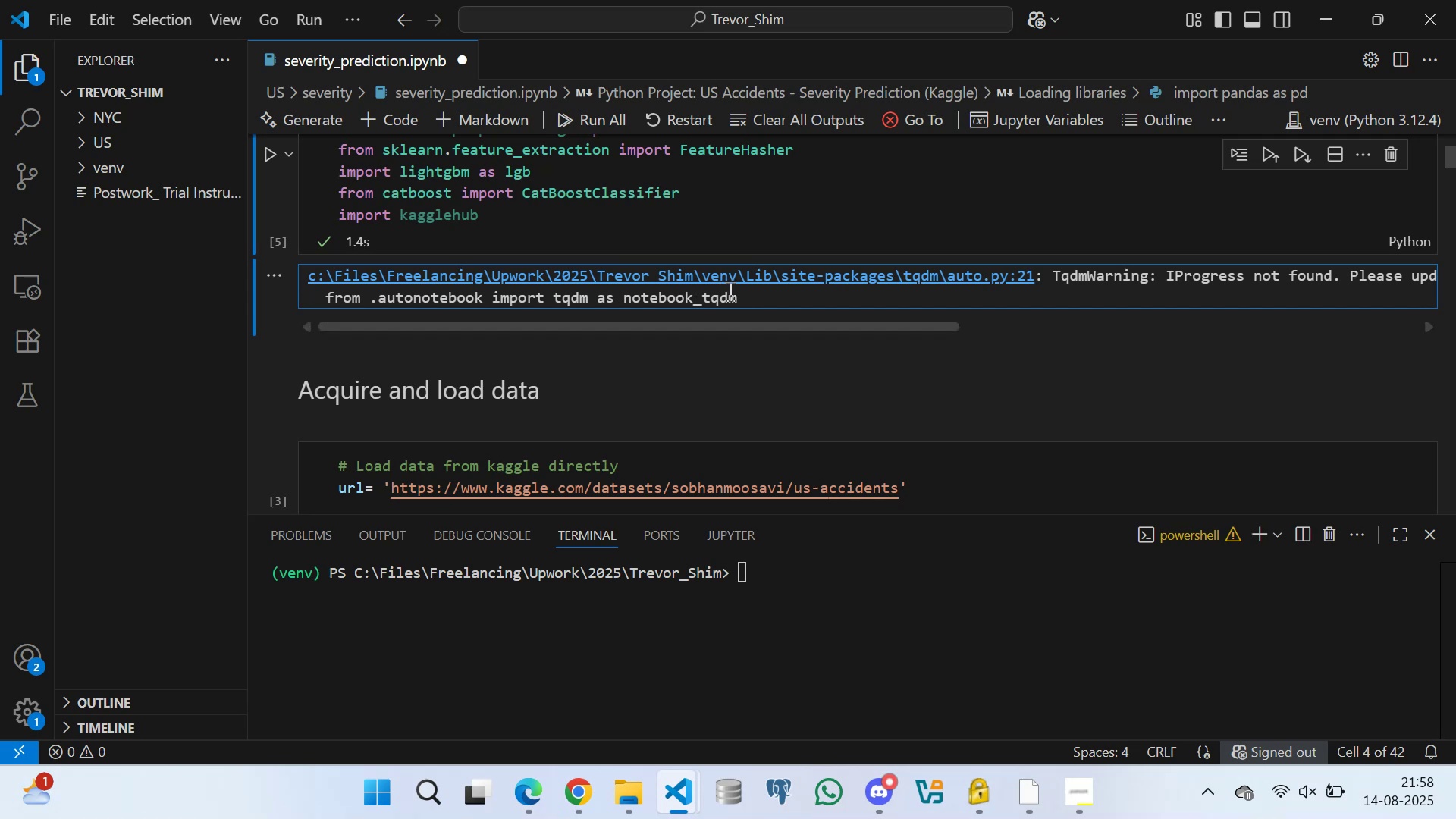 
left_click([741, 573])
 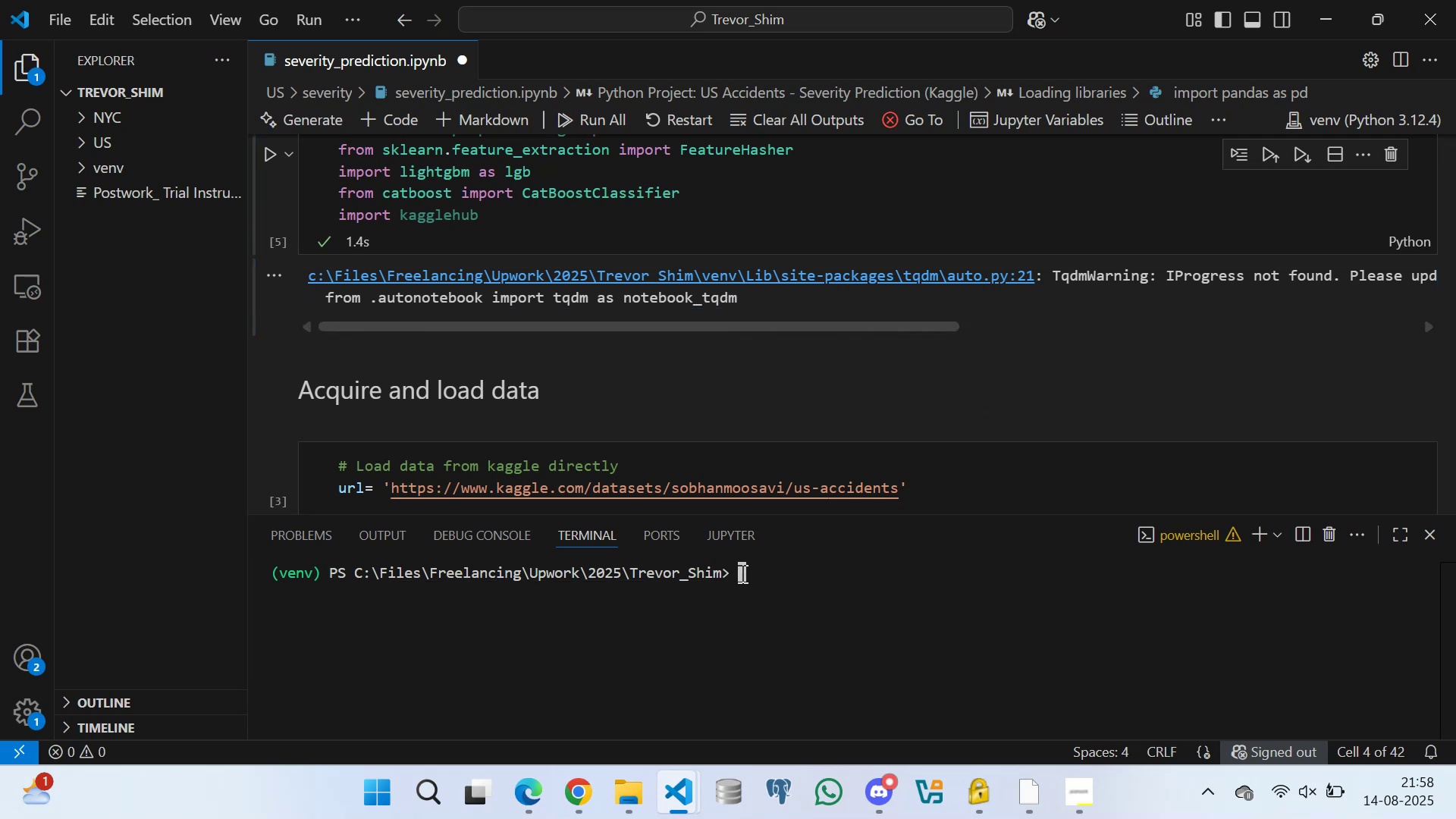 
type(pip install --upgrade jupyter)
 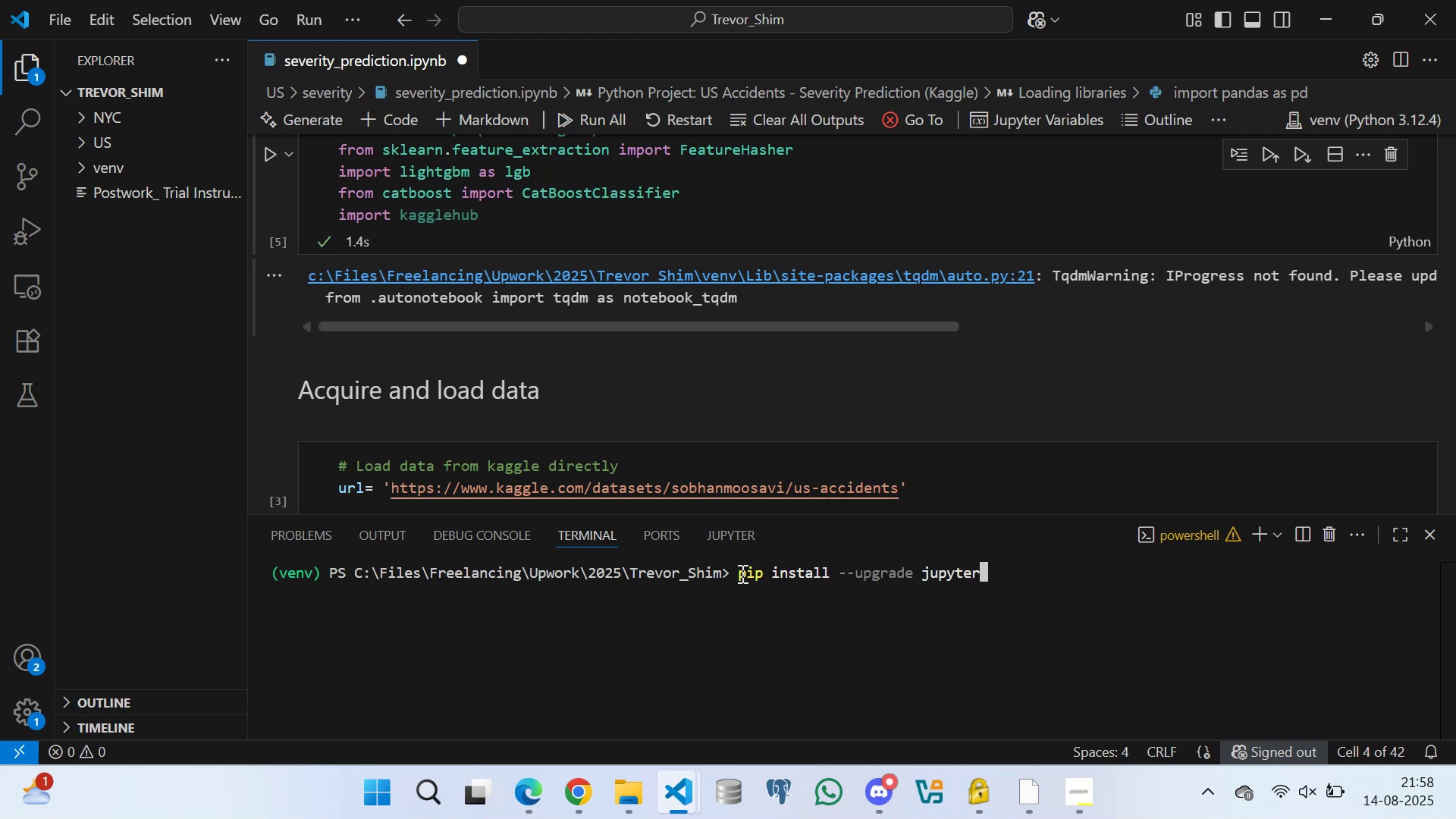 
key(Enter)
 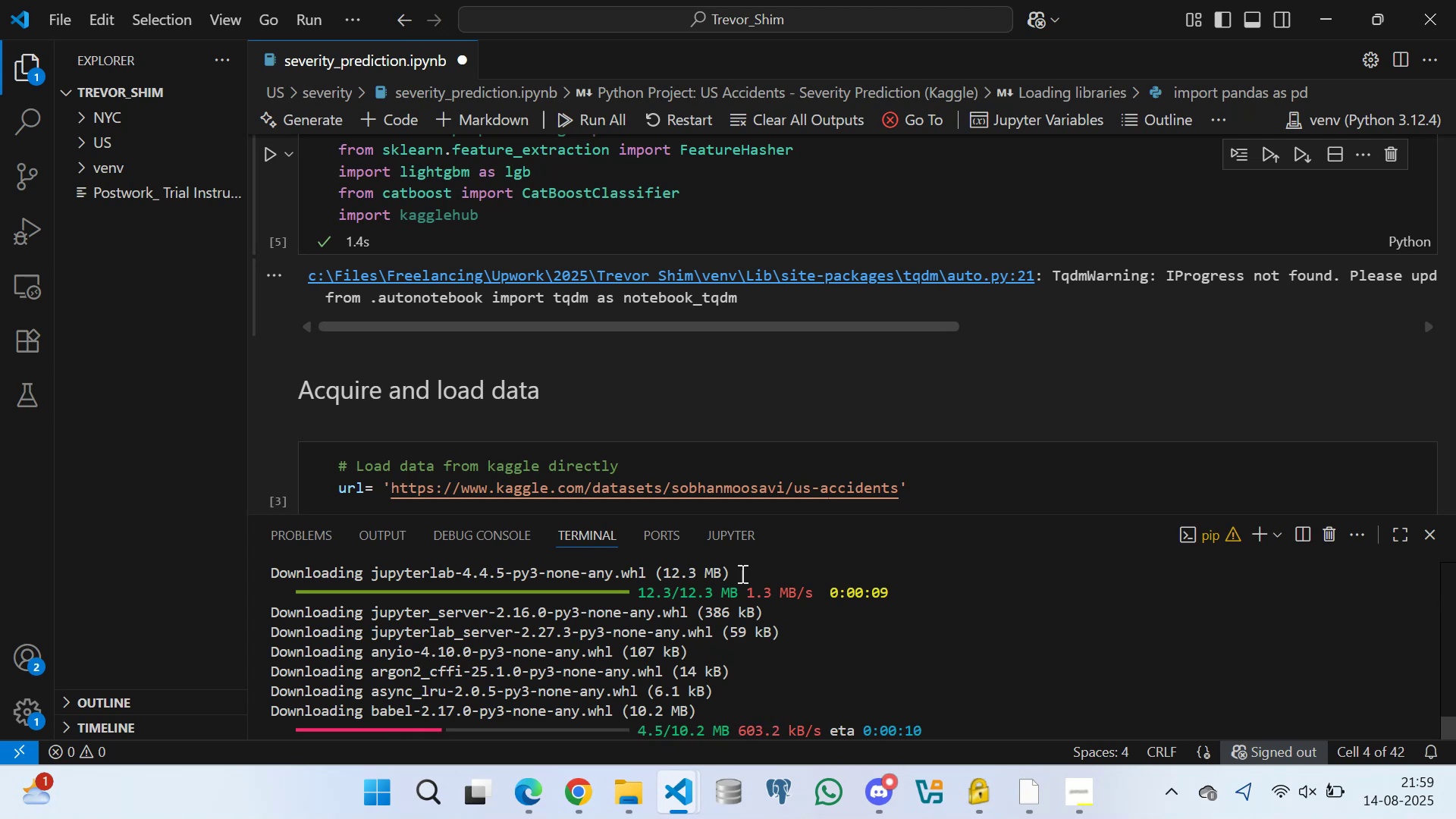 
wait(52.86)
 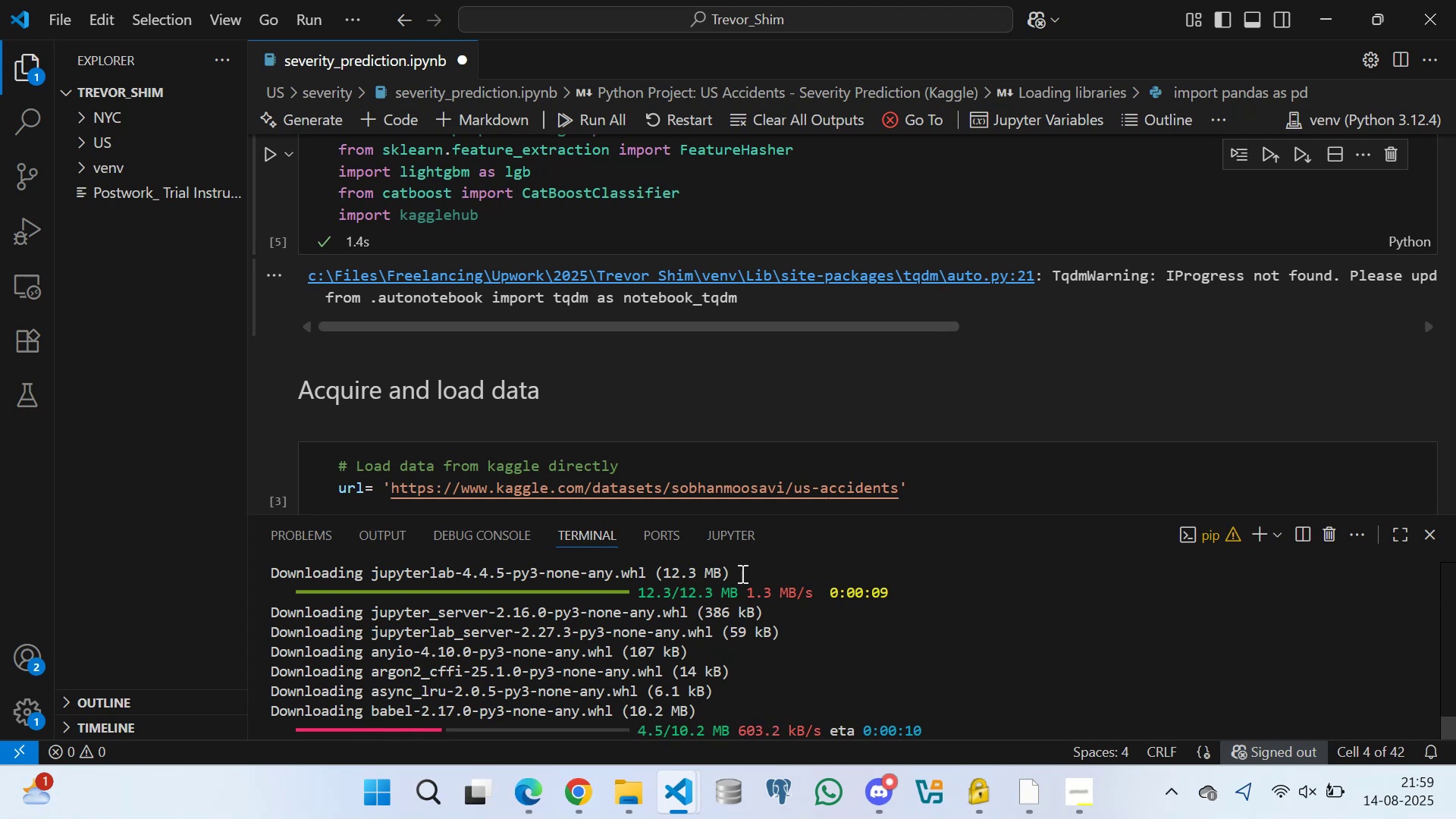 
double_click([629, 641])
 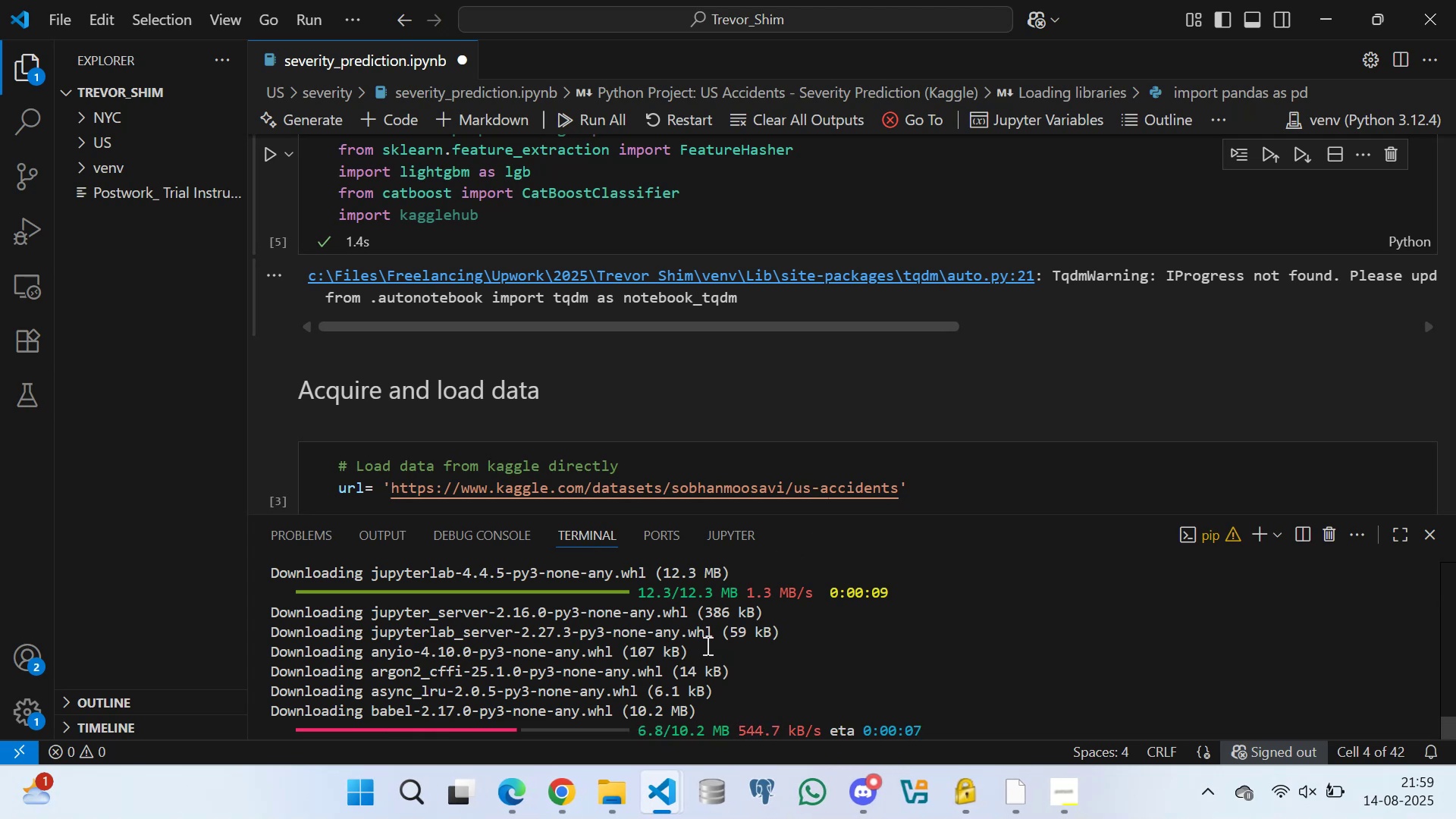 
triple_click([610, 635])
 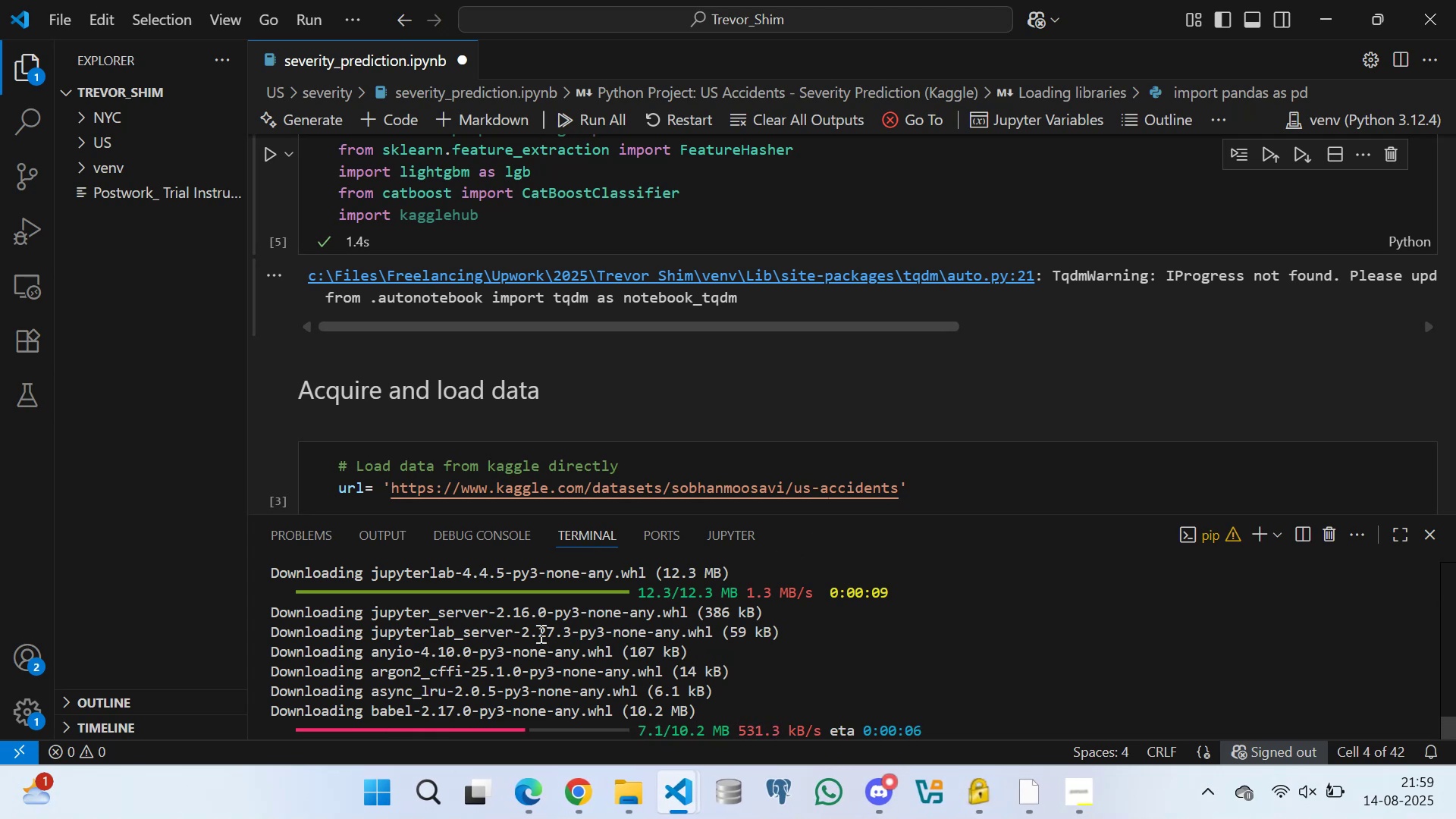 
triple_click([539, 633])
 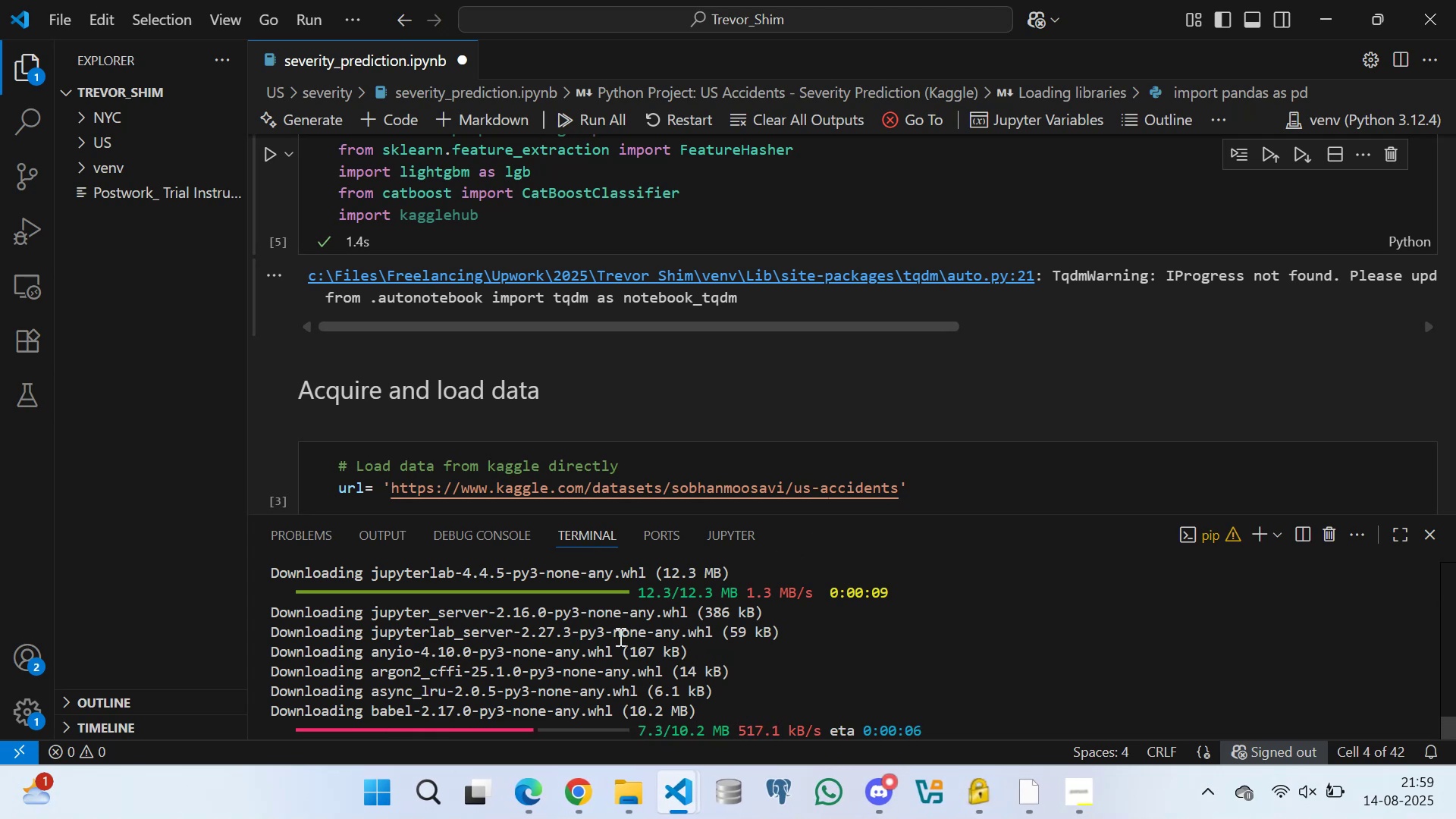 
triple_click([619, 636])
 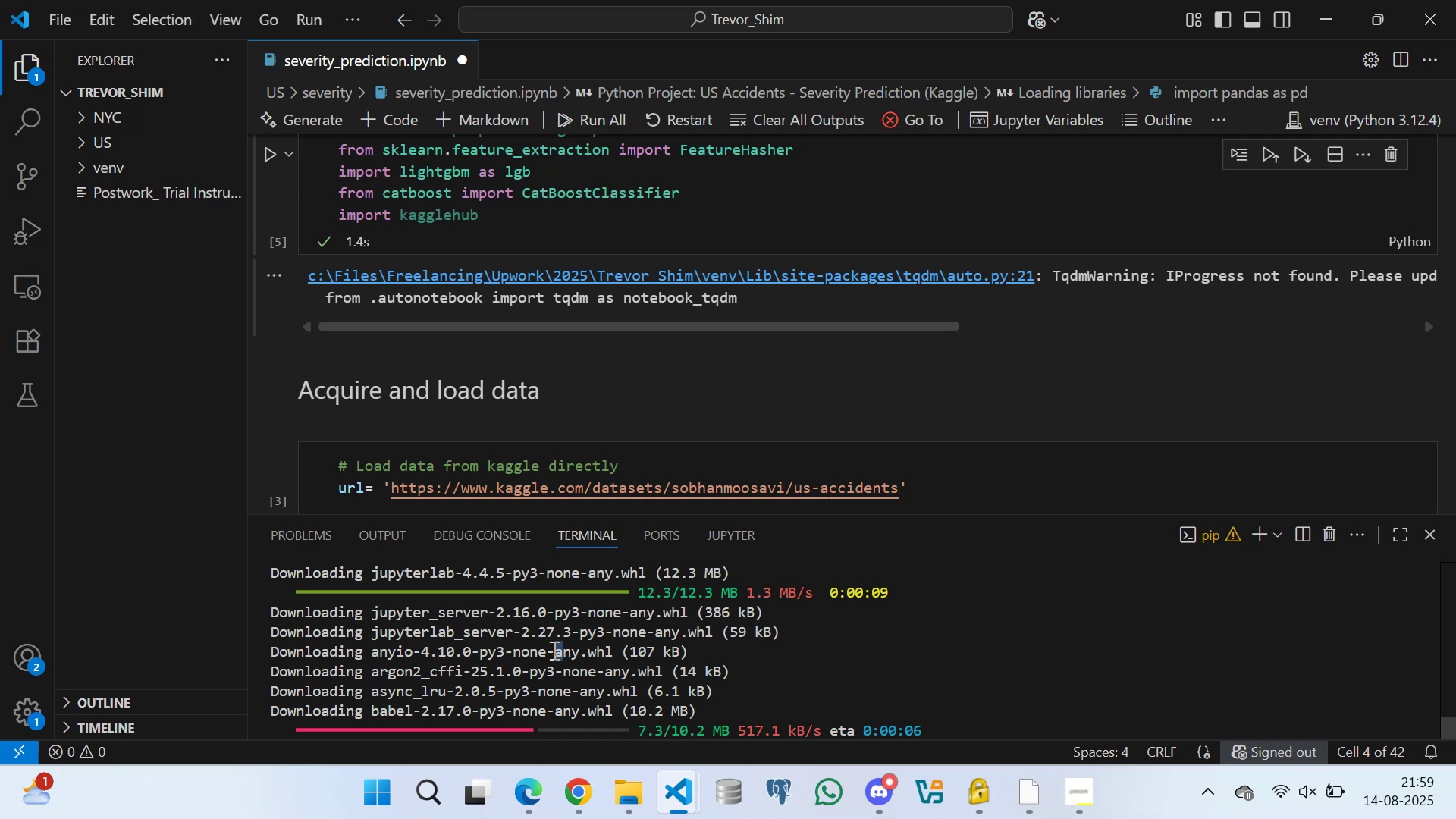 
triple_click([551, 651])
 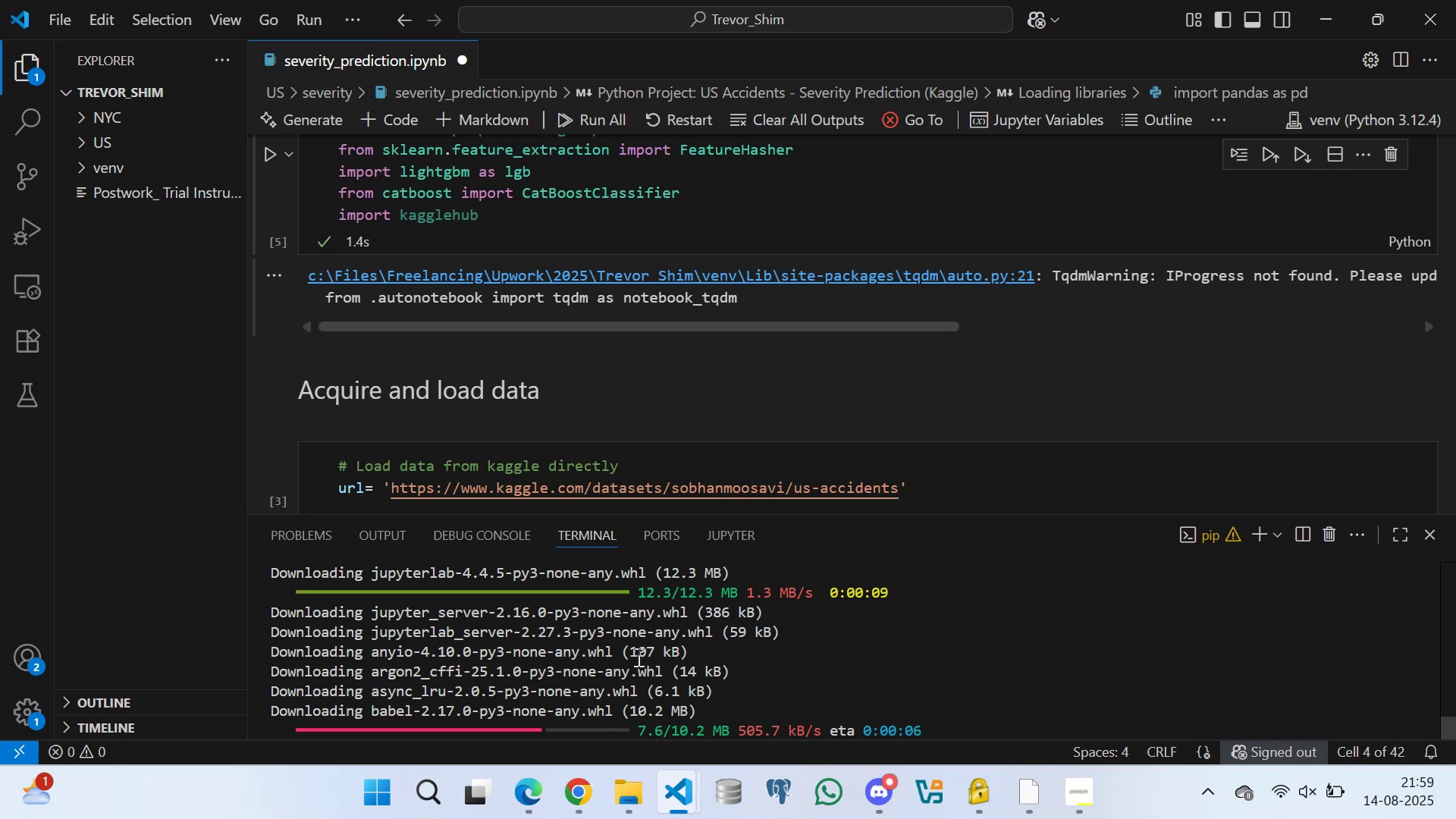 
triple_click([639, 657])
 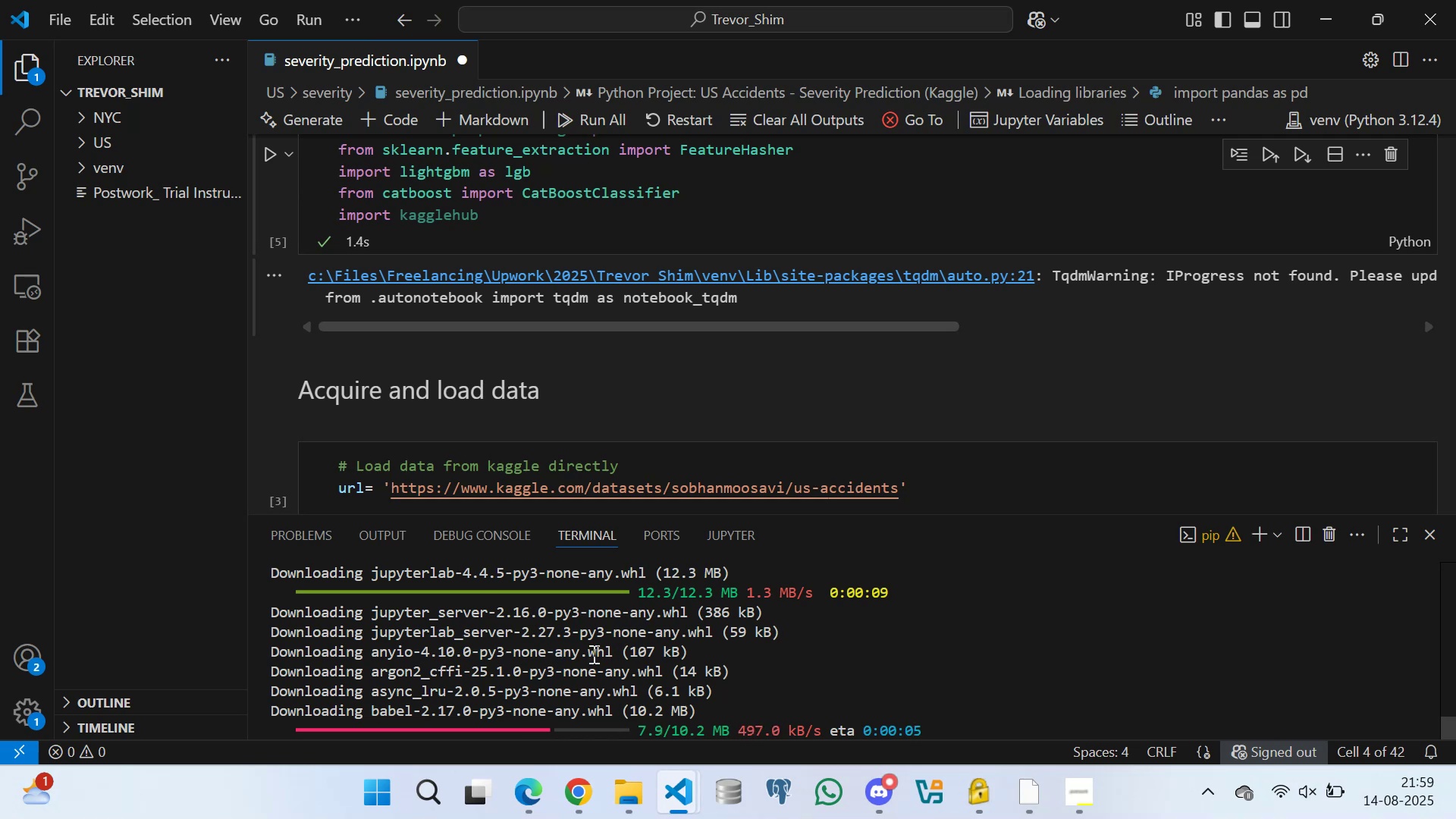 
triple_click([592, 654])
 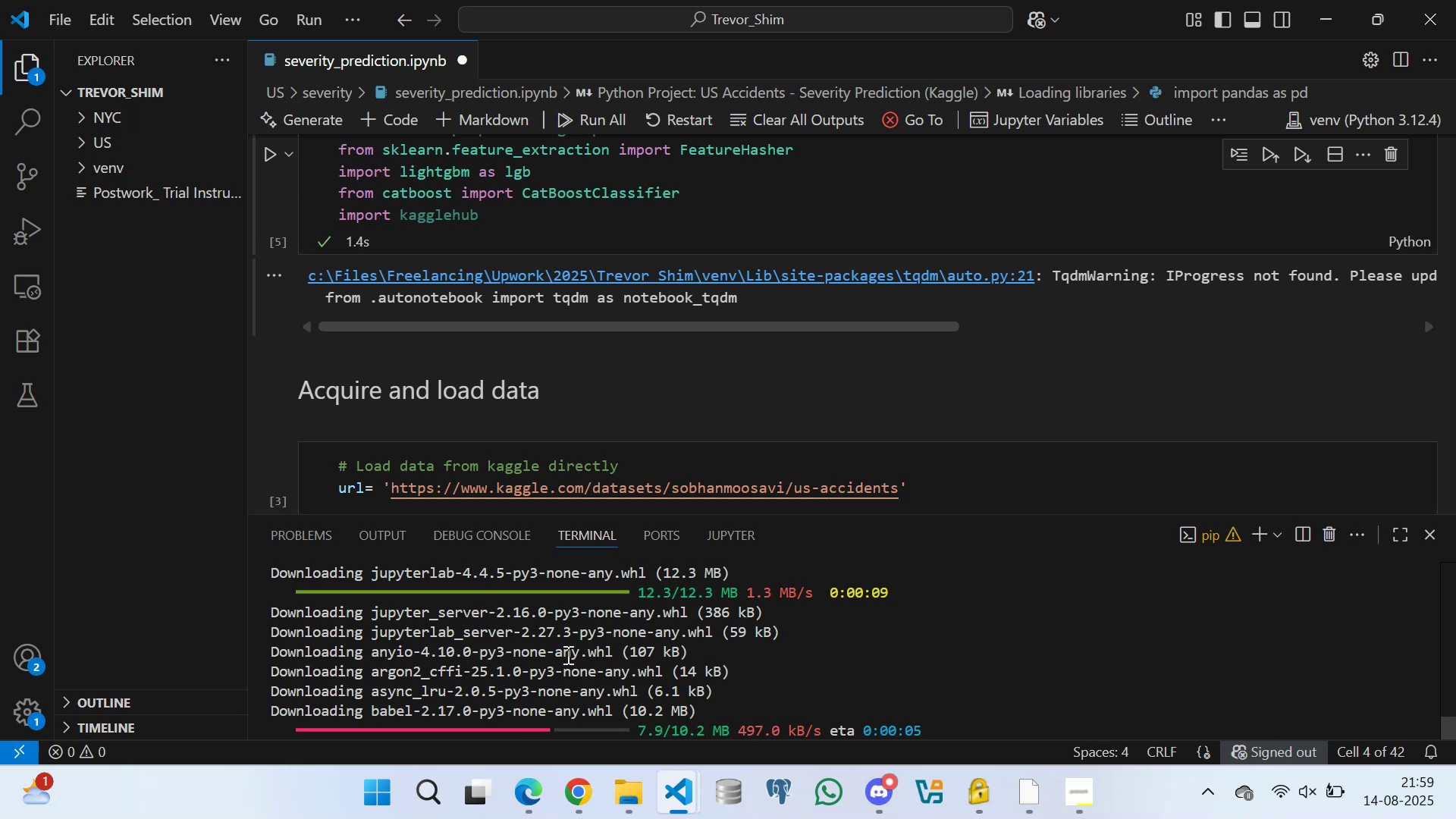 
triple_click([566, 654])
 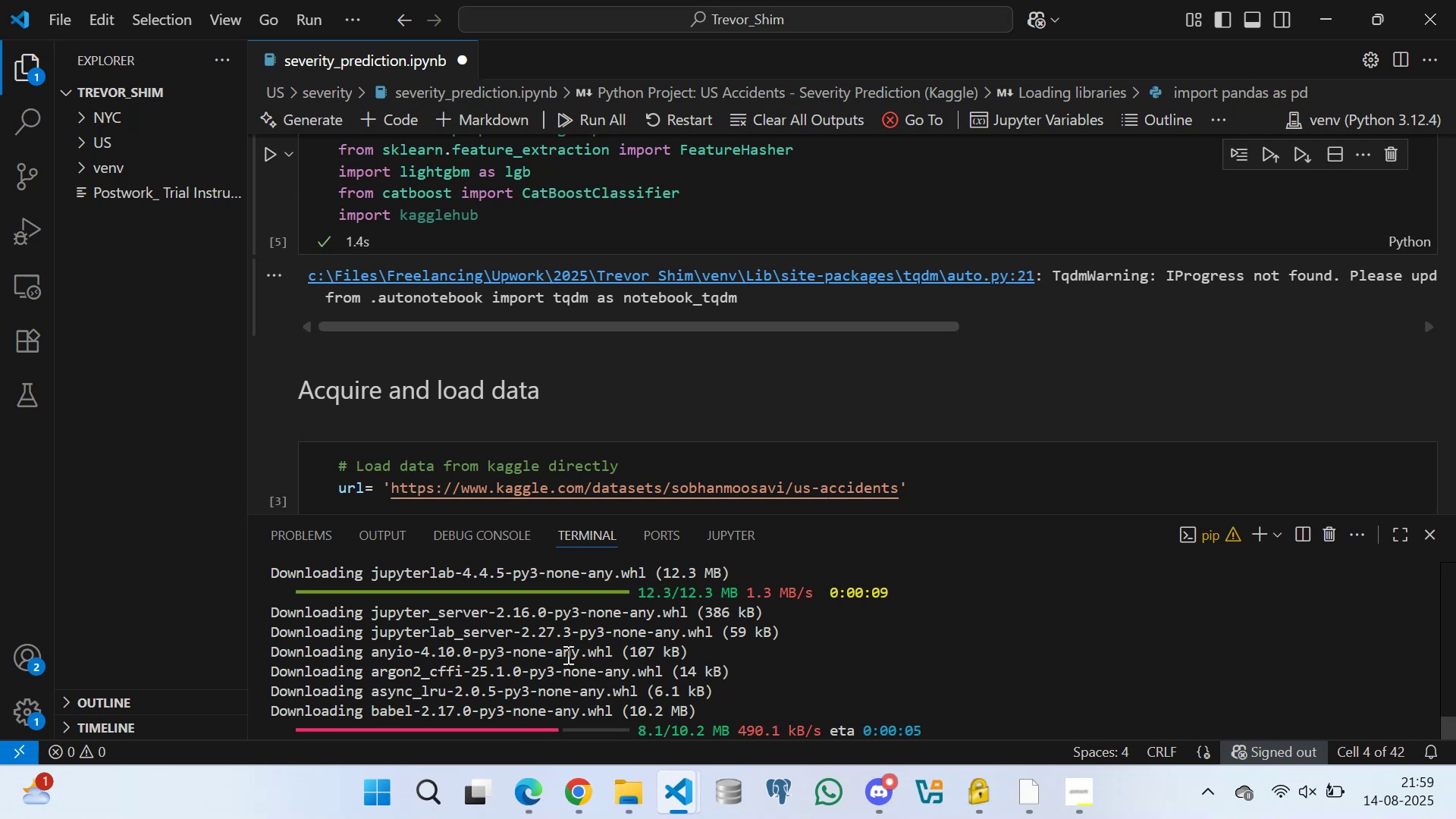 
triple_click([566, 654])
 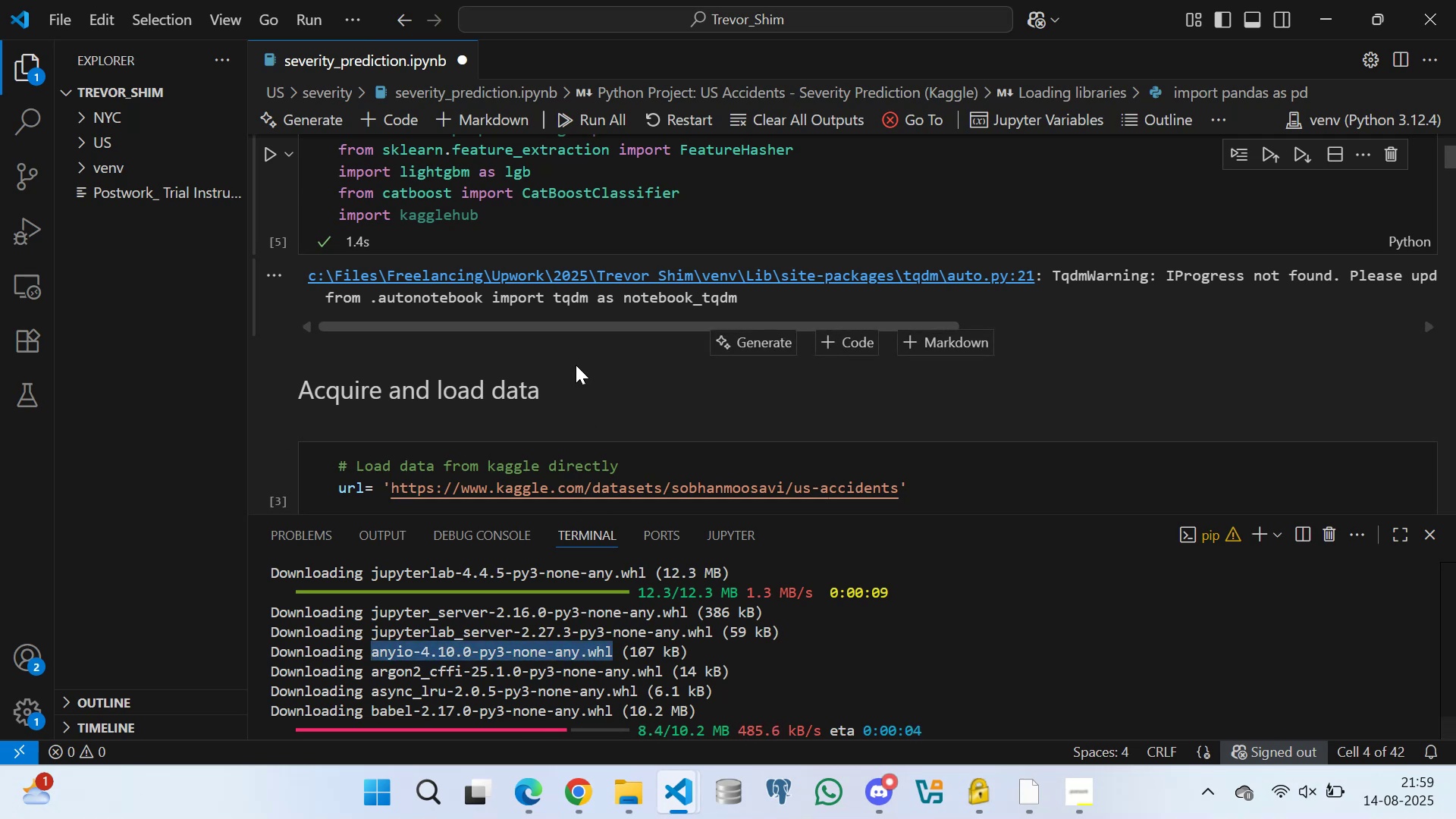 
left_click([577, 366])
 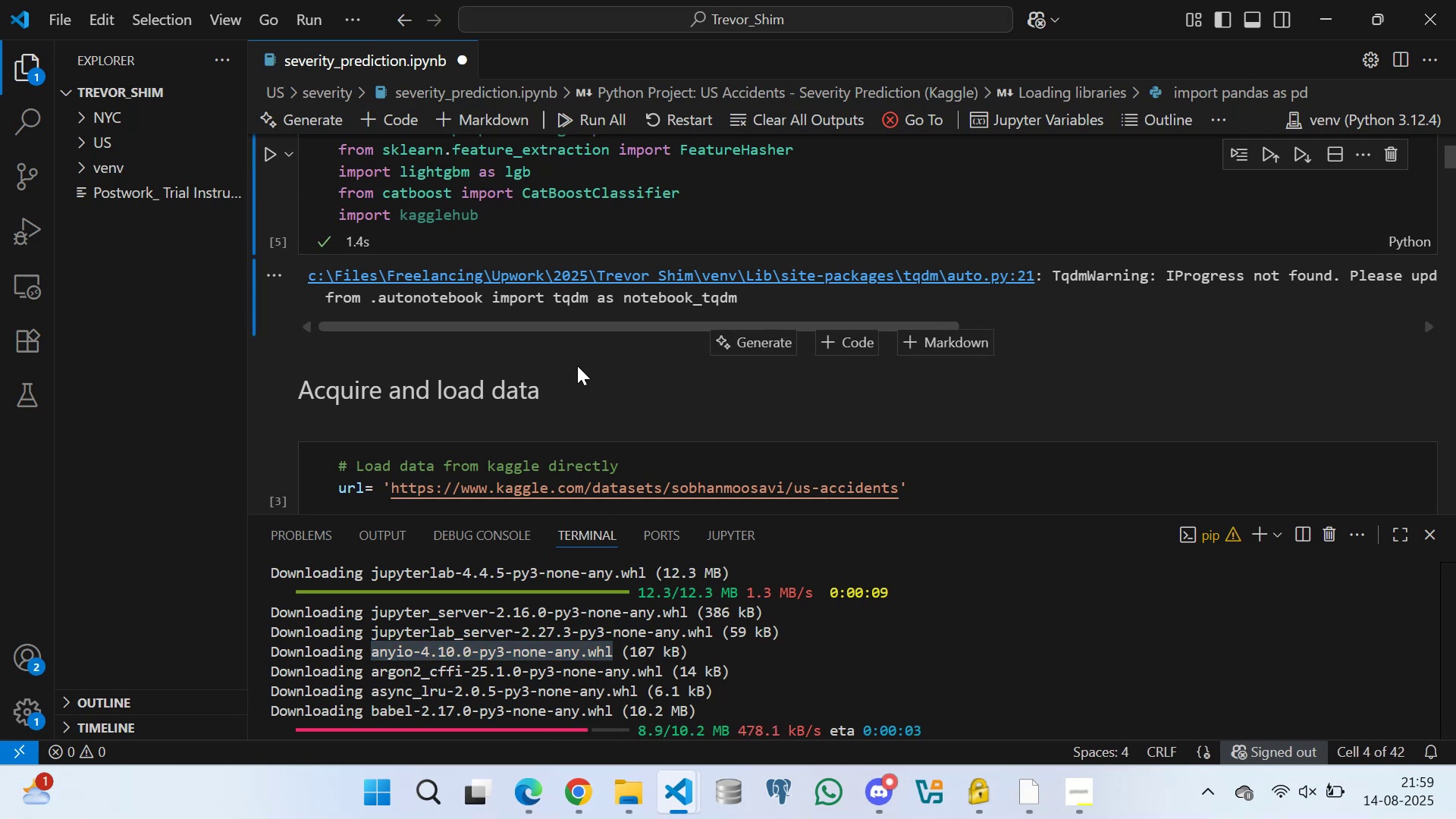 
type(fggghhhh)
 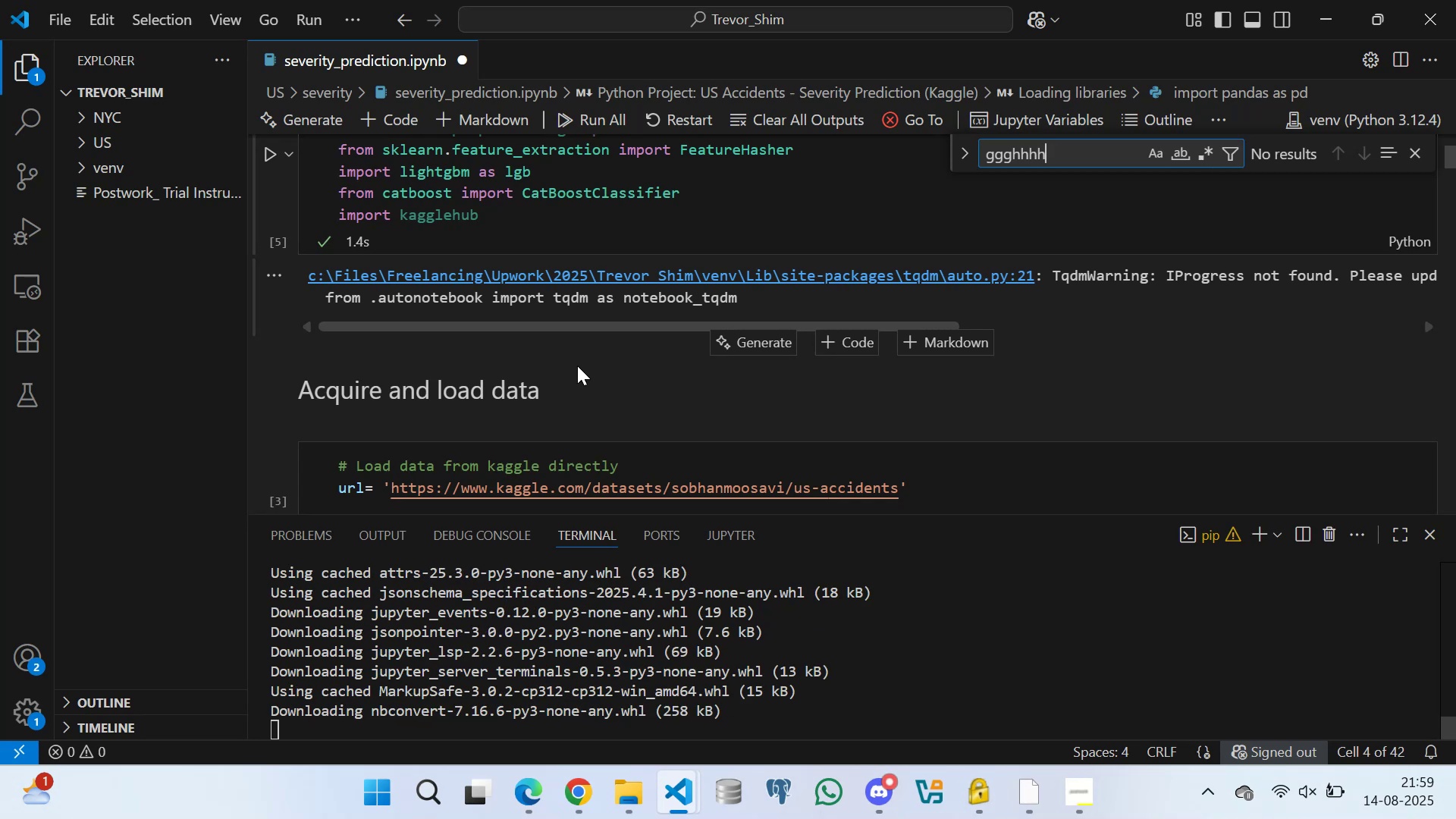 
wait(9.81)
 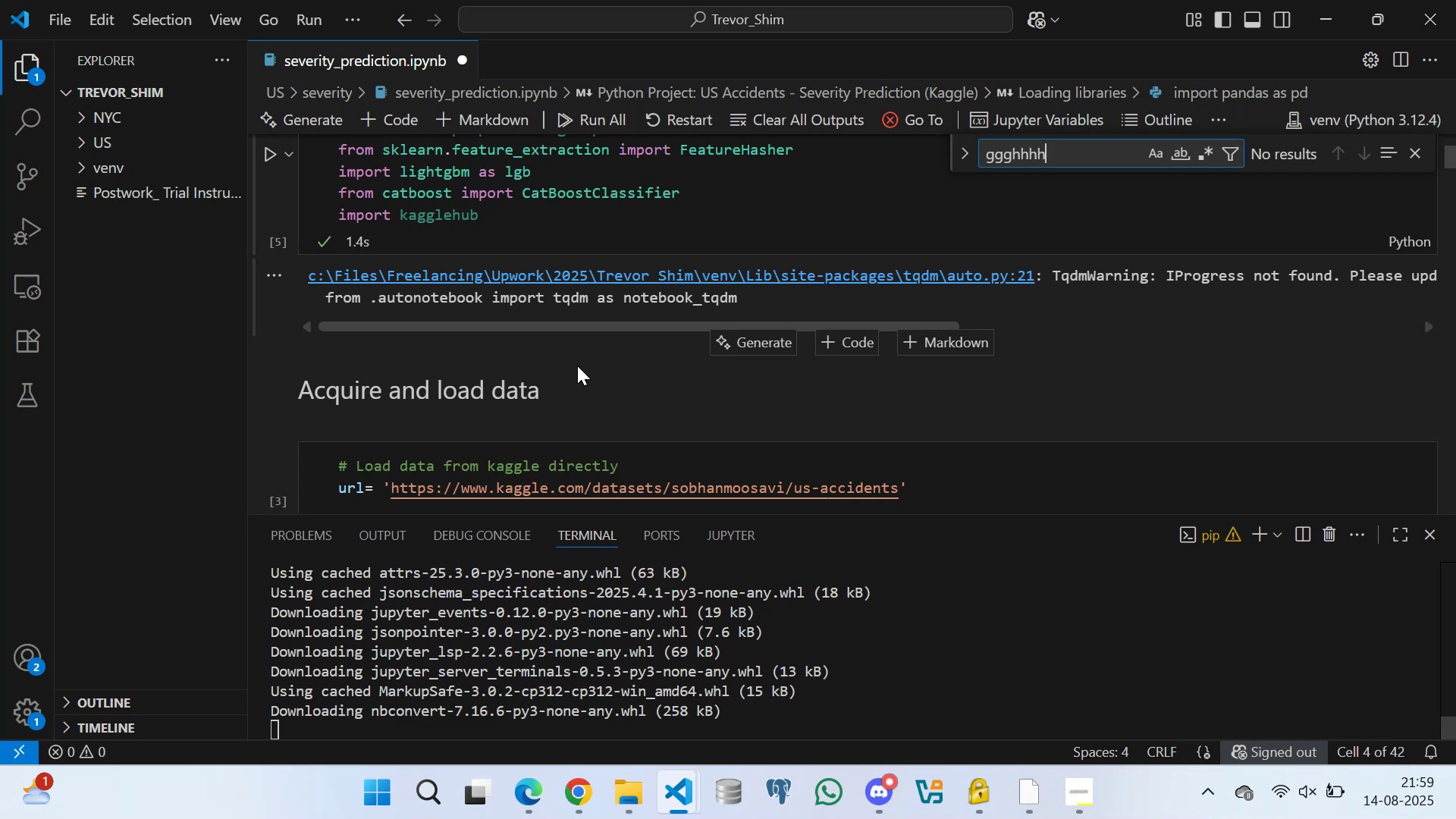 
left_click([1413, 148])
 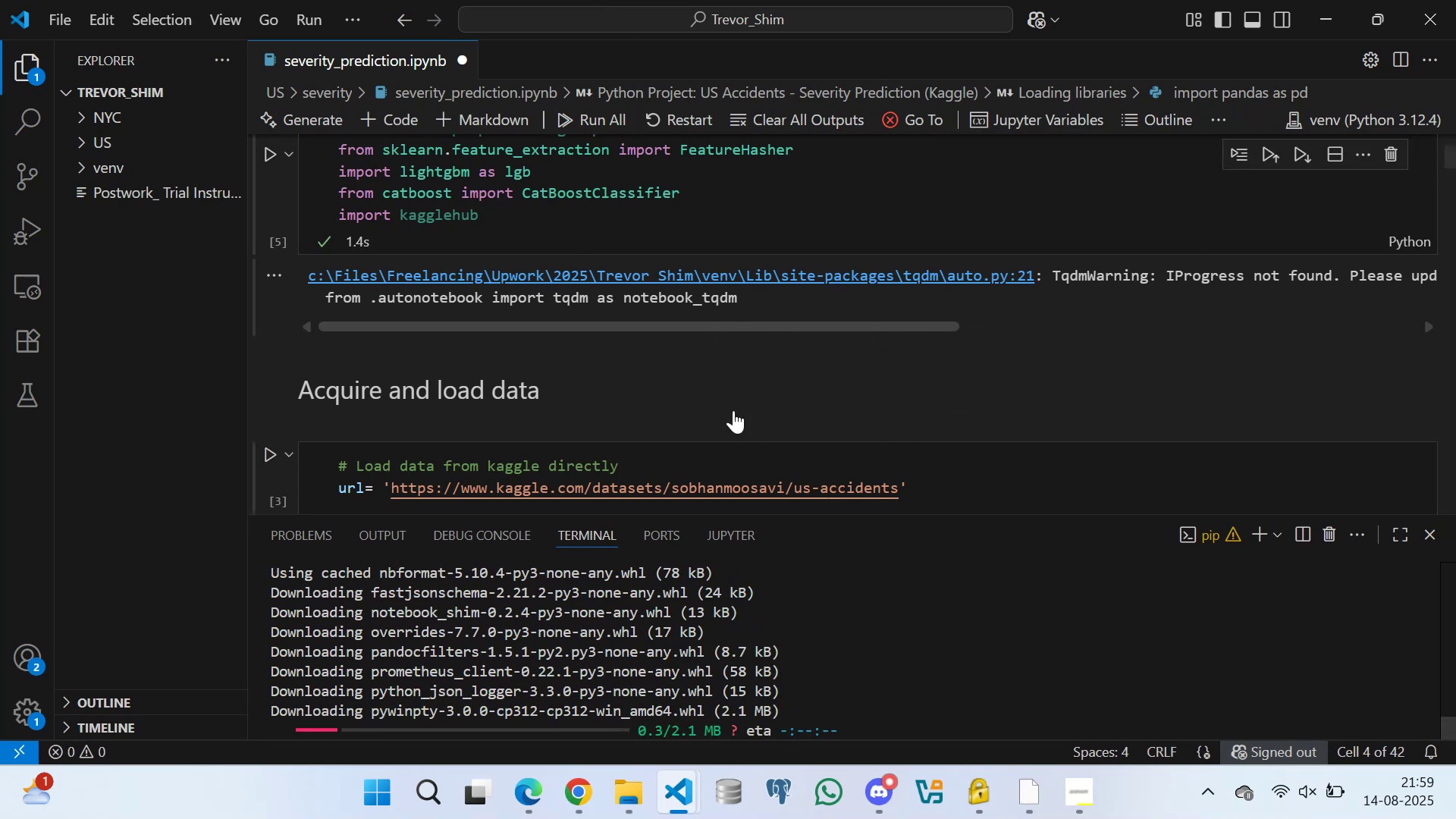 
scroll: coordinate [635, 365], scroll_direction: down, amount: 2.0
 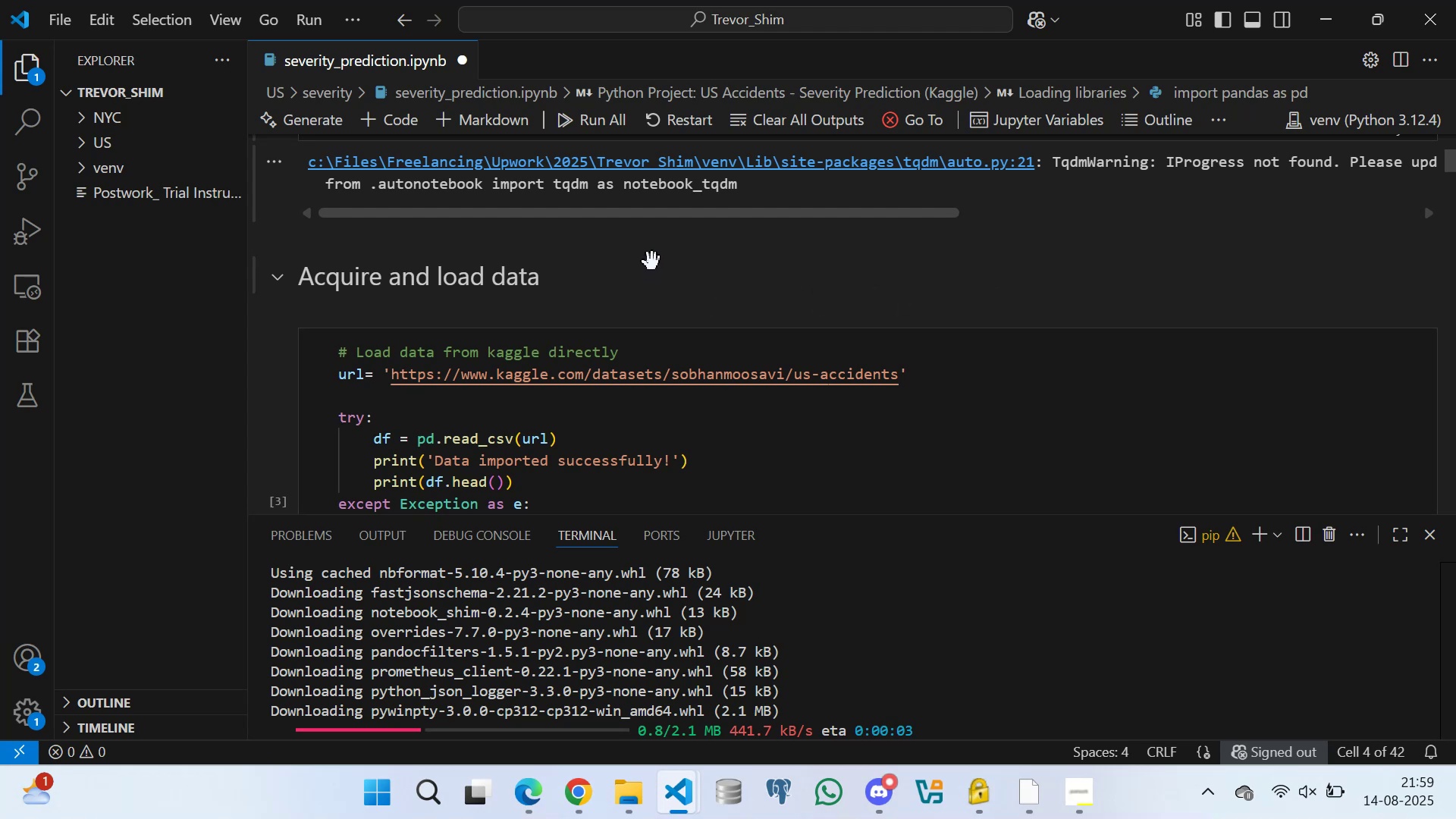 
left_click([652, 251])
 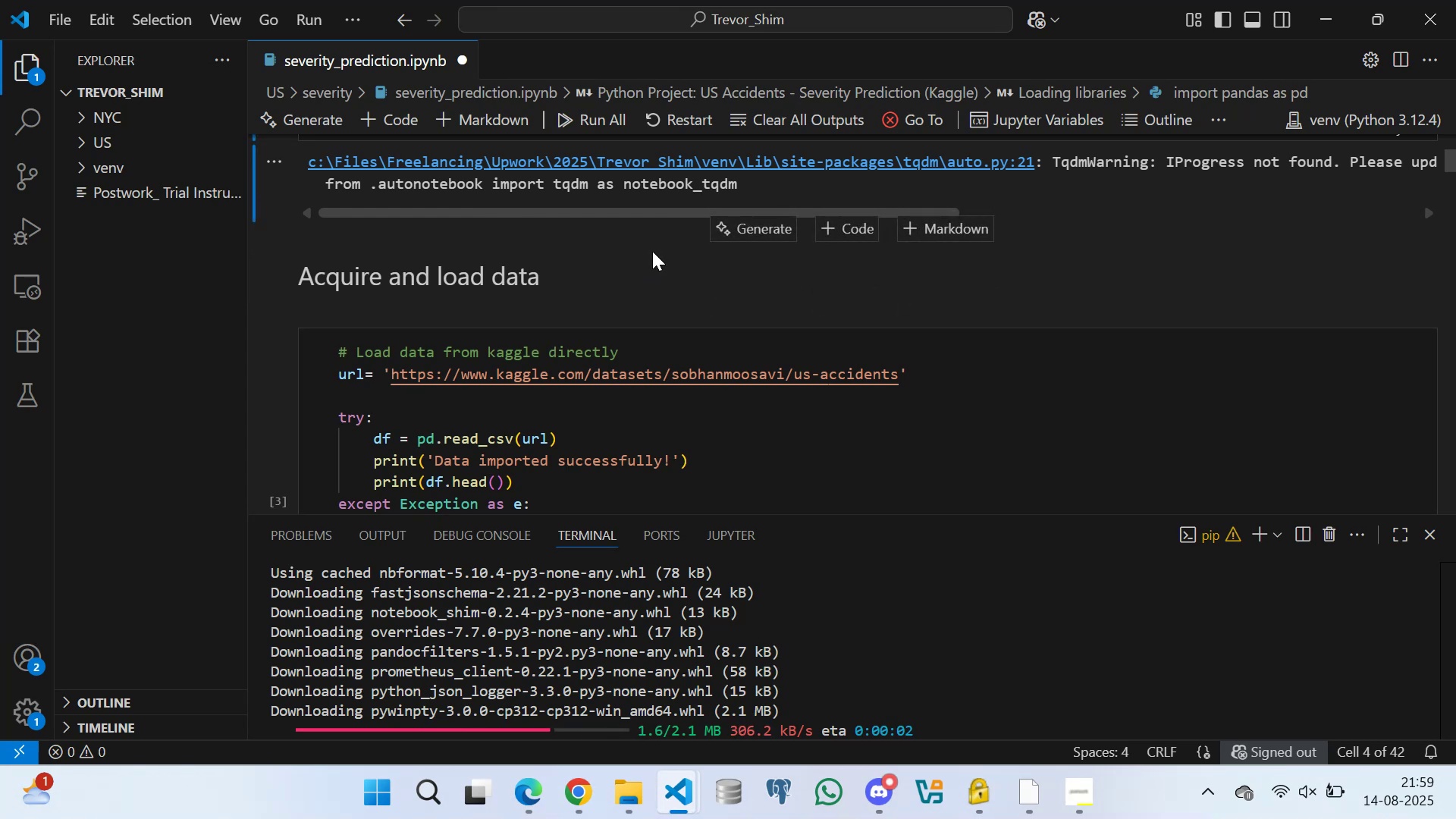 
type(gghgffdfghj)
 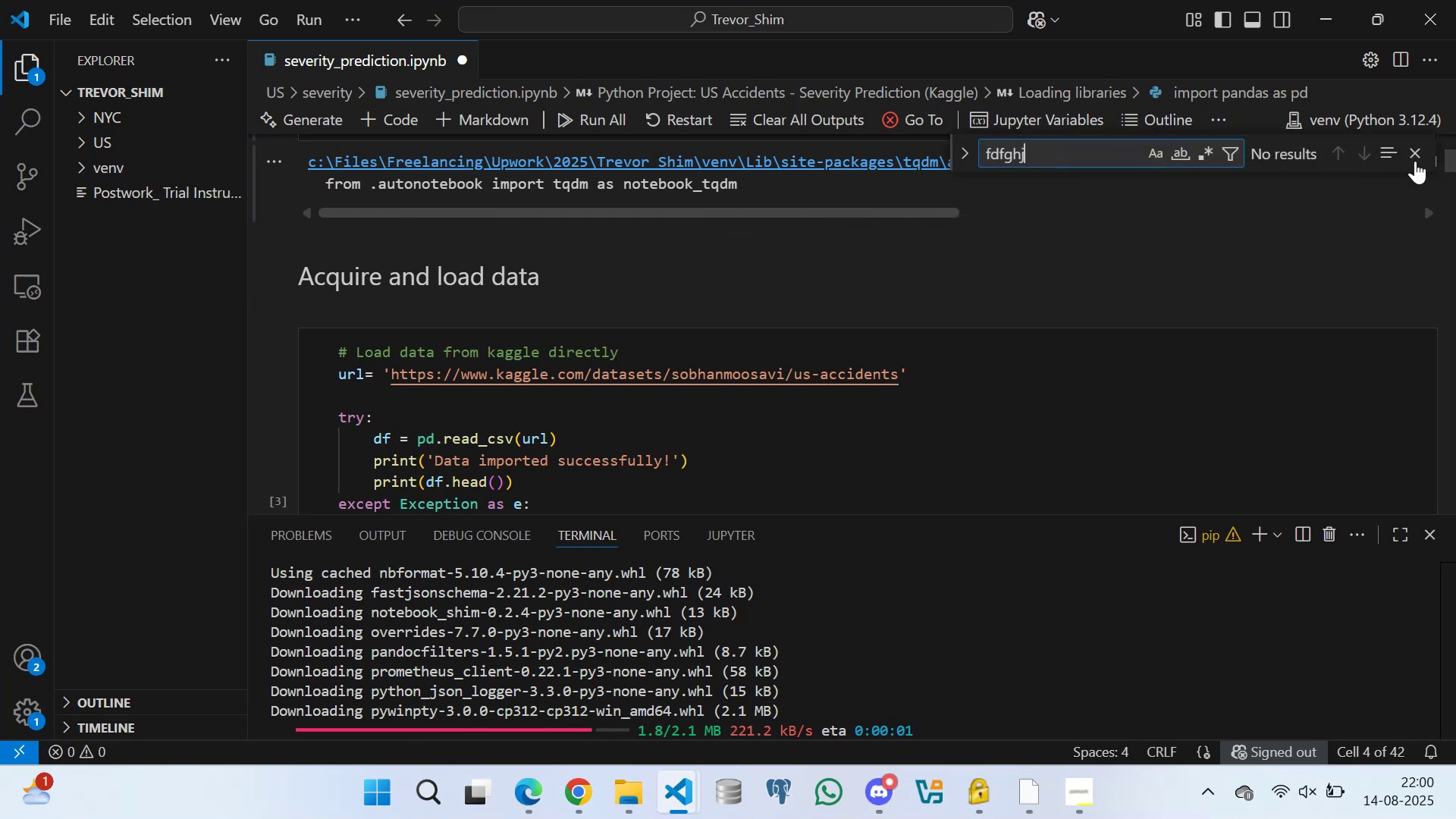 
left_click([1417, 152])
 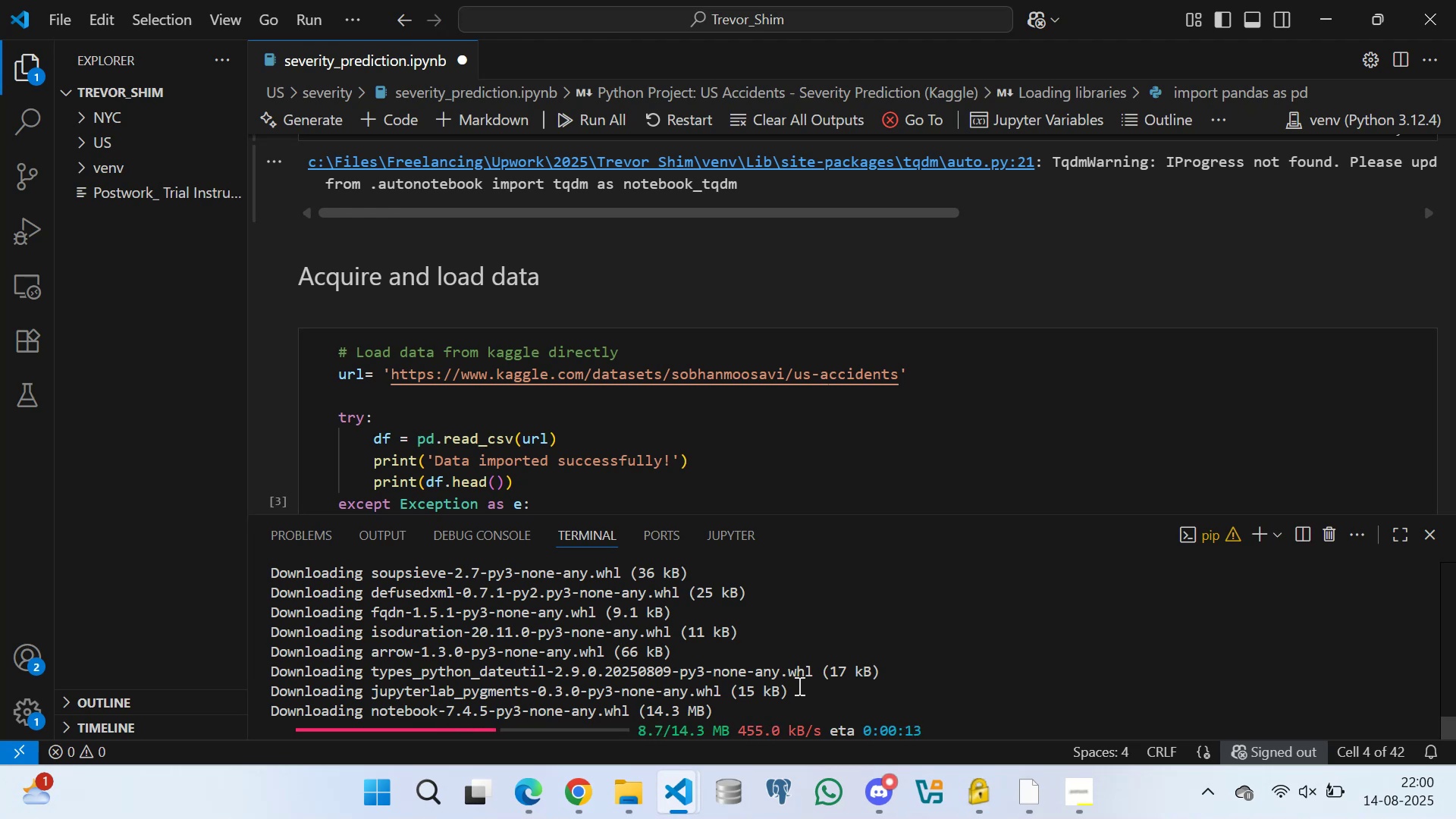 
wait(41.28)
 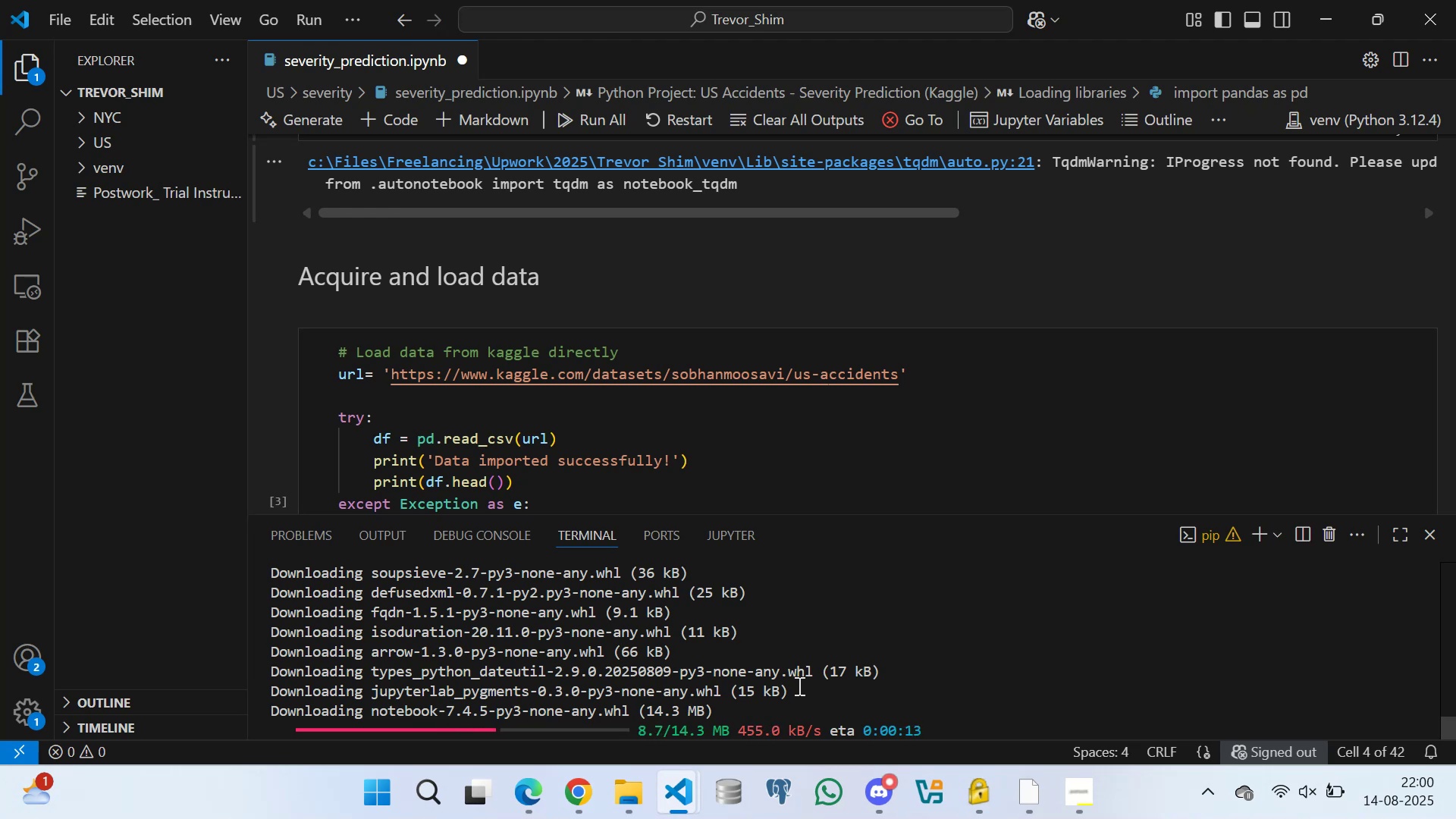 
scroll: coordinate [457, 417], scroll_direction: down, amount: 4.0
 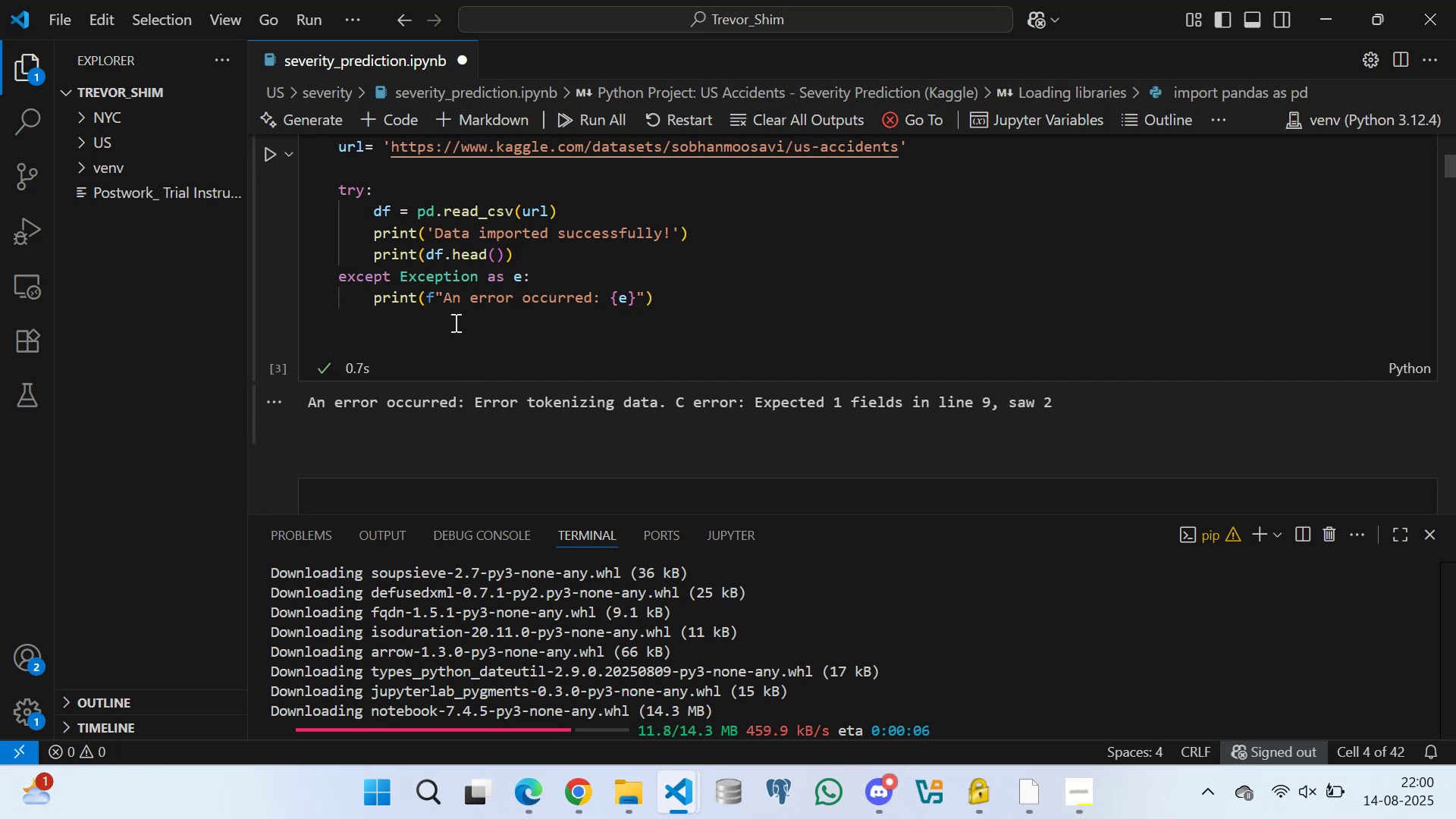 
scroll: coordinate [444, 311], scroll_direction: up, amount: 2.0
 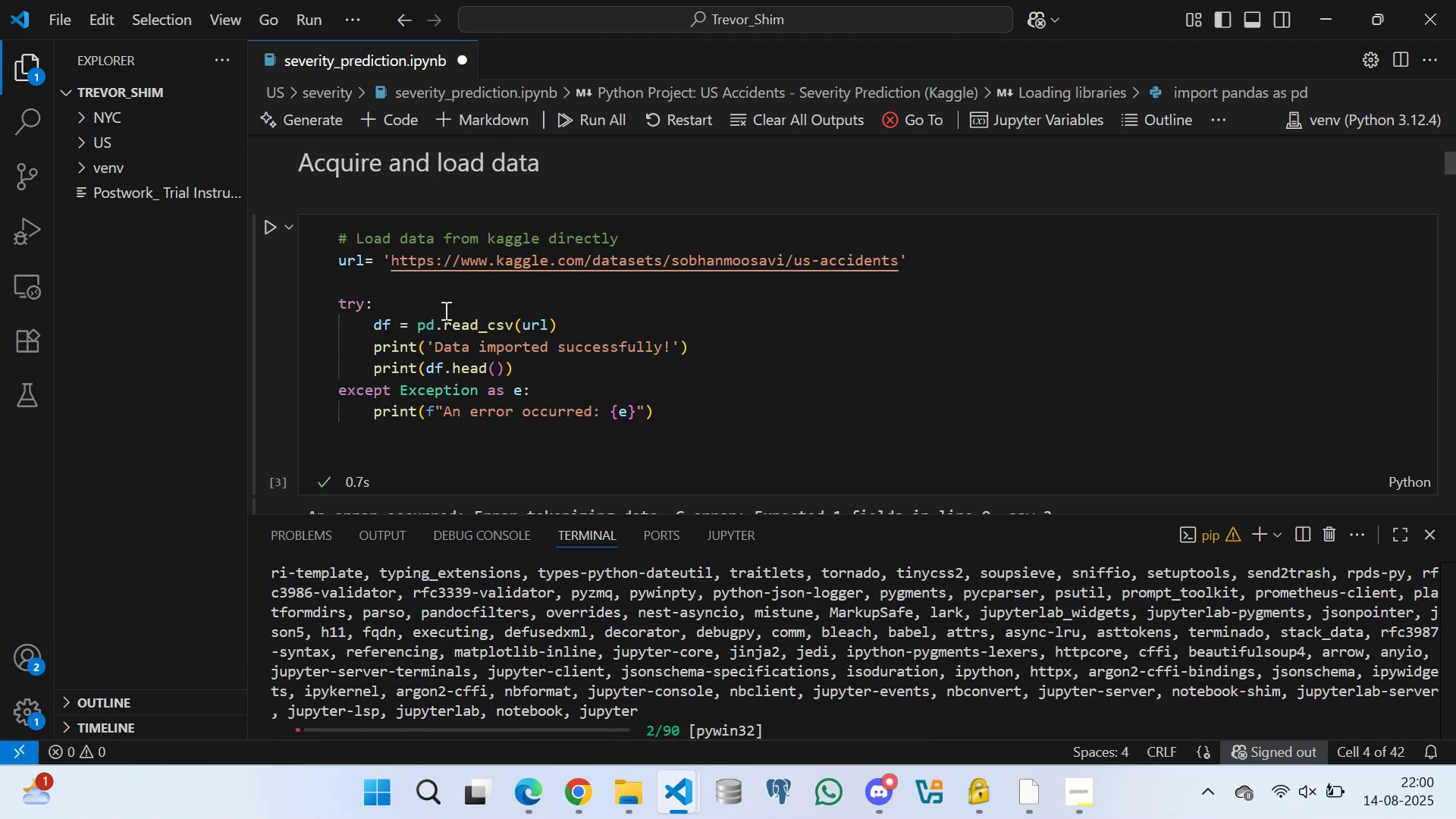 
wait(5.51)
 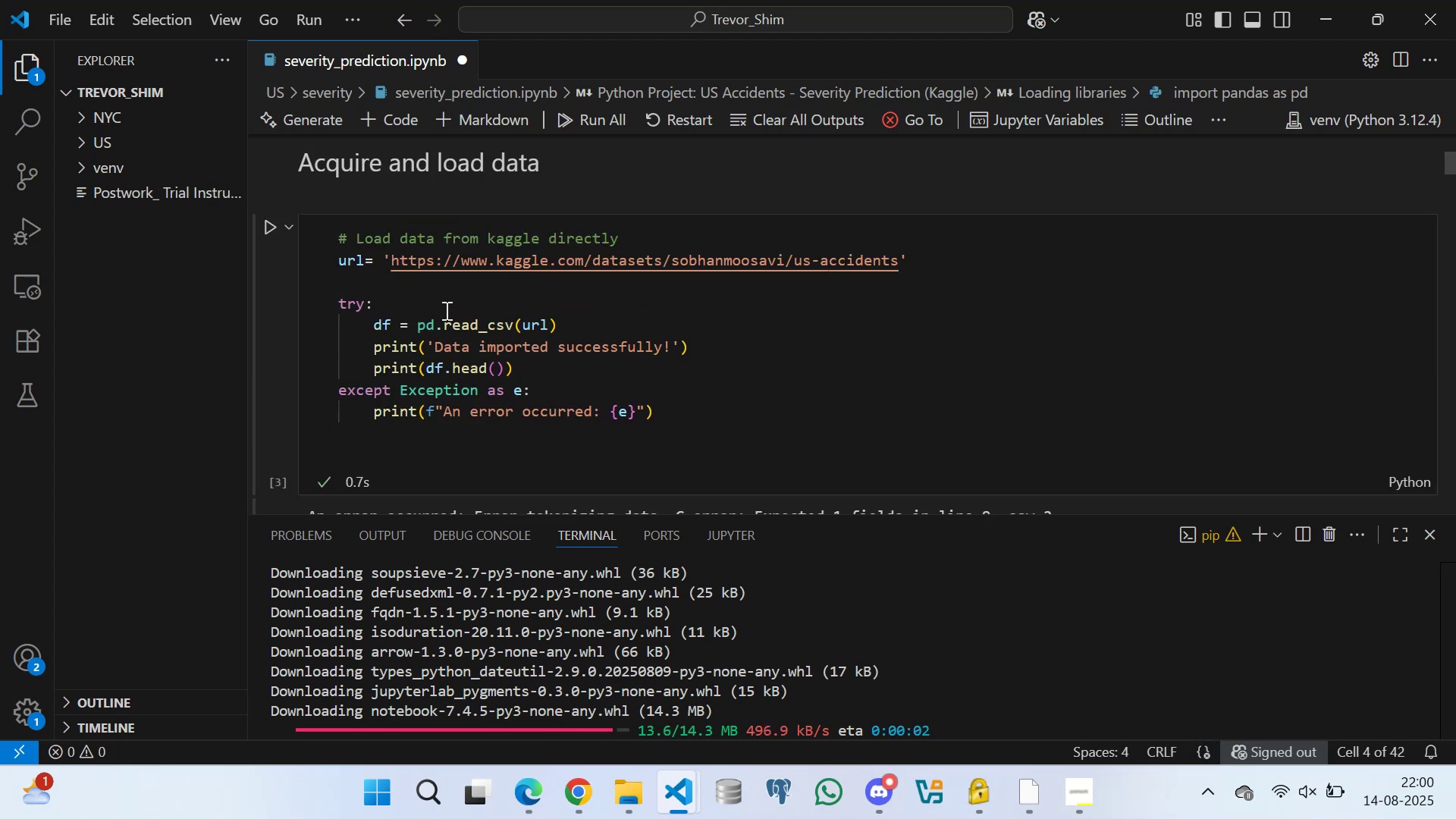 
scroll: coordinate [769, 673], scroll_direction: down, amount: 1.0
 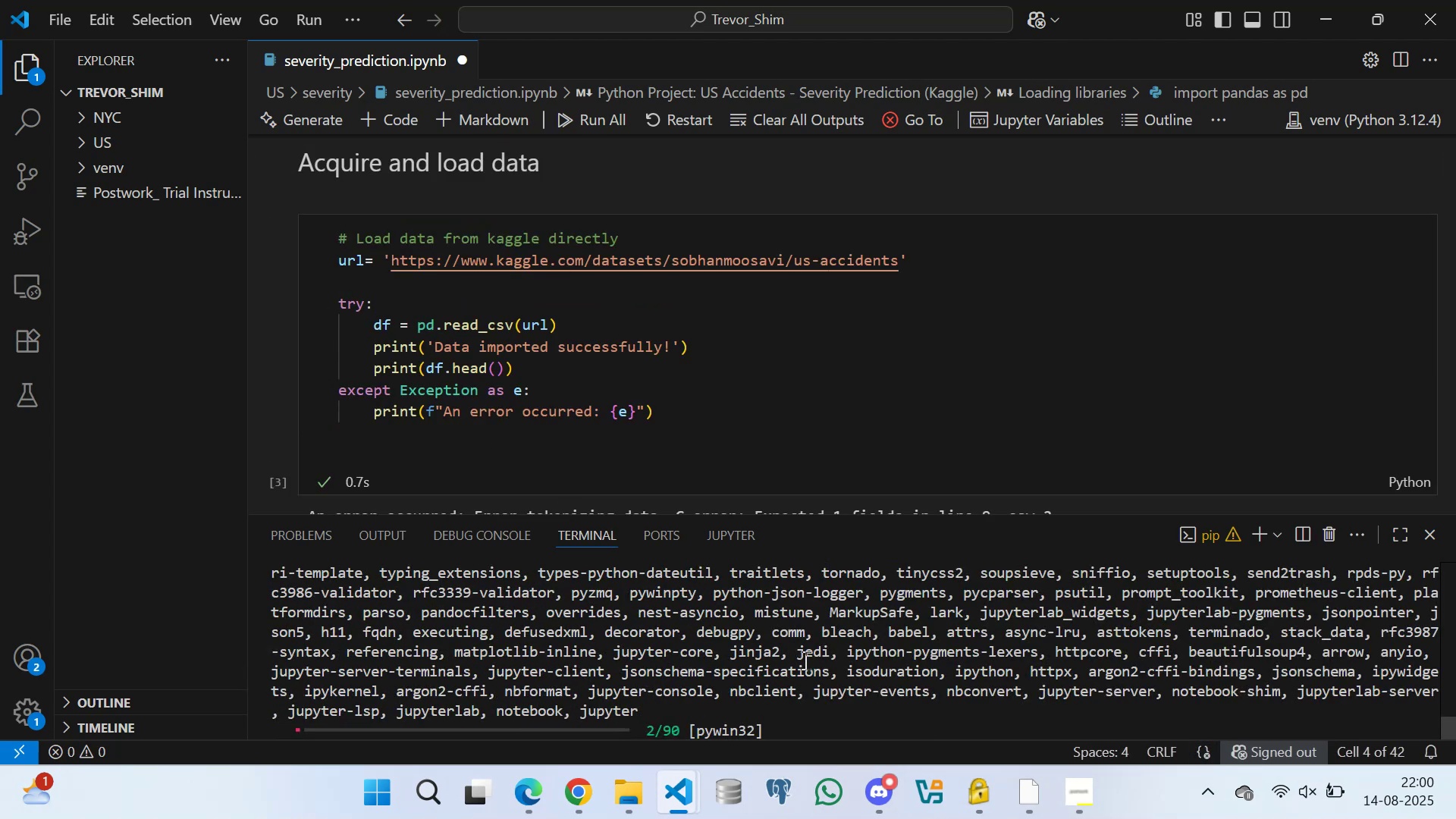 
scroll: coordinate [804, 660], scroll_direction: up, amount: 1.0
 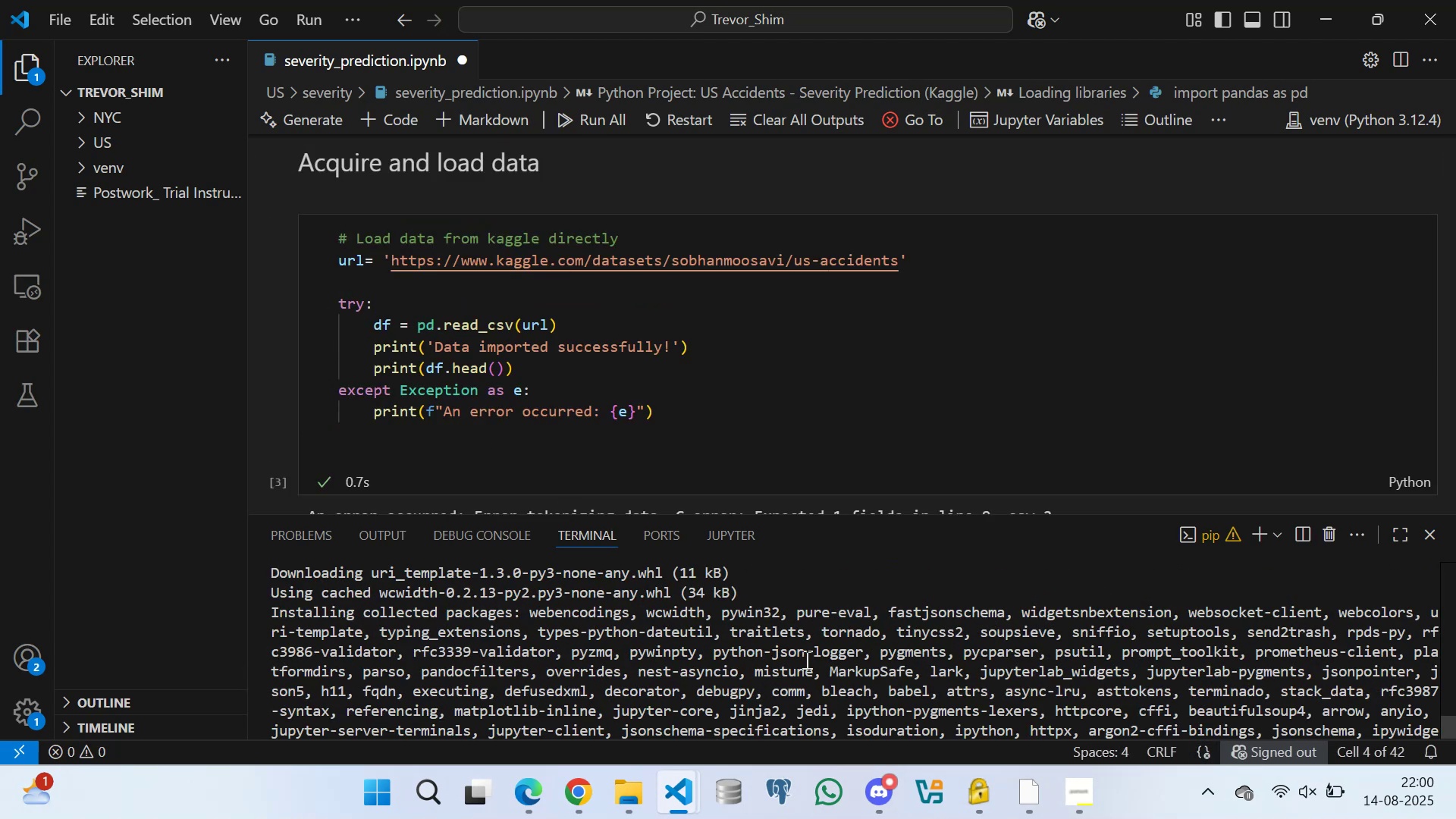 
scroll: coordinate [805, 659], scroll_direction: down, amount: 5.0
 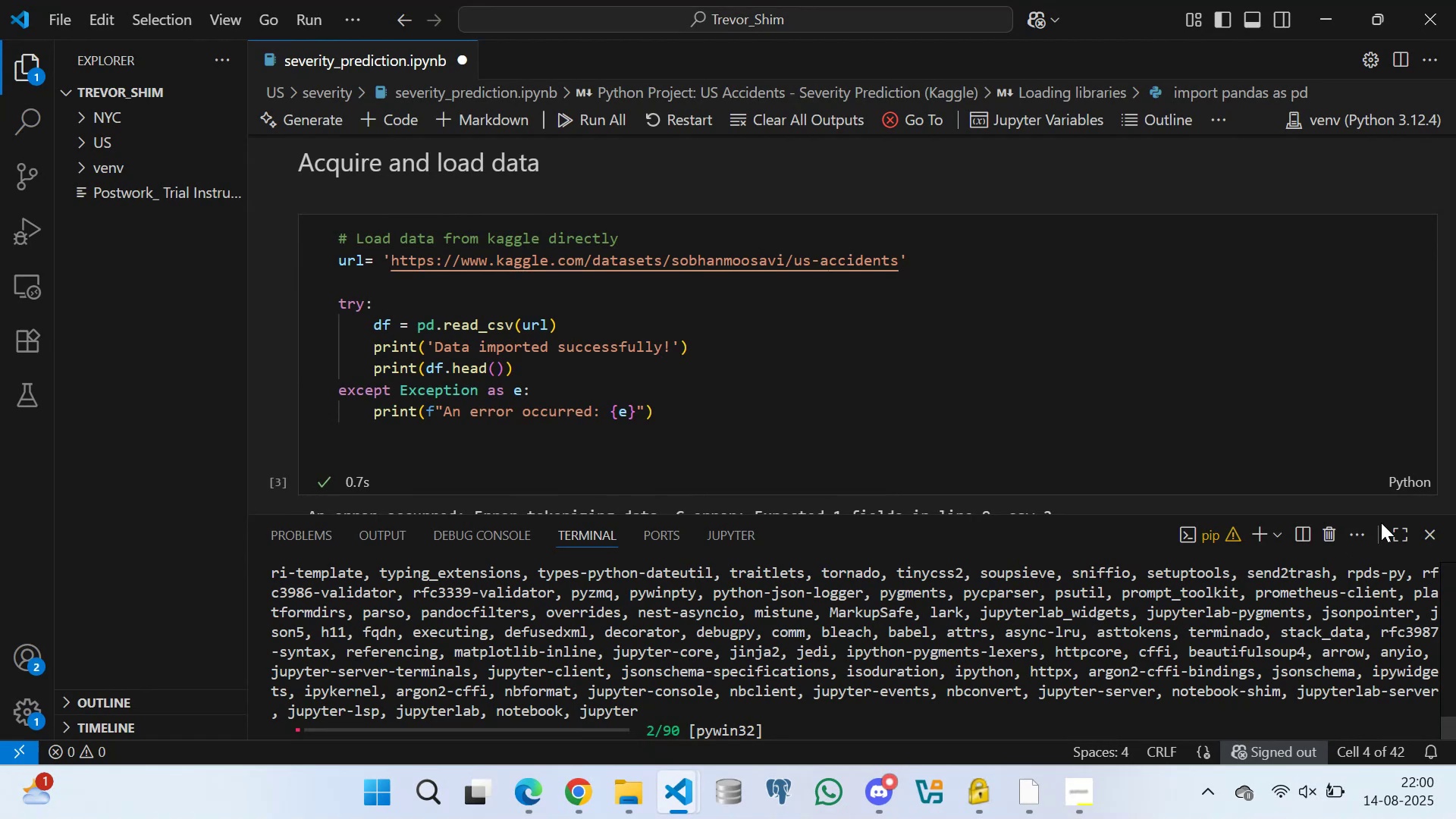 
left_click([1404, 532])
 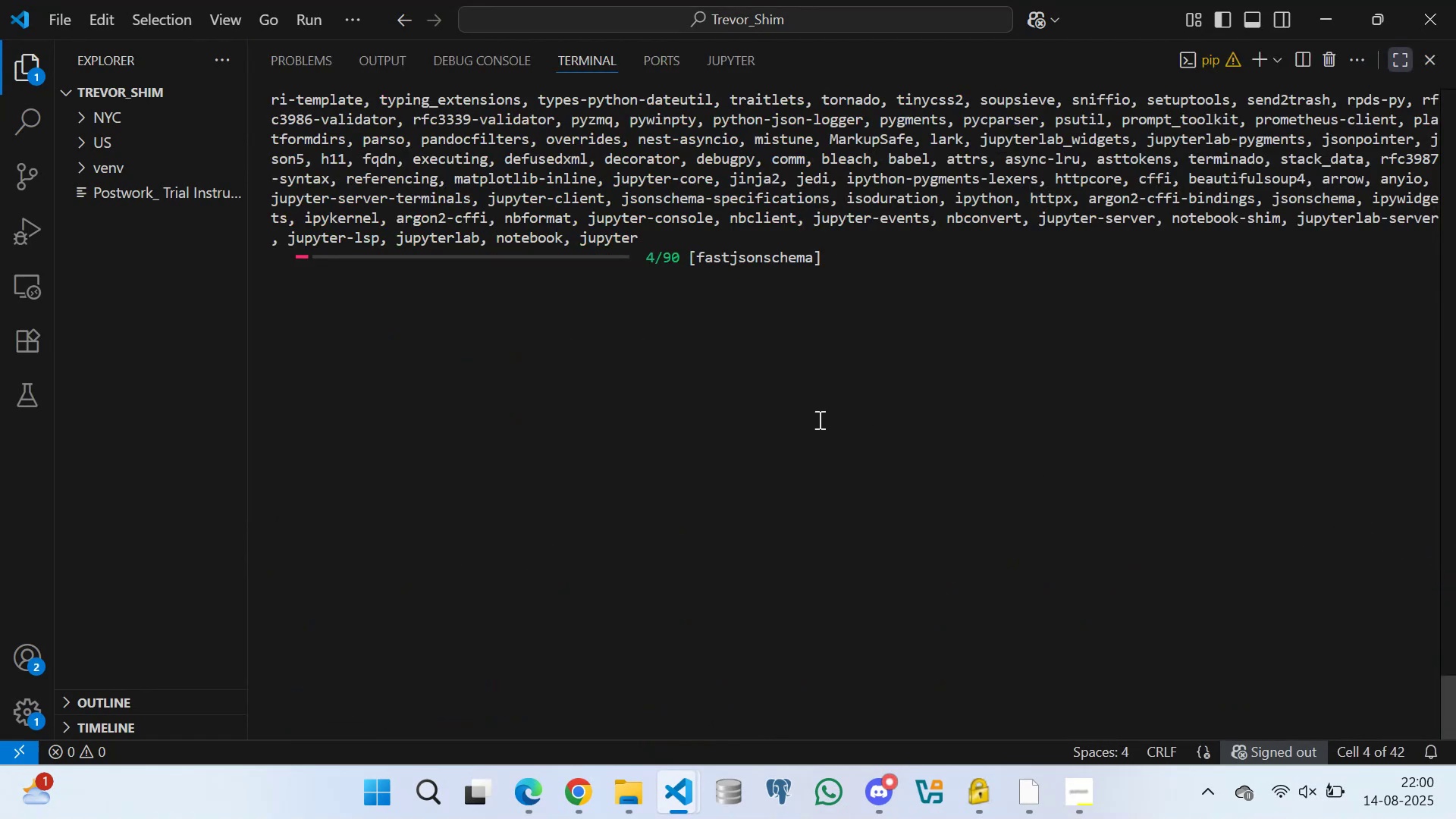 
scroll: coordinate [691, 366], scroll_direction: up, amount: 3.0
 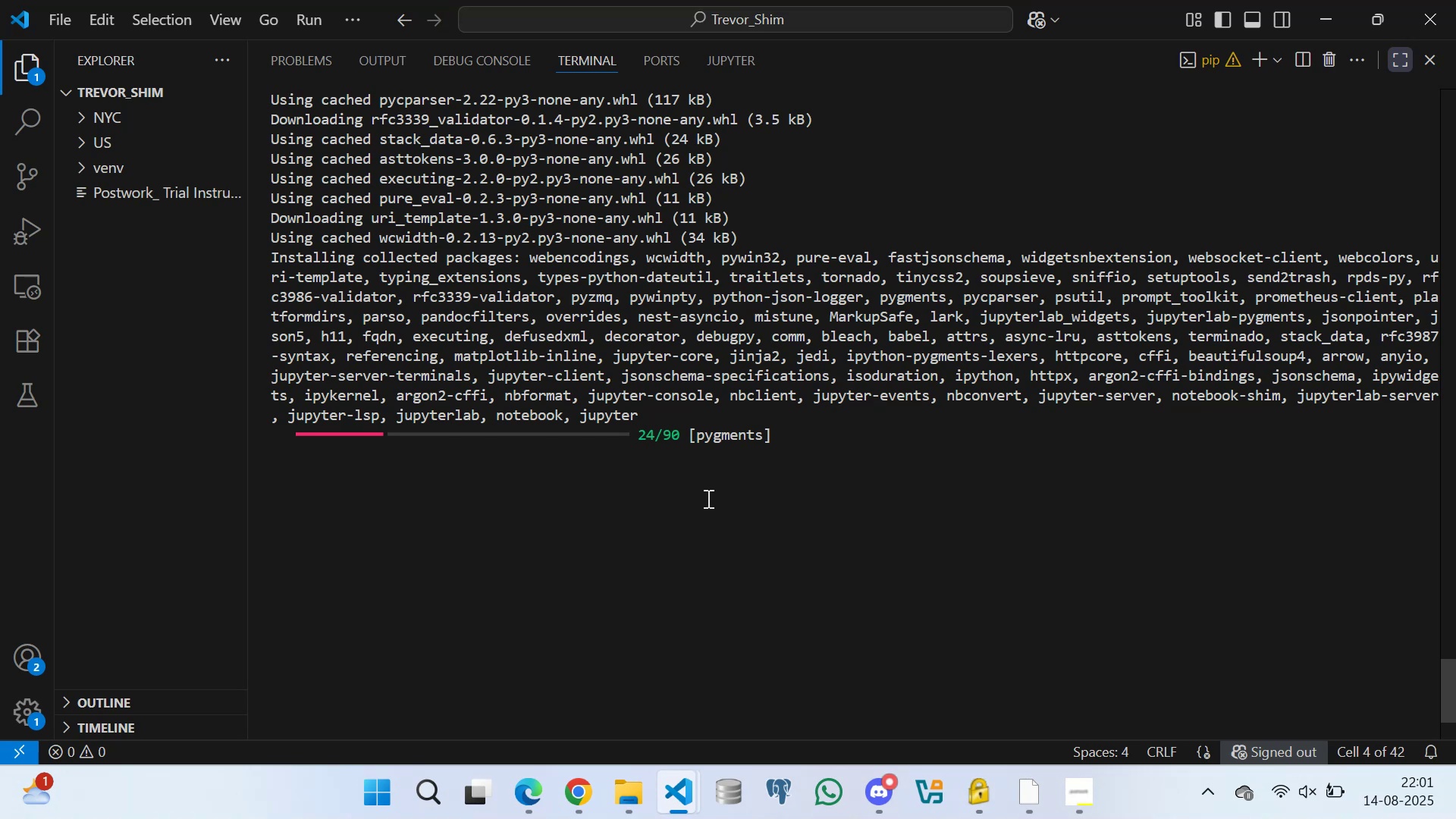 
wait(24.3)
 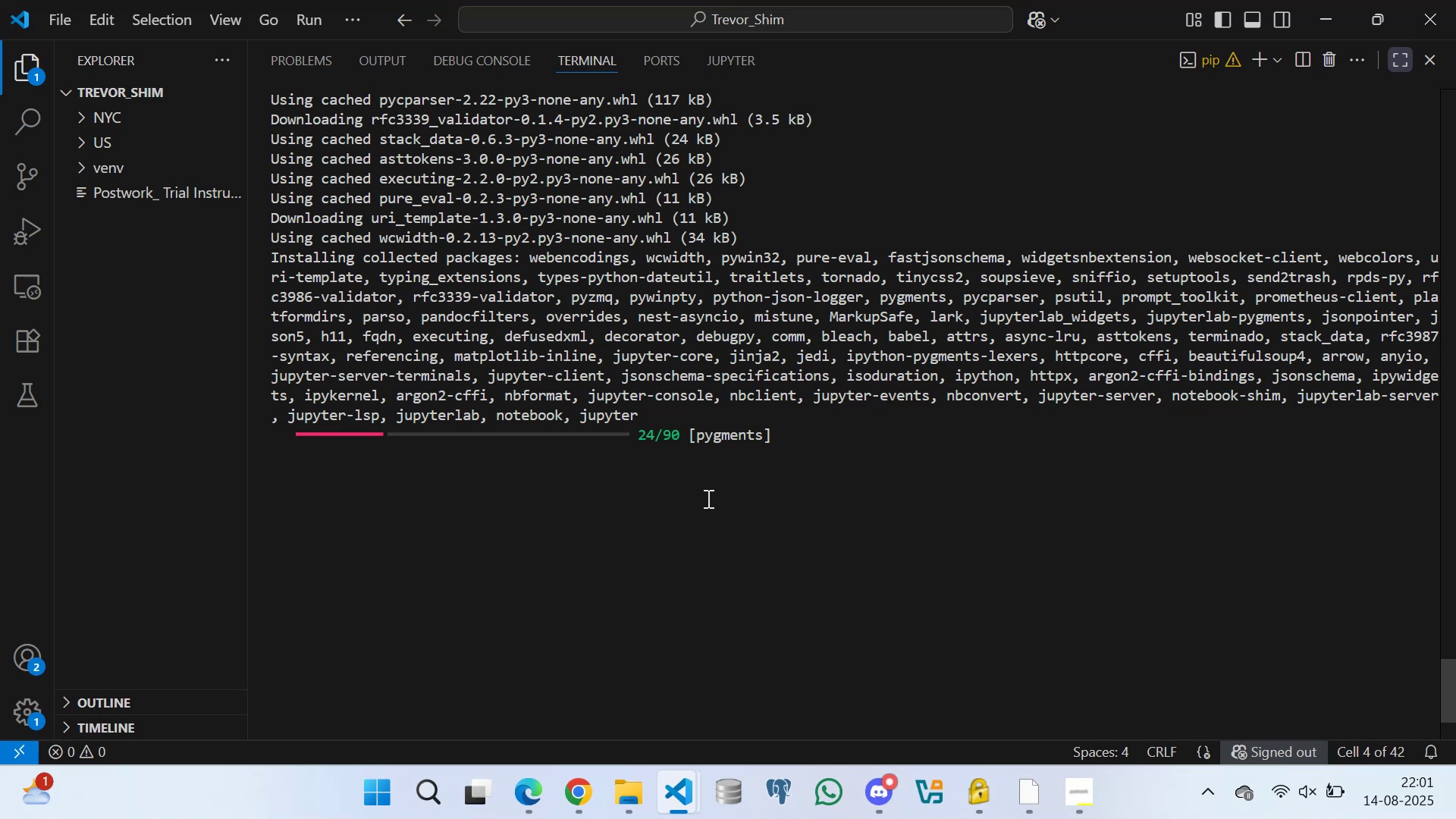 
left_click([666, 534])
 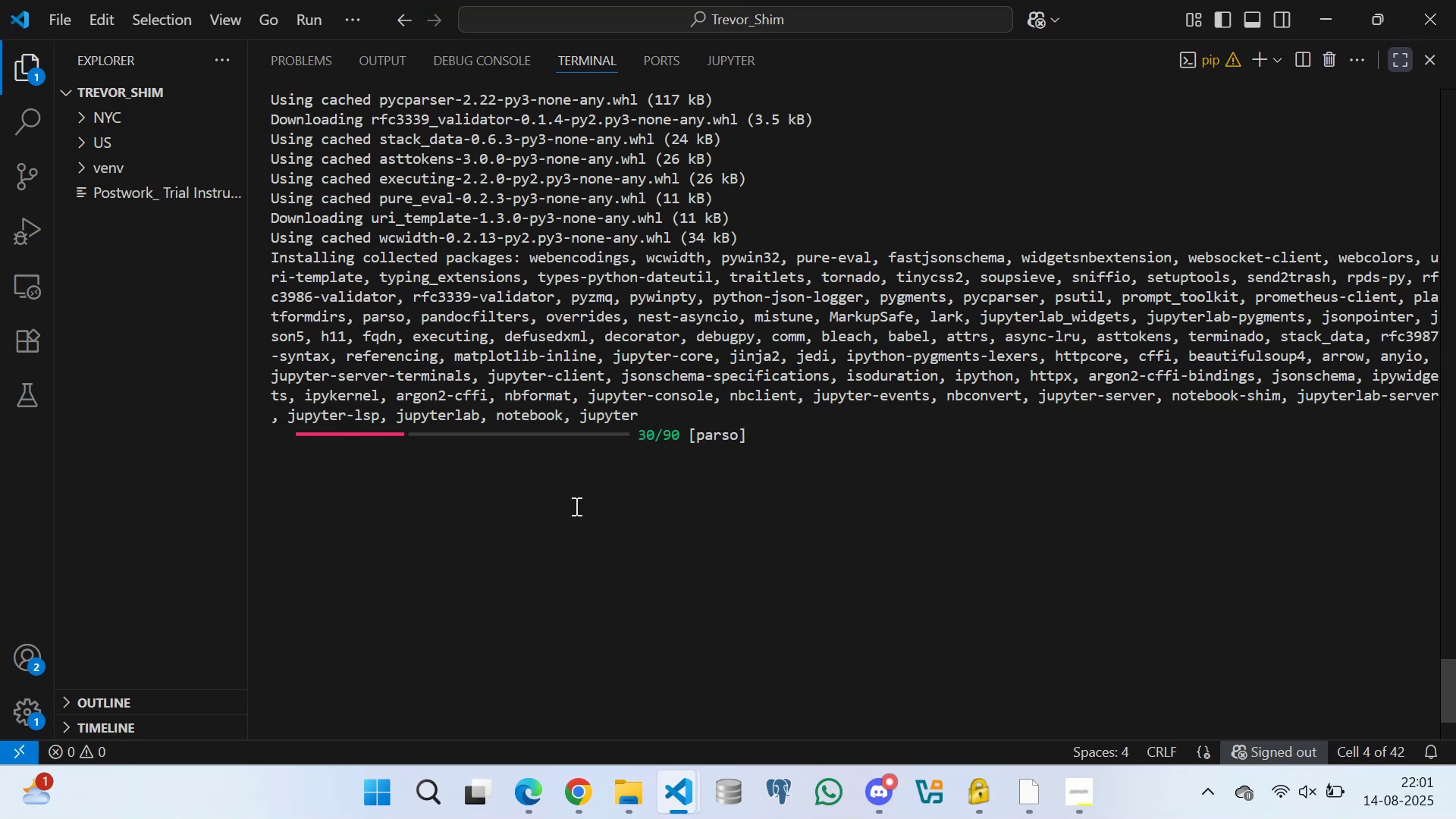 
double_click([575, 506])
 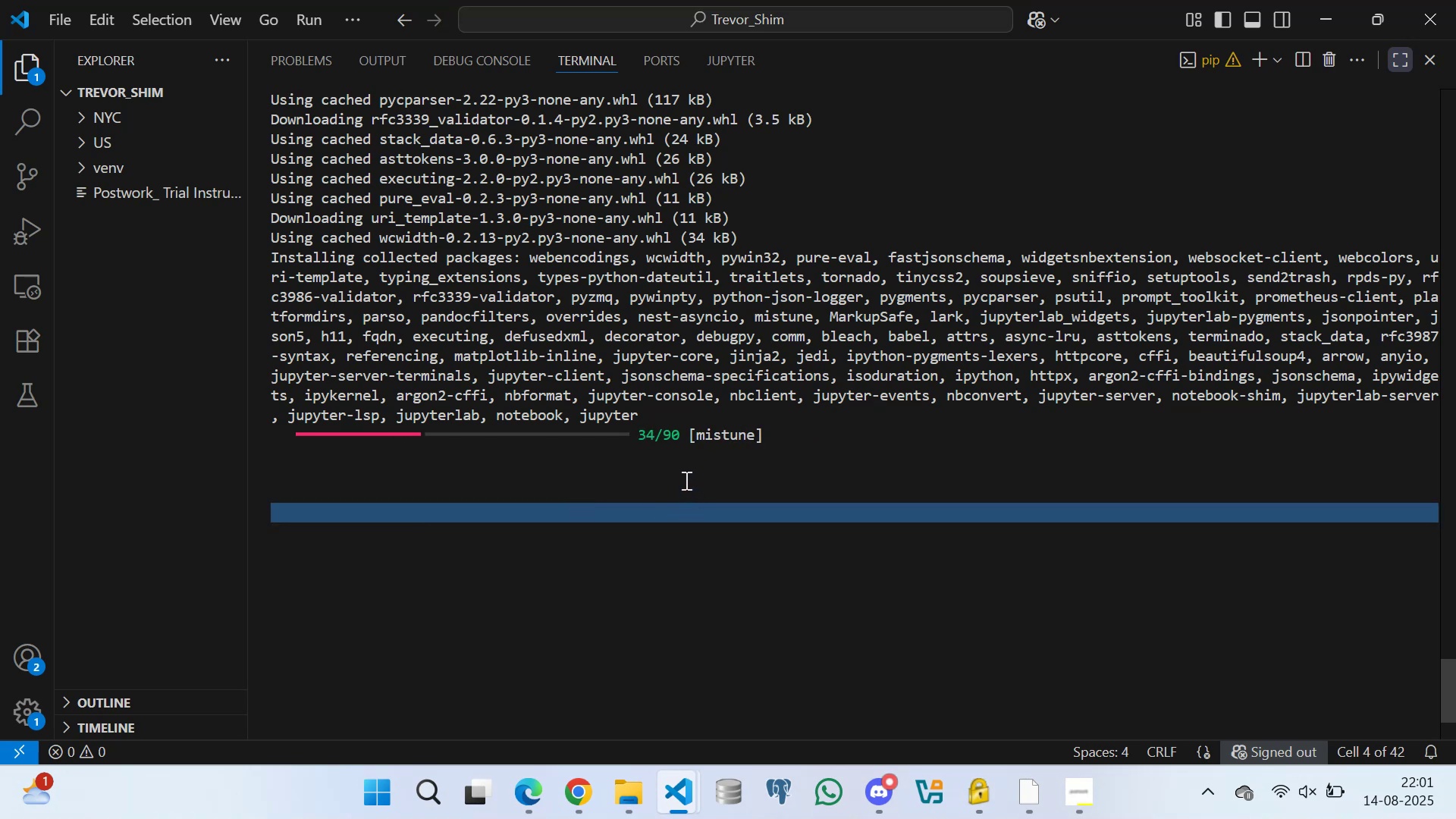 
left_click([680, 475])
 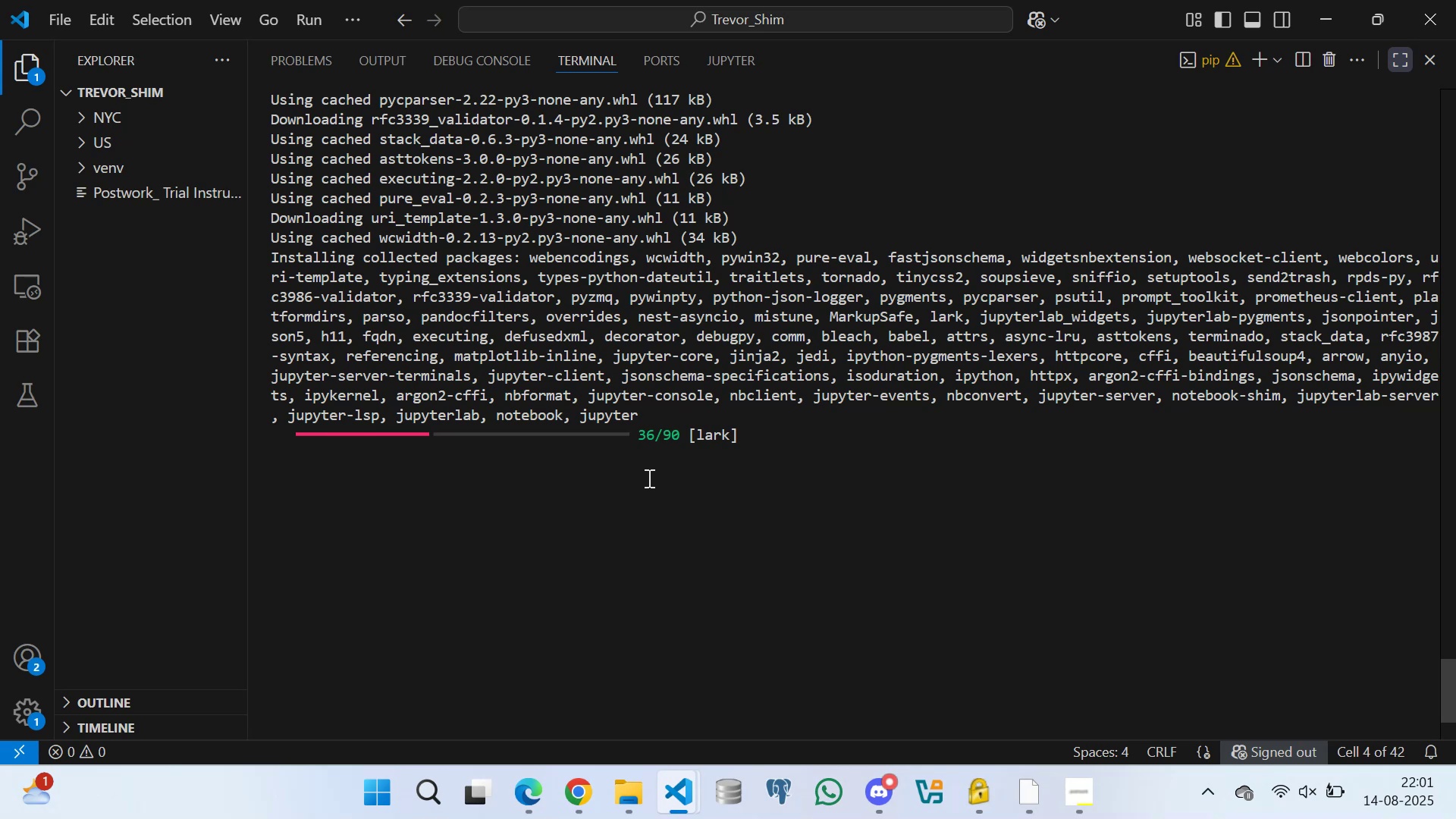 
left_click([648, 478])
 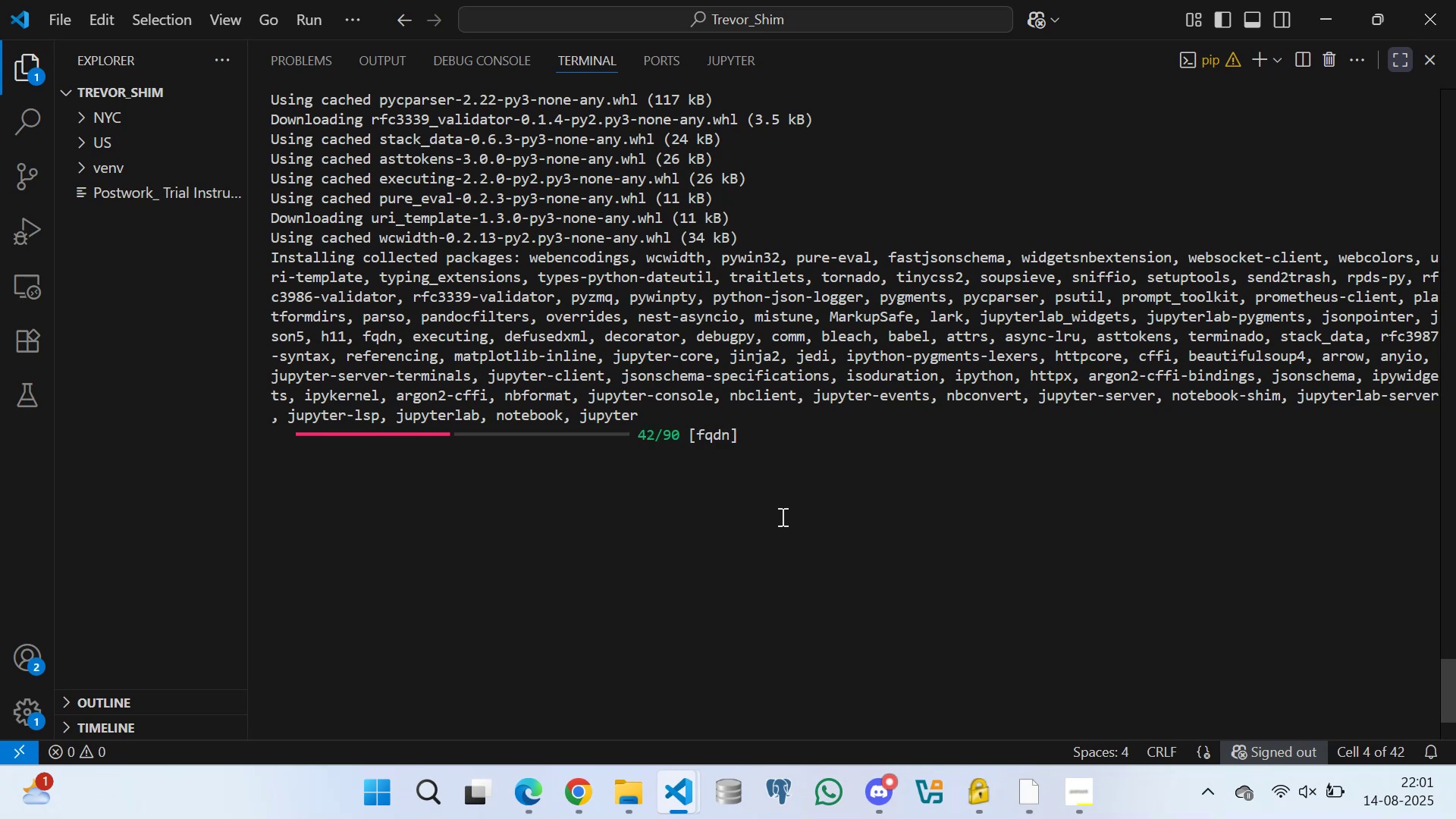 
left_click([657, 529])
 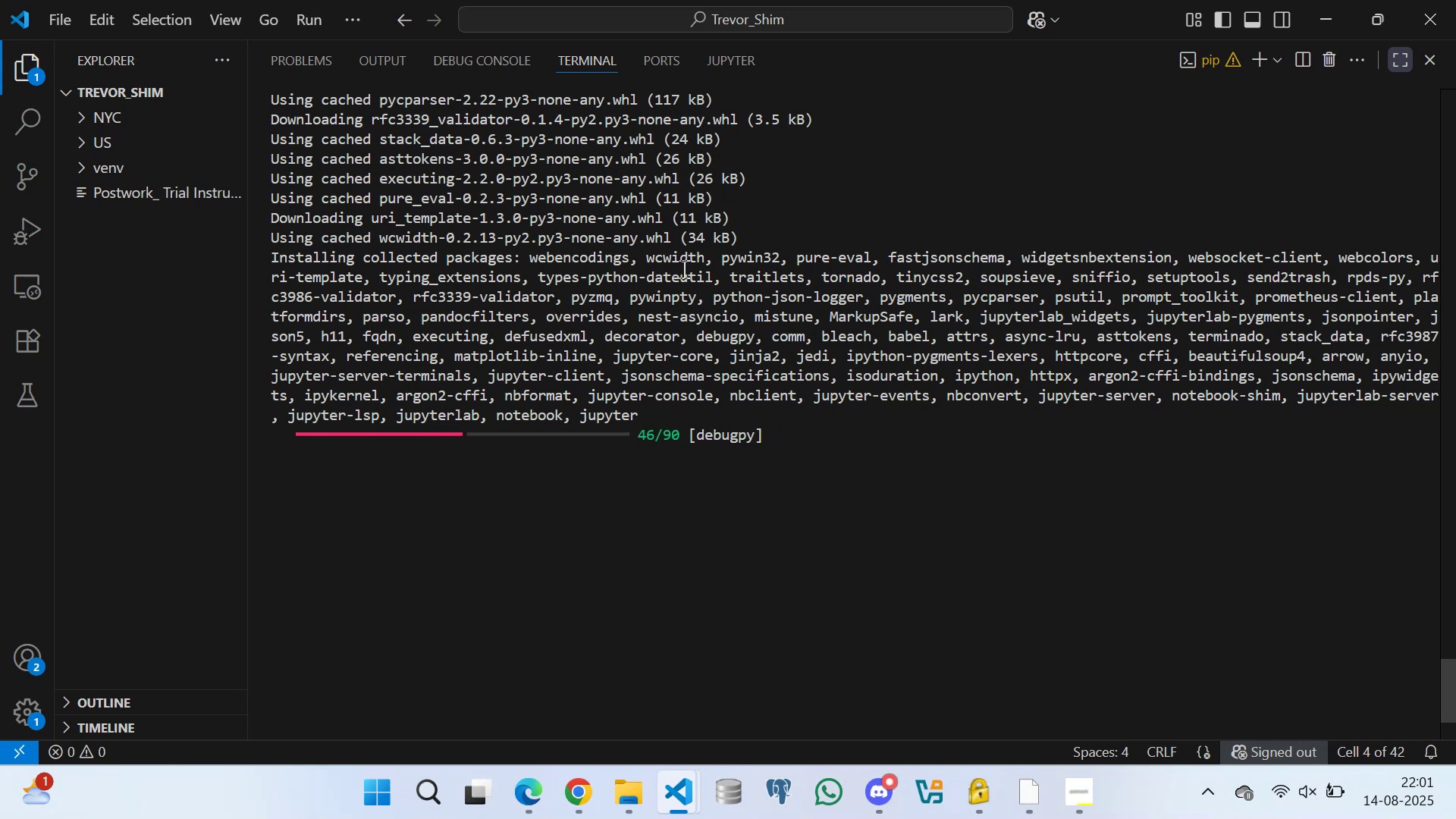 
left_click([674, 252])
 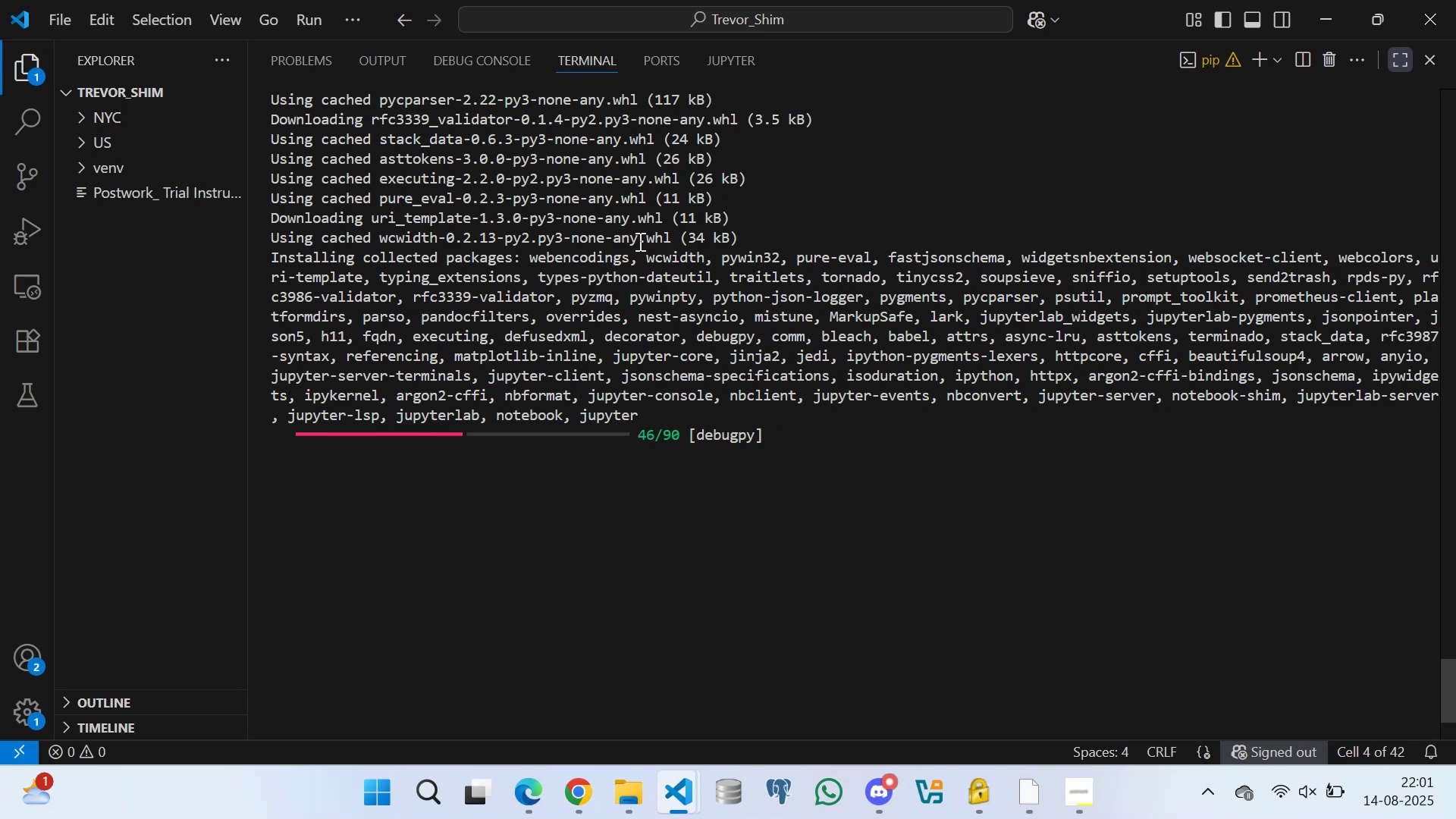 
double_click([635, 239])
 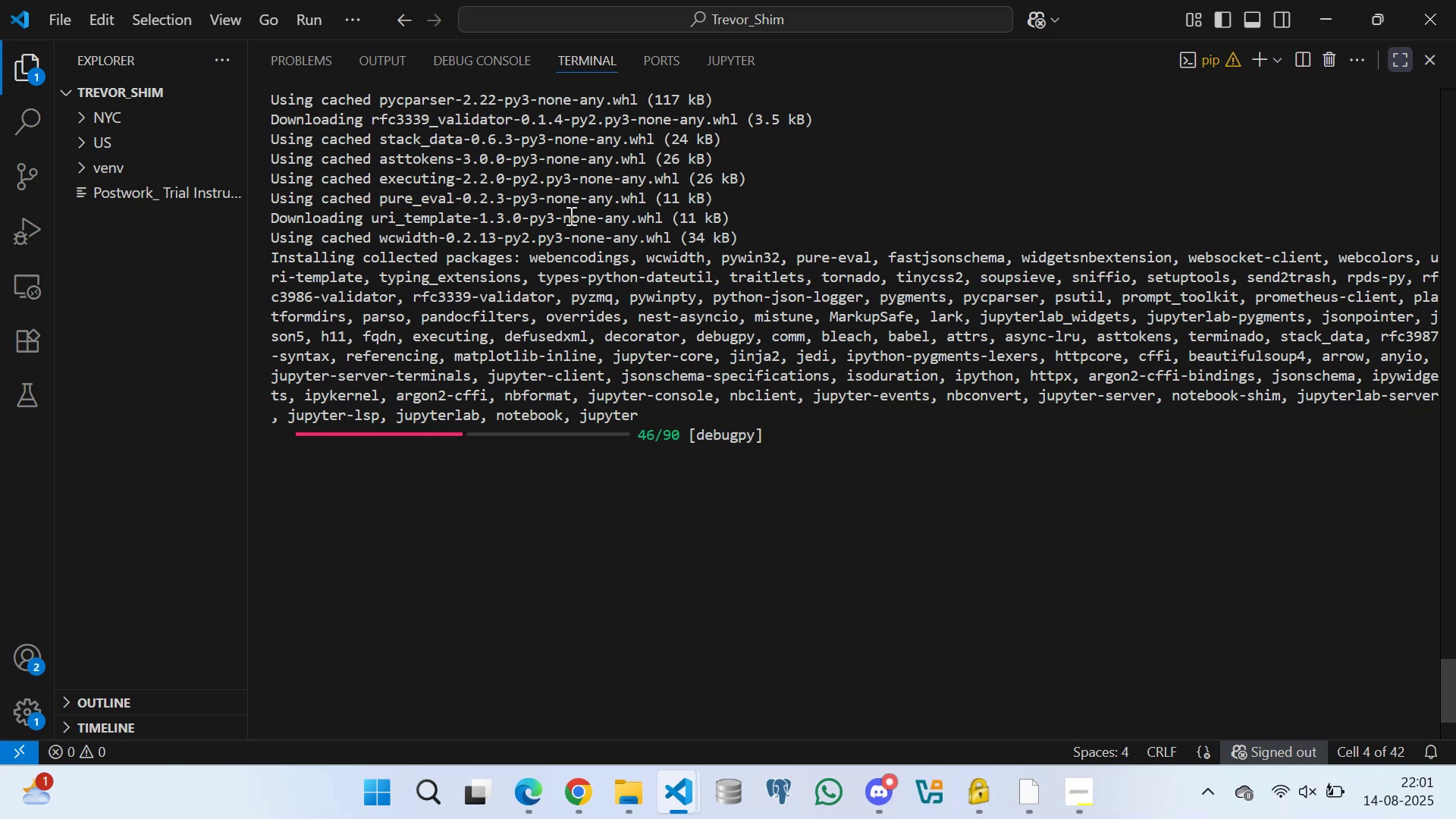 
triple_click([570, 215])
 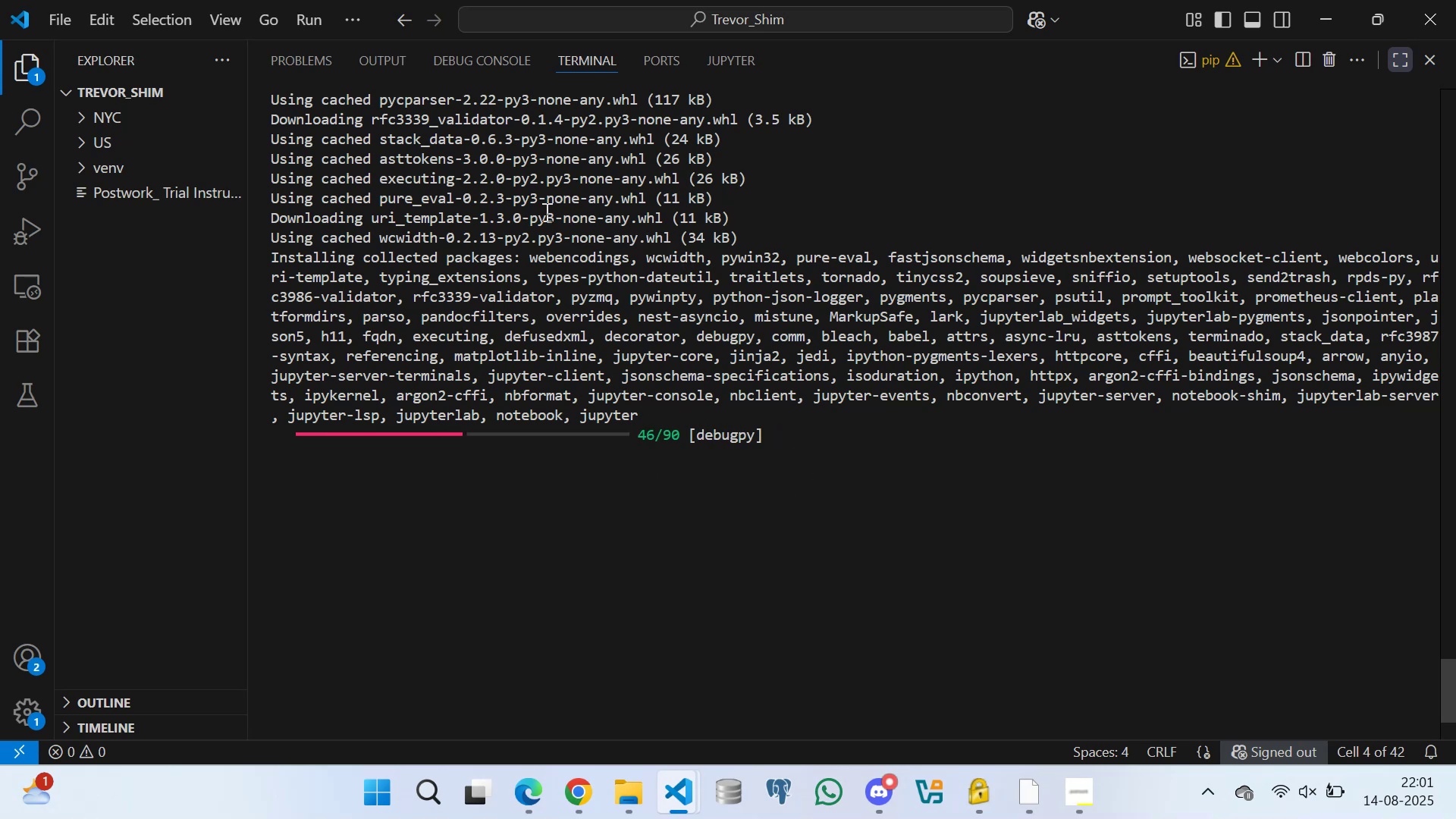 
triple_click([545, 212])
 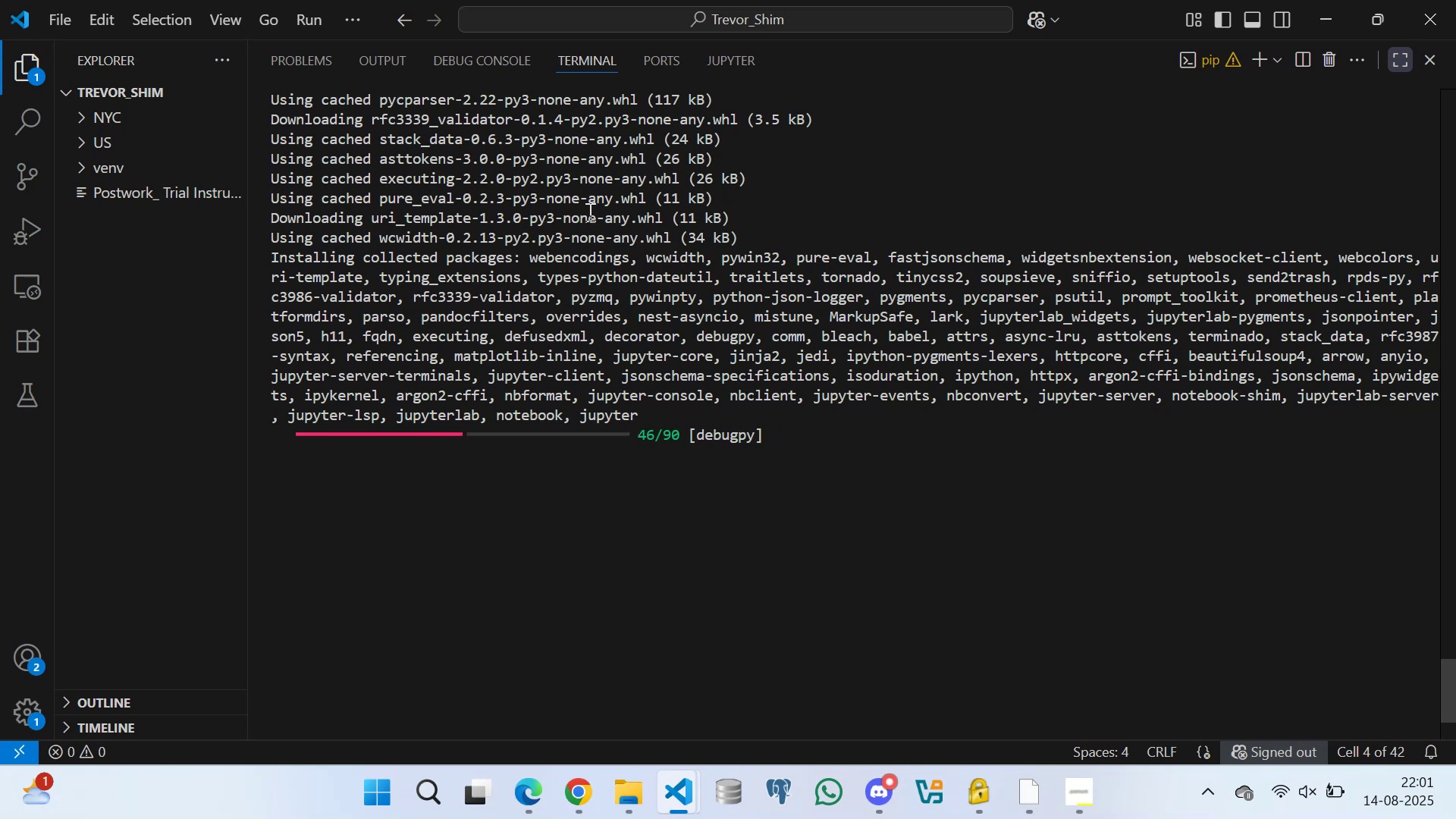 
triple_click([589, 212])
 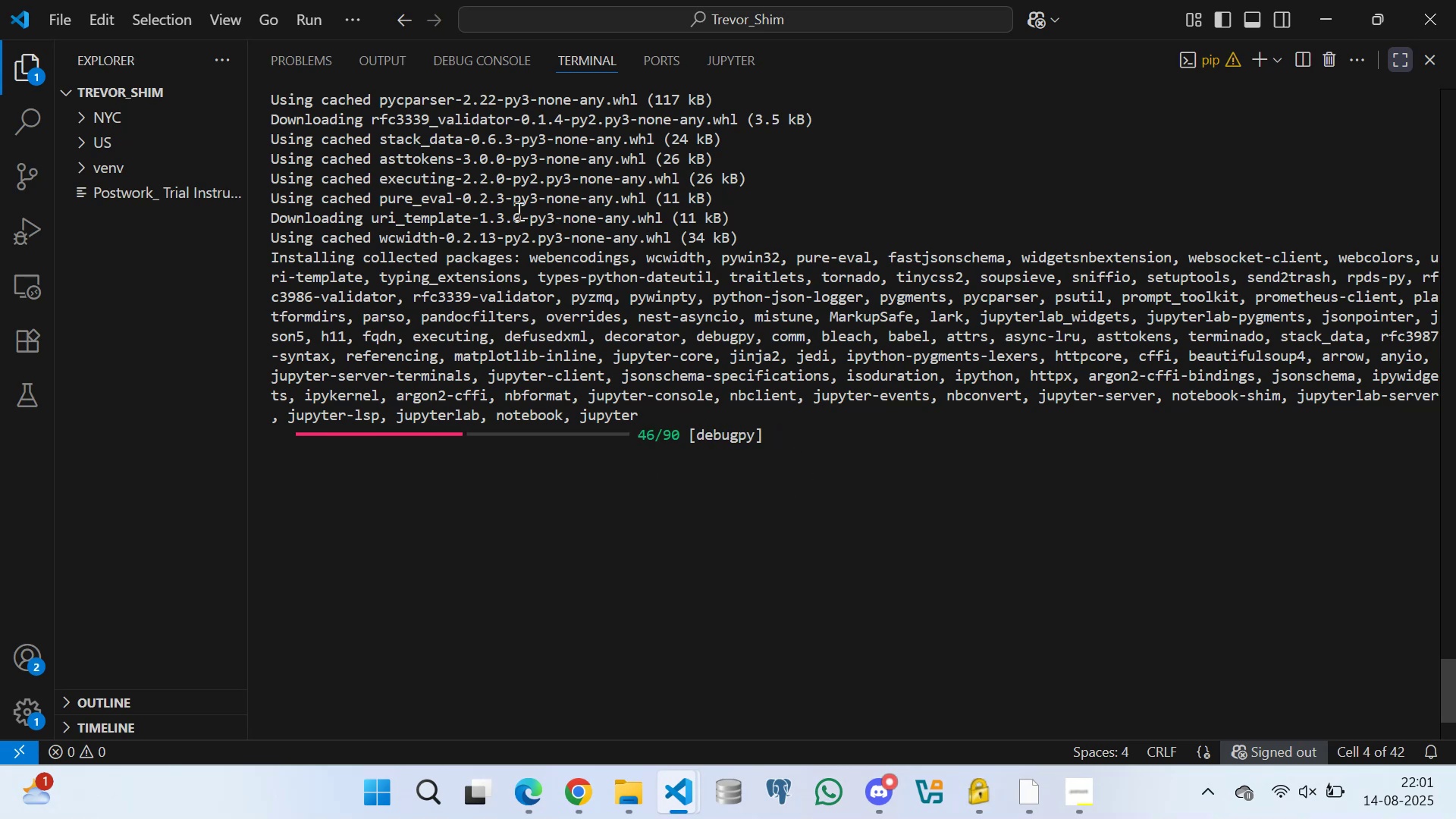 
triple_click([517, 211])
 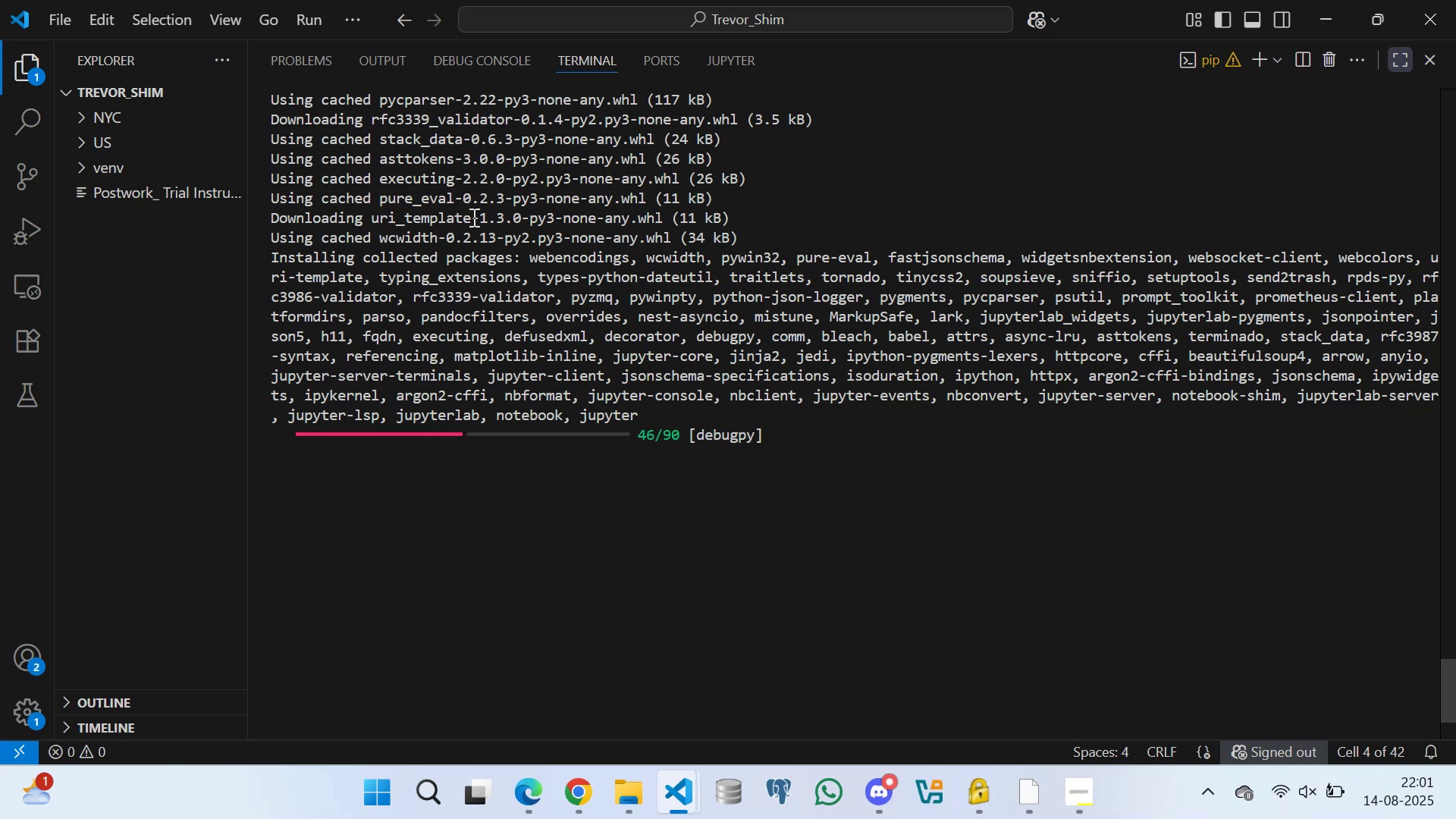 
triple_click([472, 217])
 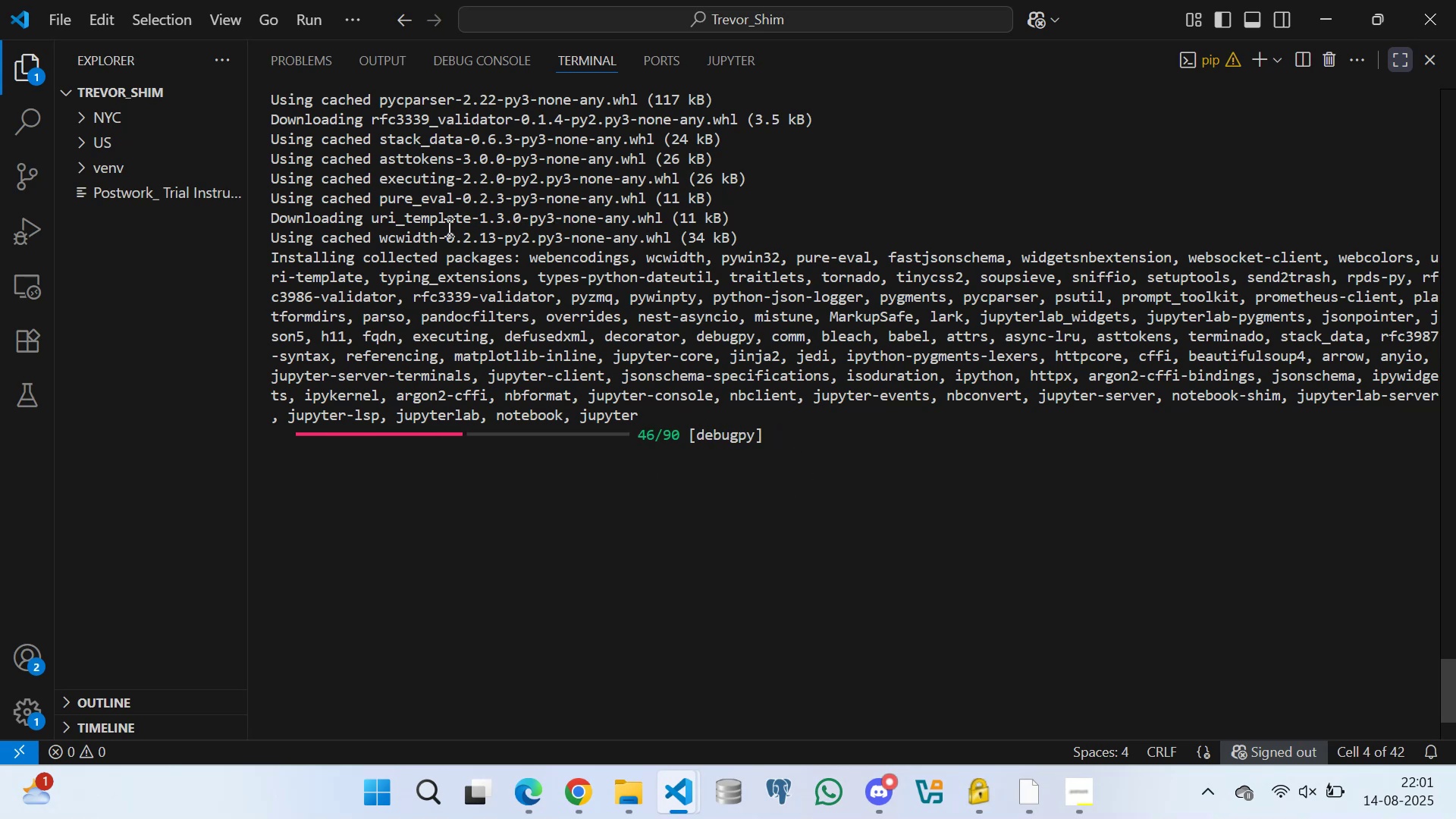 
triple_click([447, 227])
 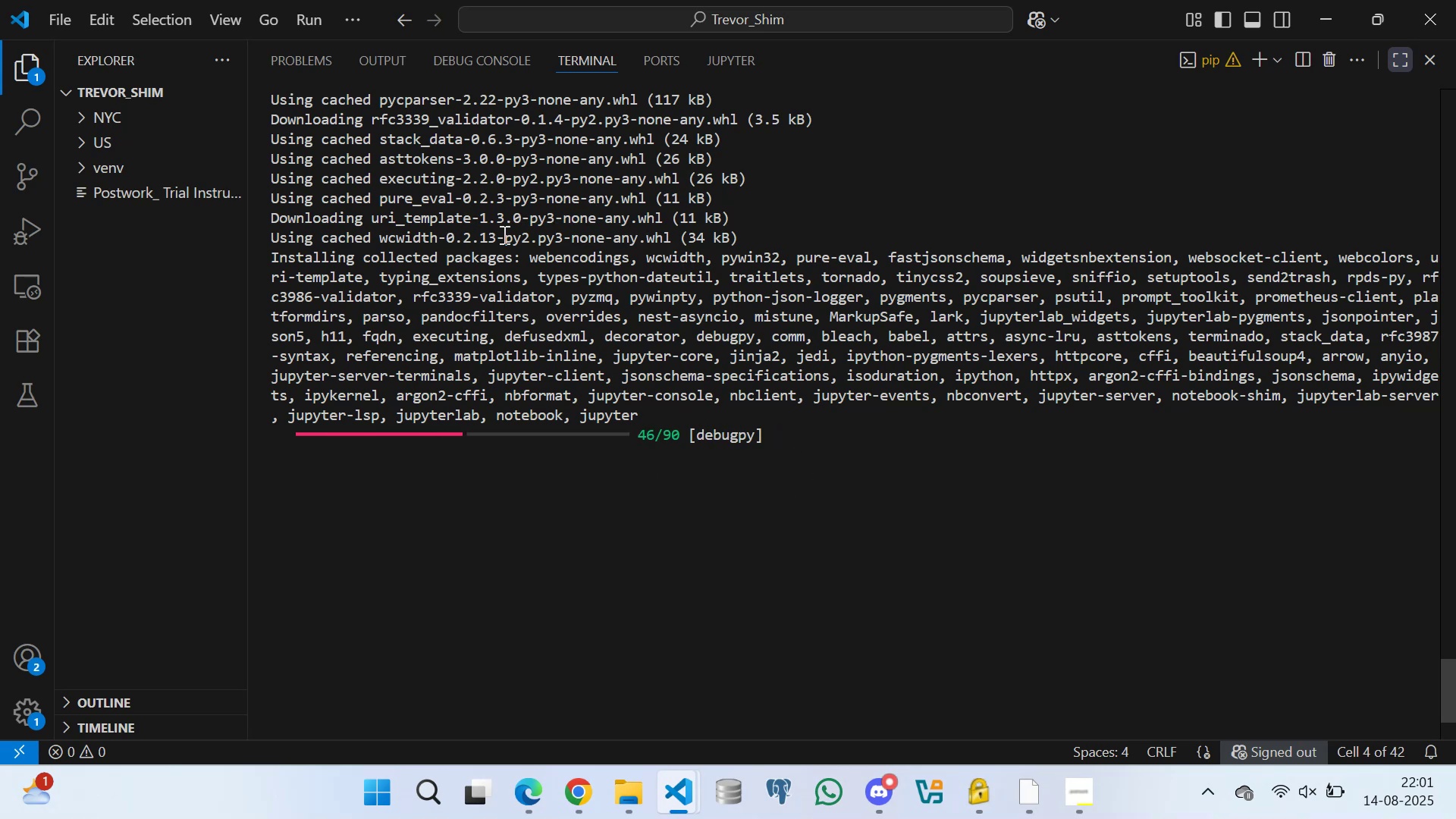 
triple_click([503, 234])
 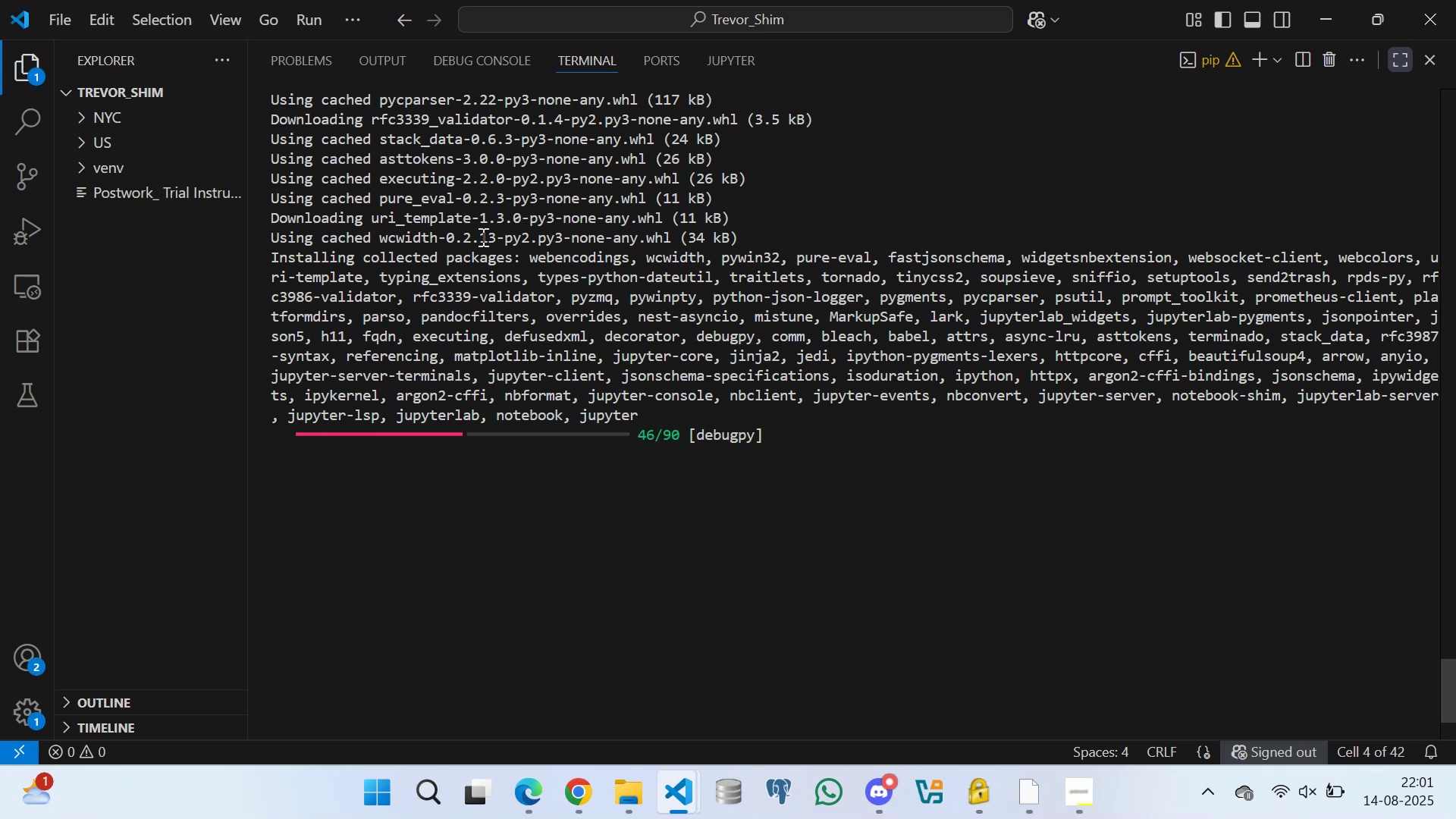 
triple_click([482, 237])
 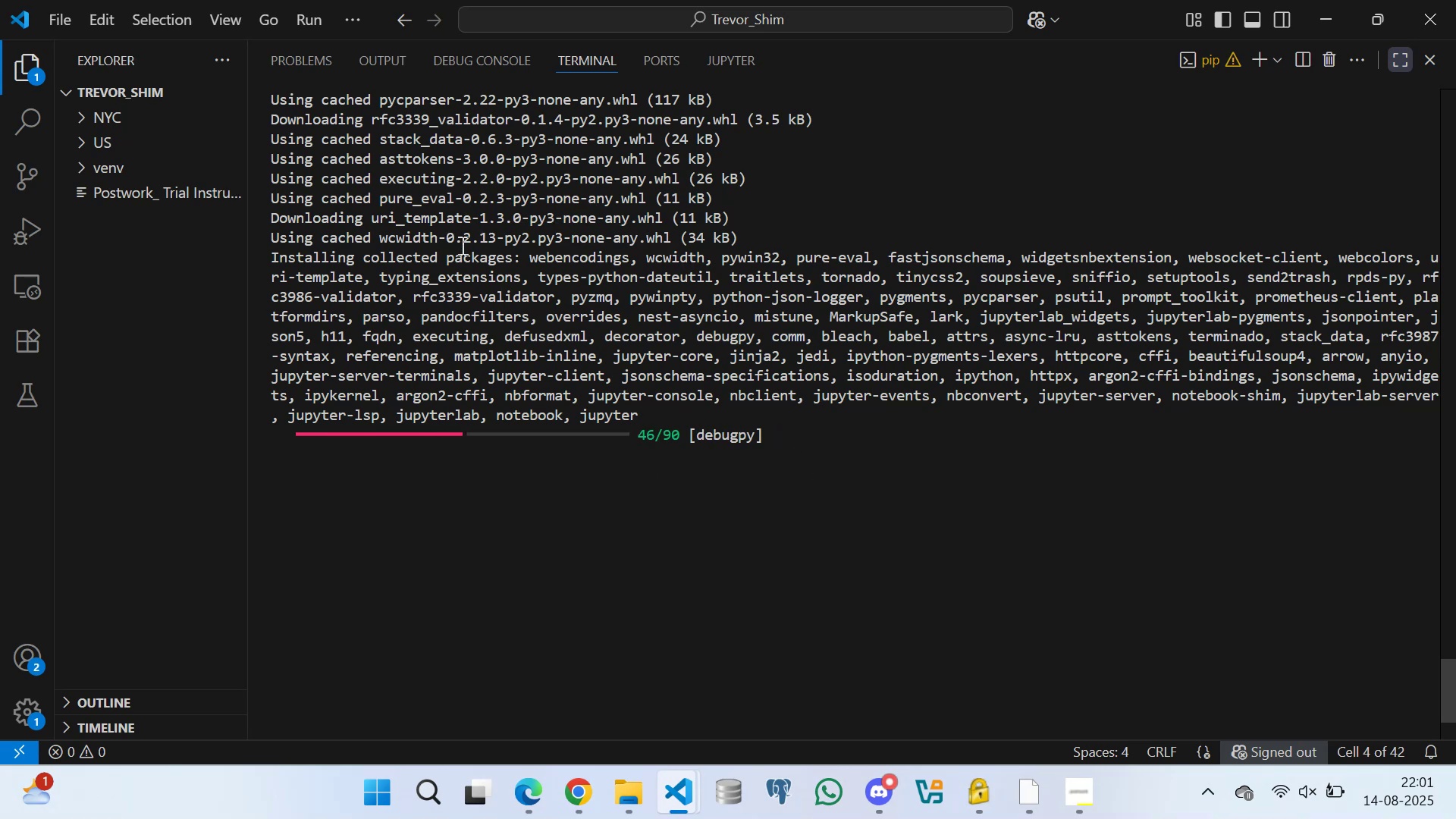 
triple_click([461, 245])
 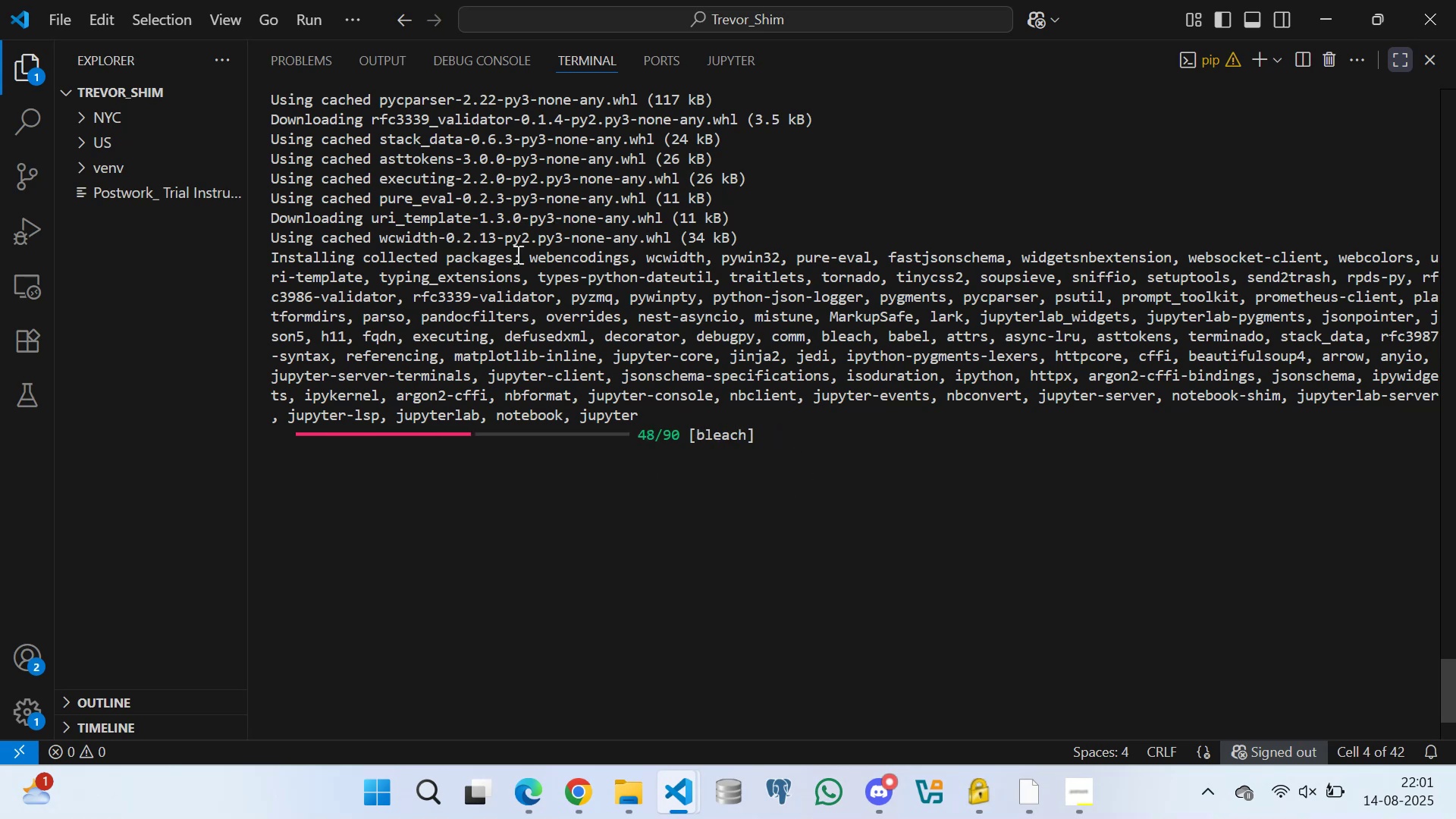 
triple_click([516, 254])
 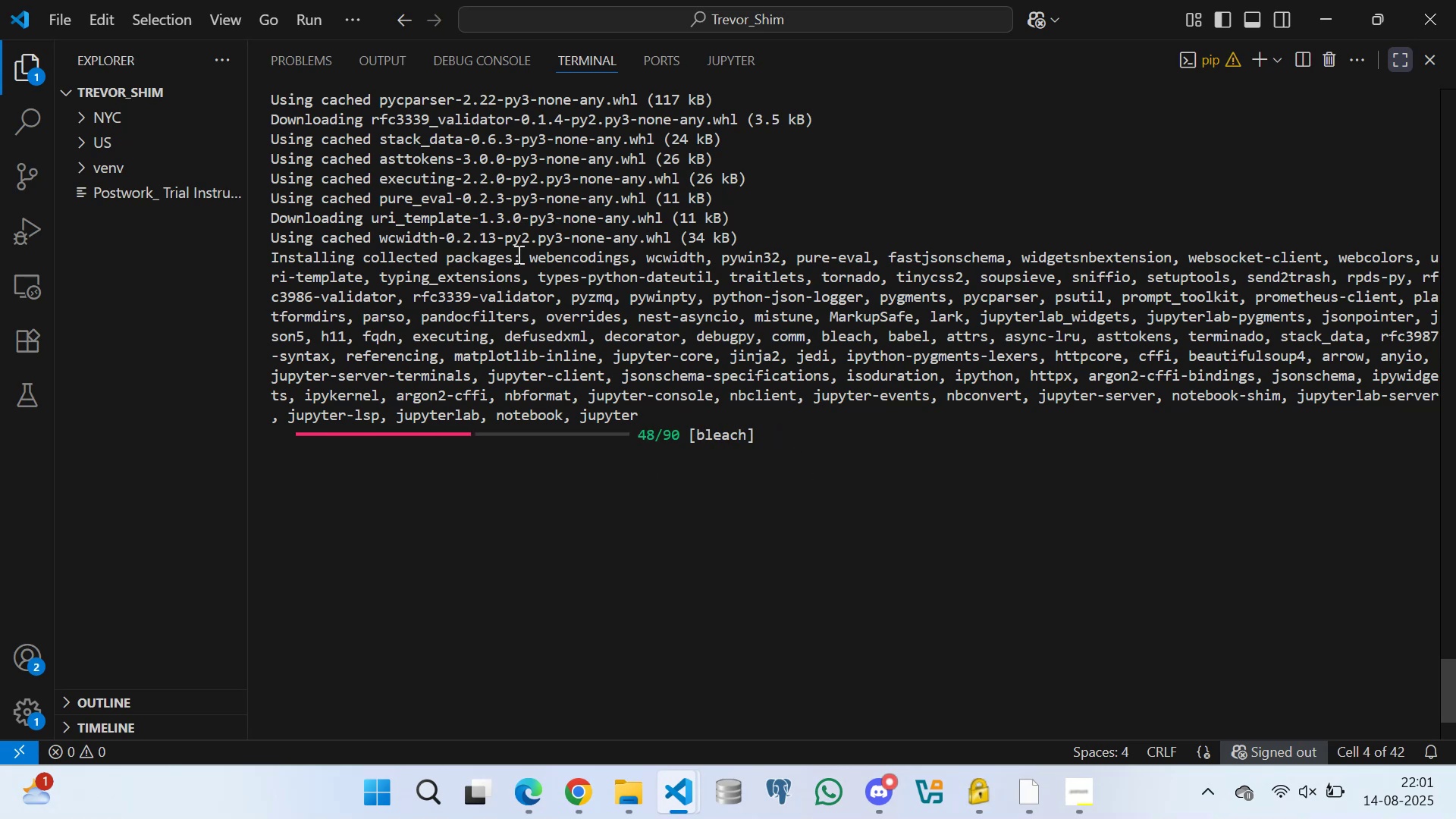 
triple_click([517, 254])
 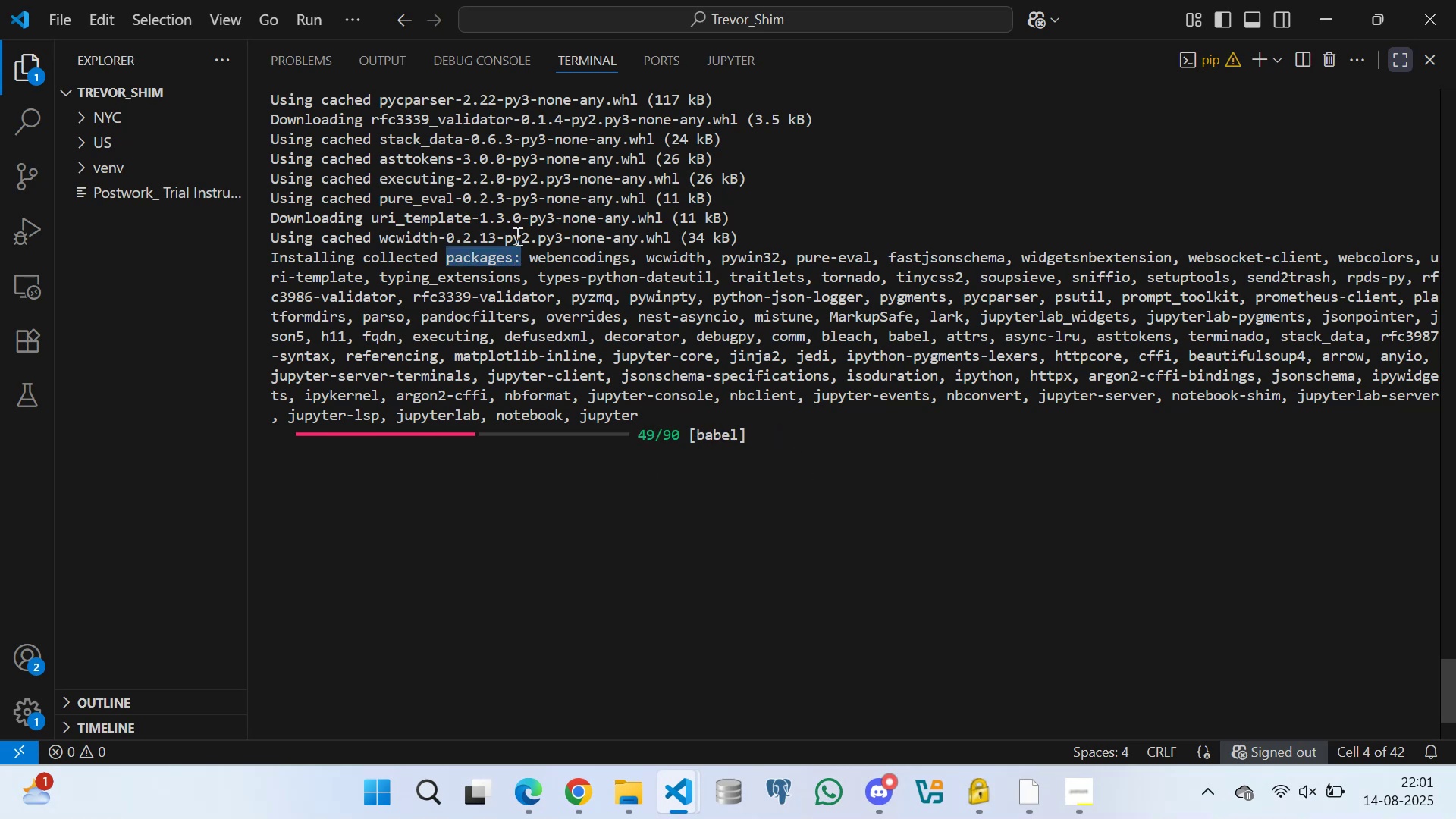 
triple_click([516, 236])
 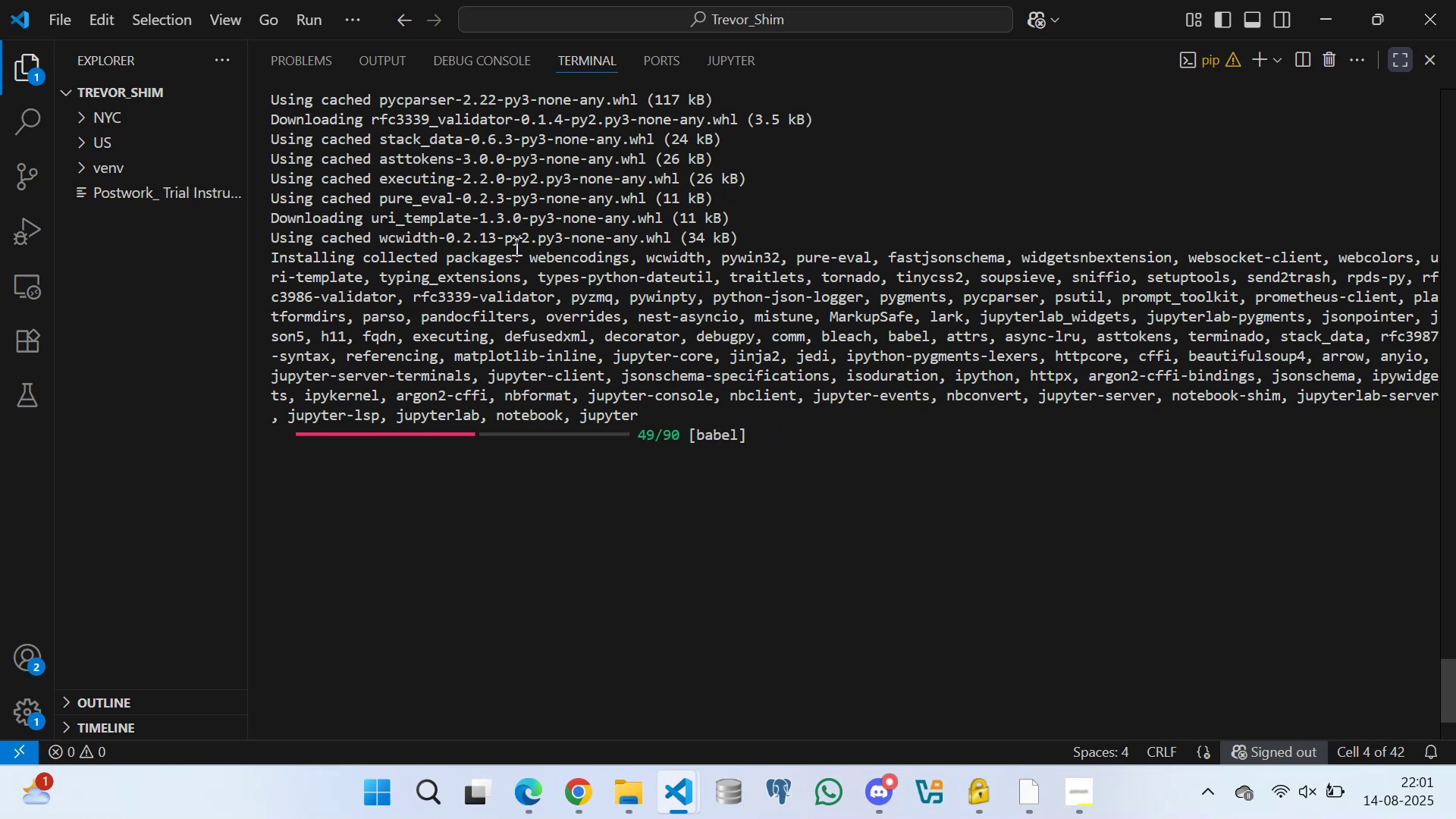 
left_click([515, 246])
 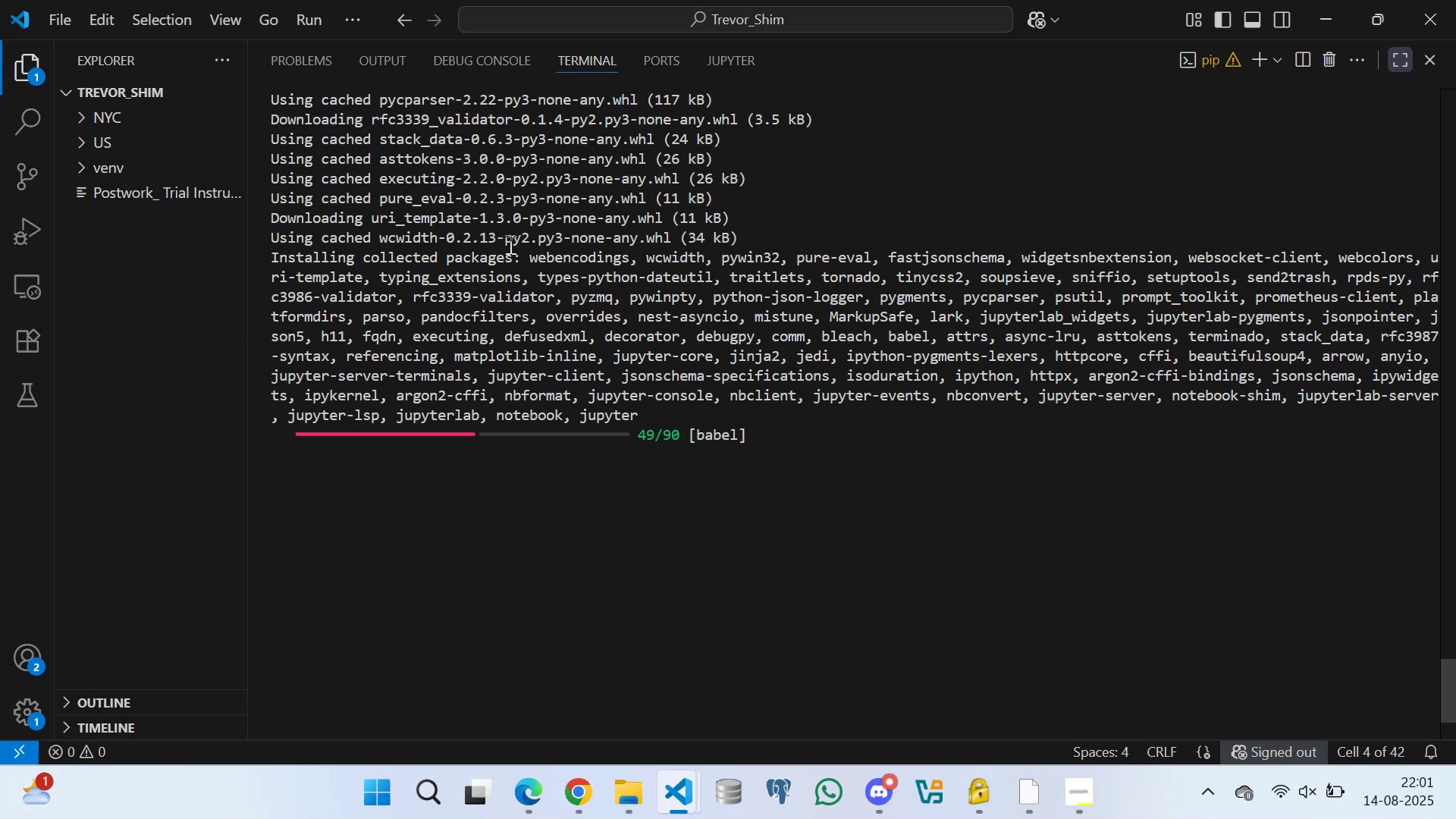 
double_click([511, 234])
 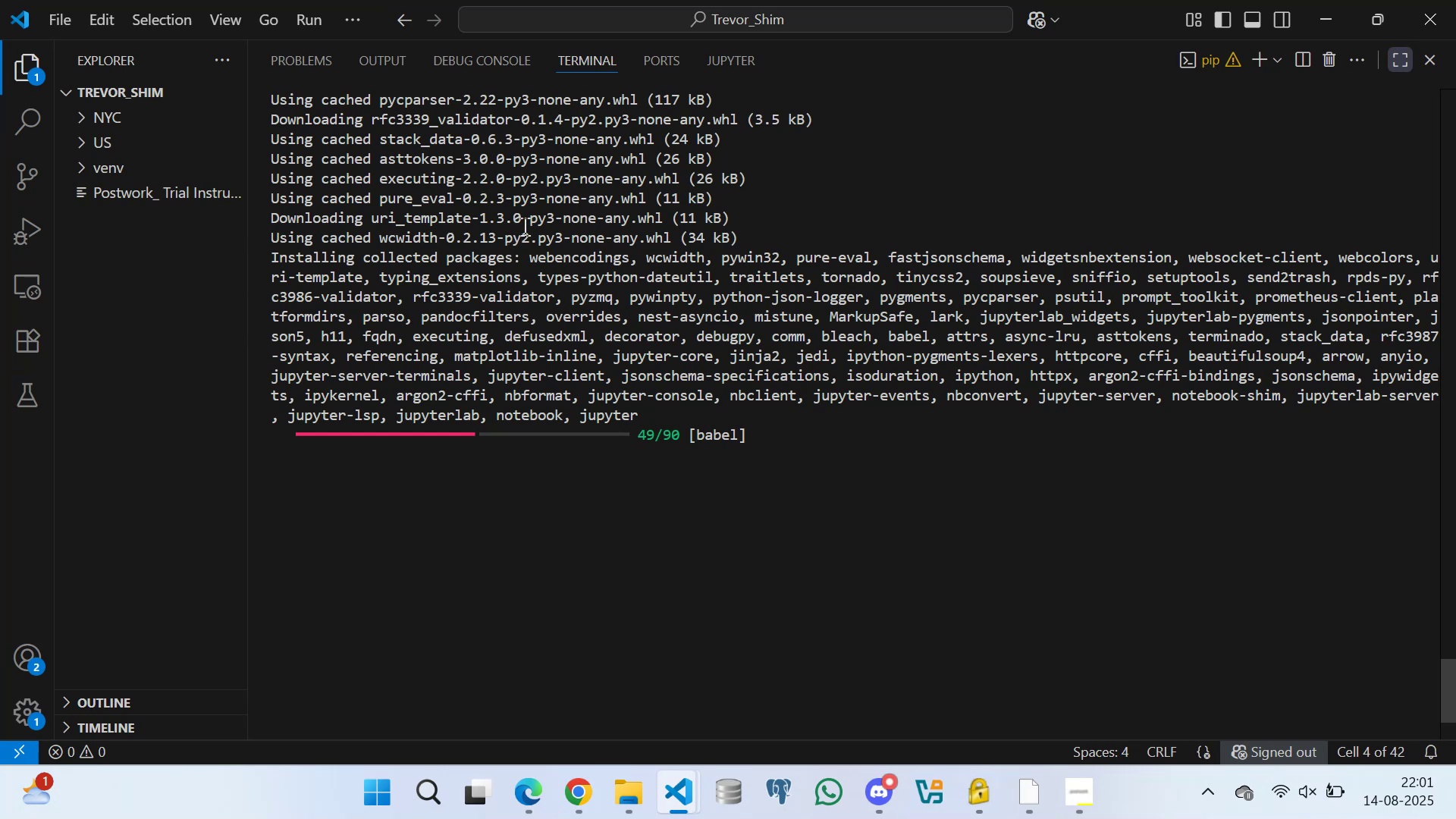 
triple_click([524, 225])
 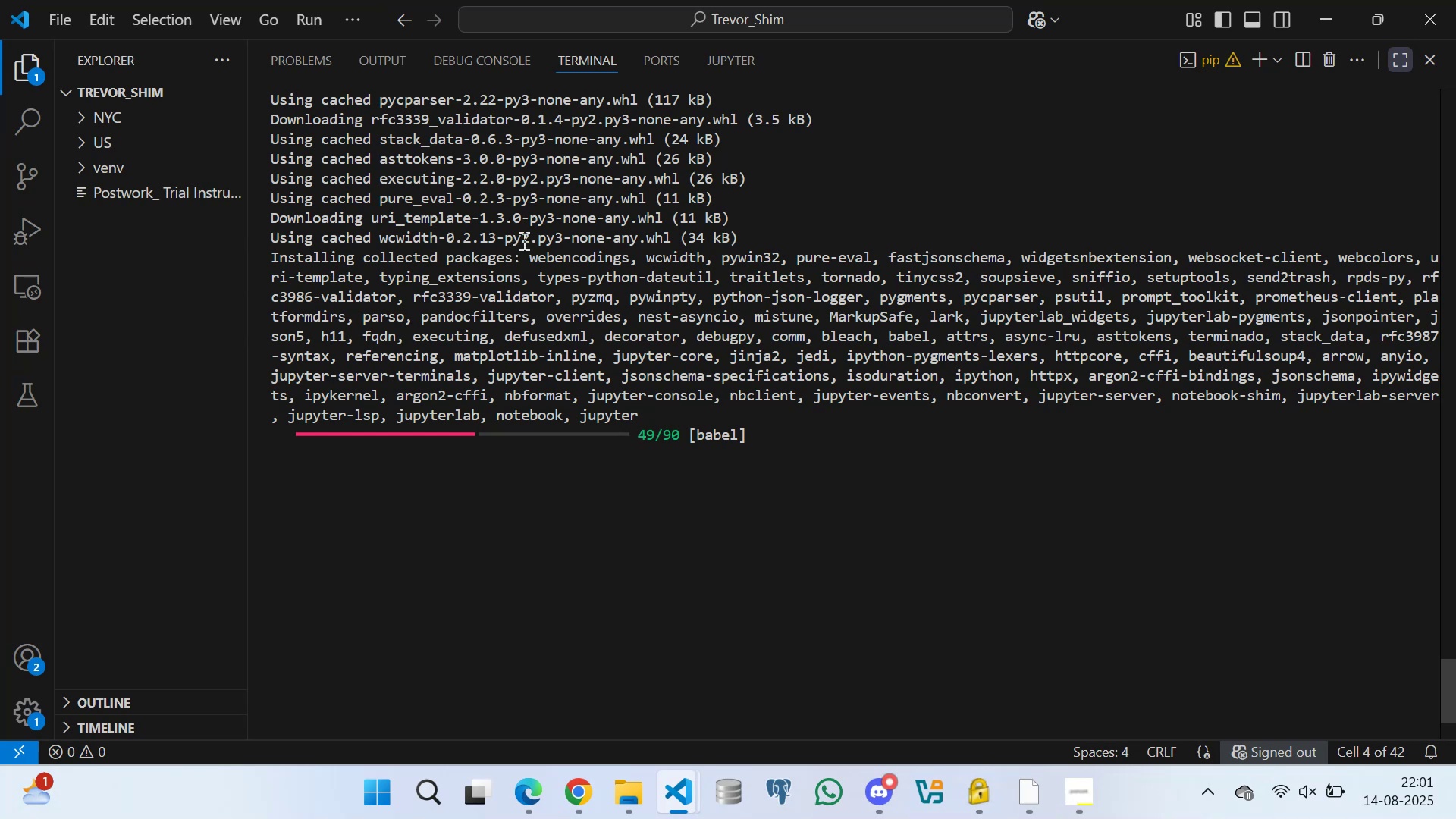 
triple_click([522, 242])
 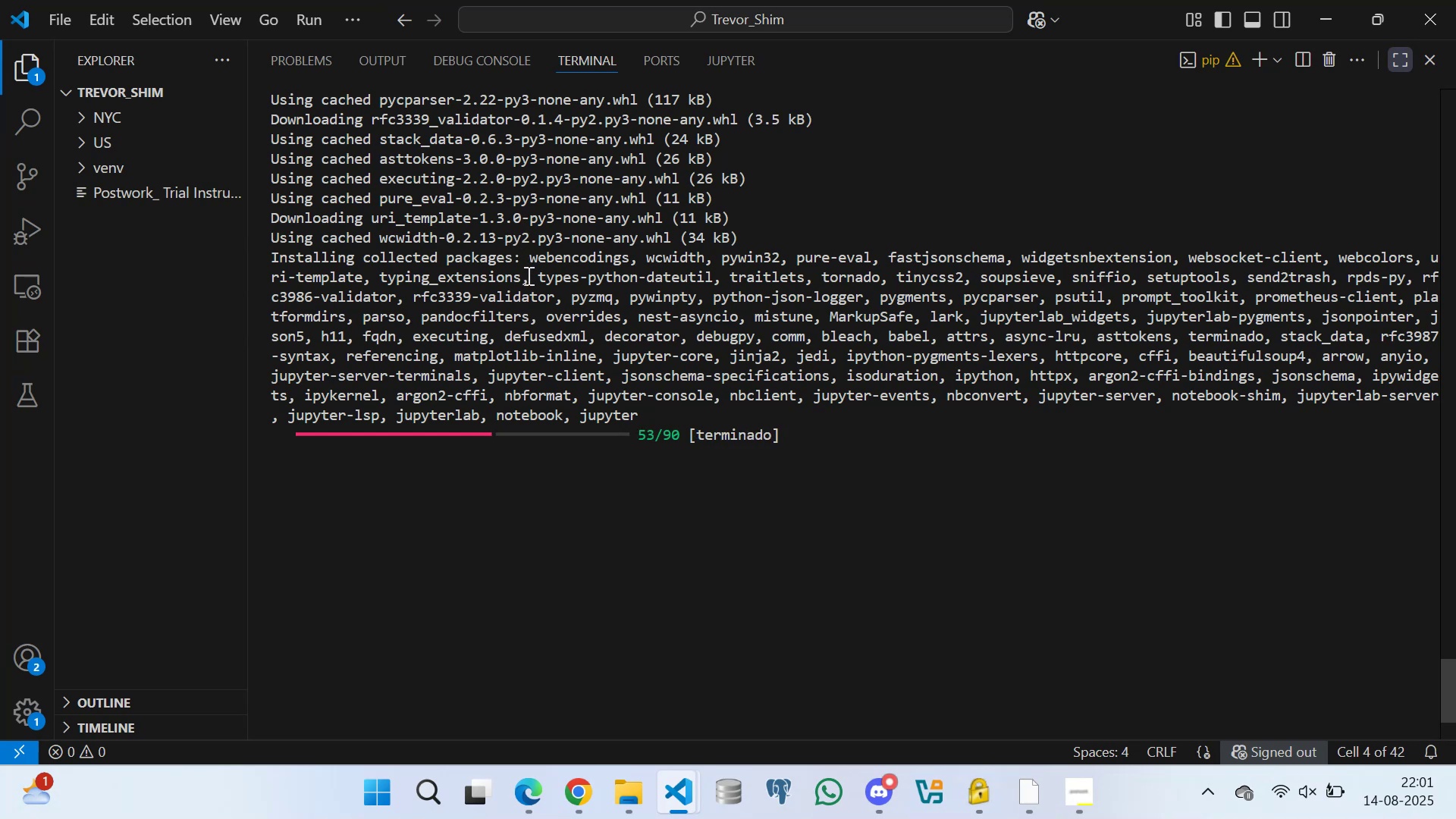 
triple_click([528, 277])
 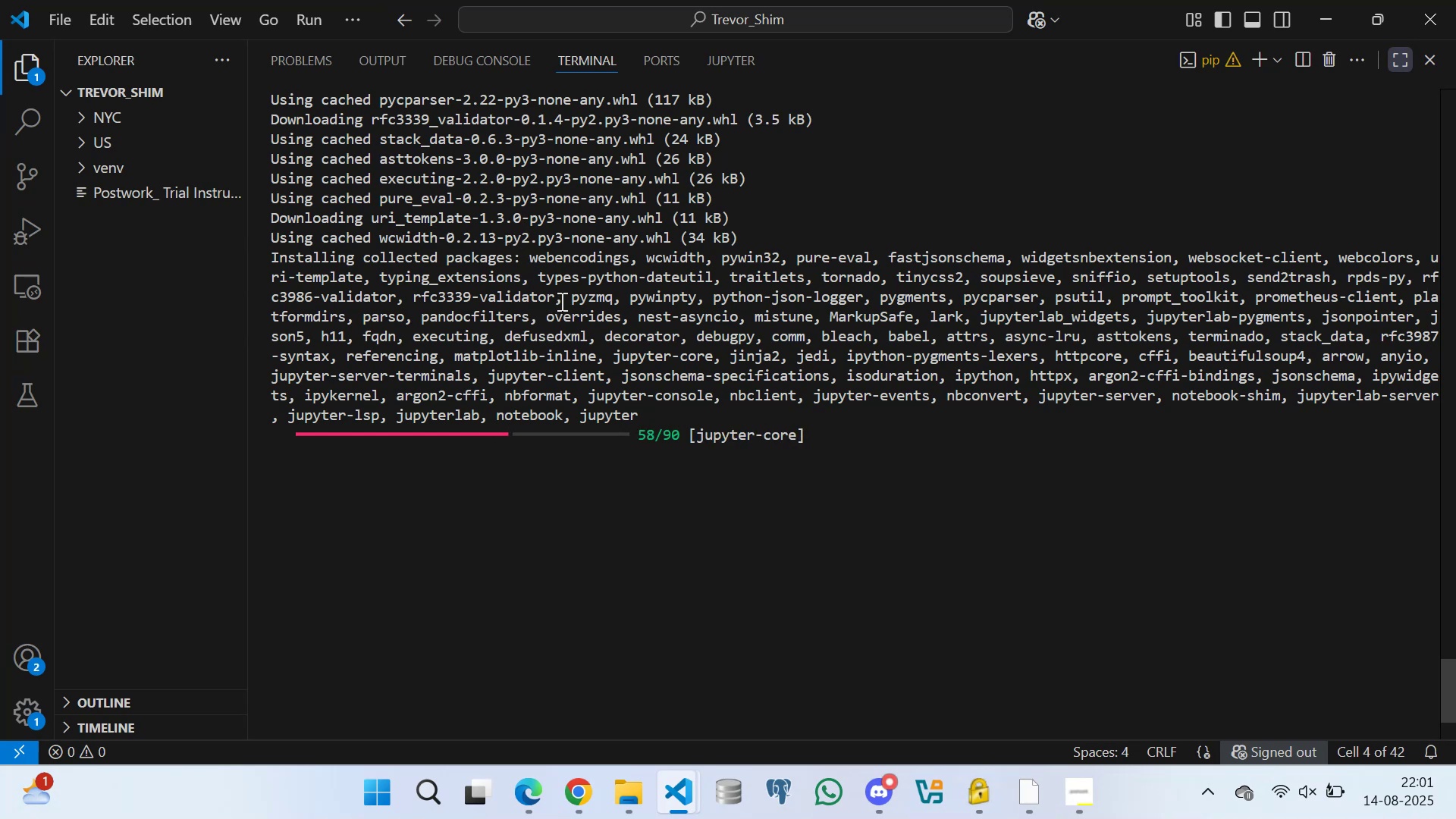 
double_click([573, 294])
 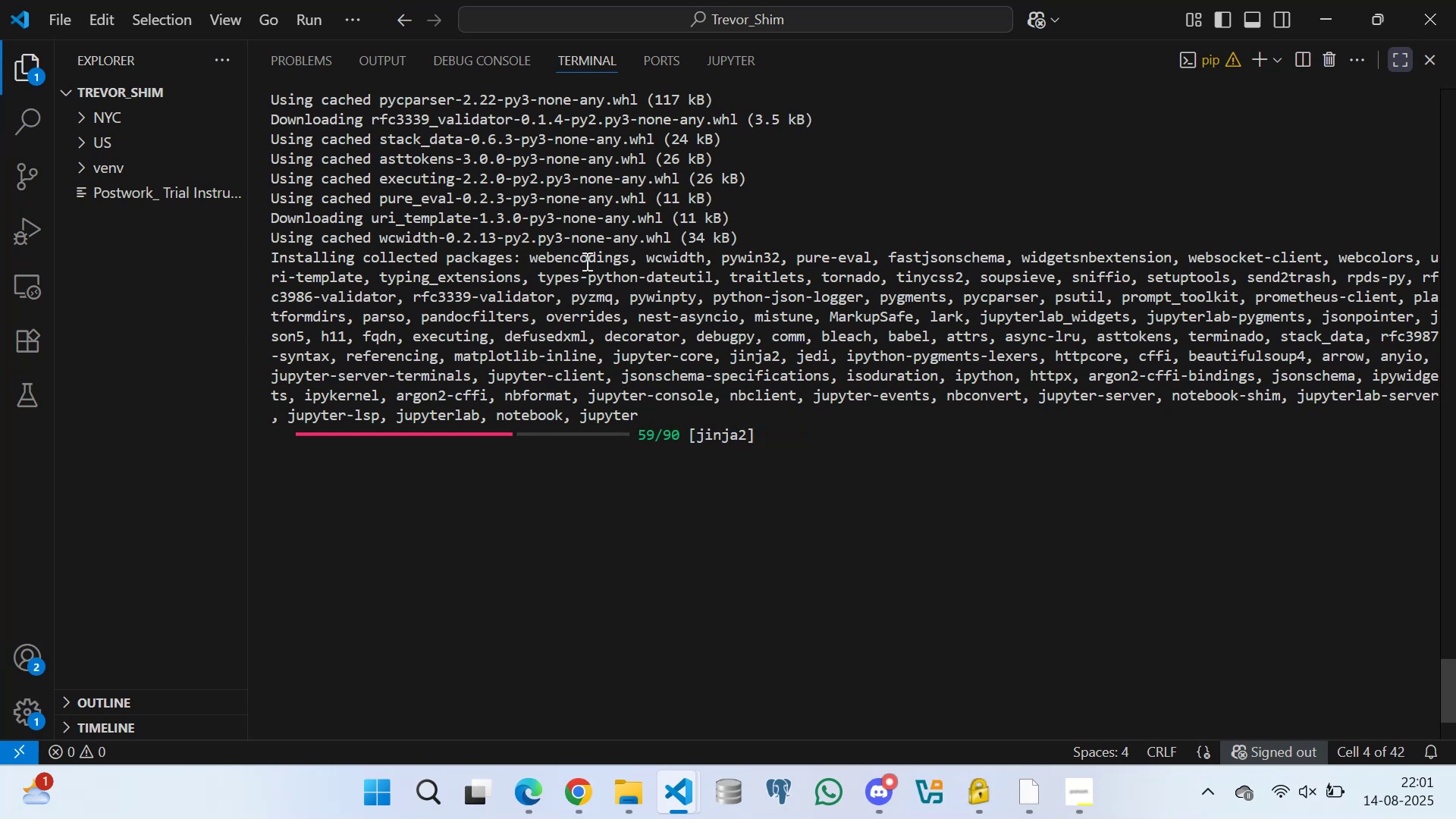 
double_click([605, 262])
 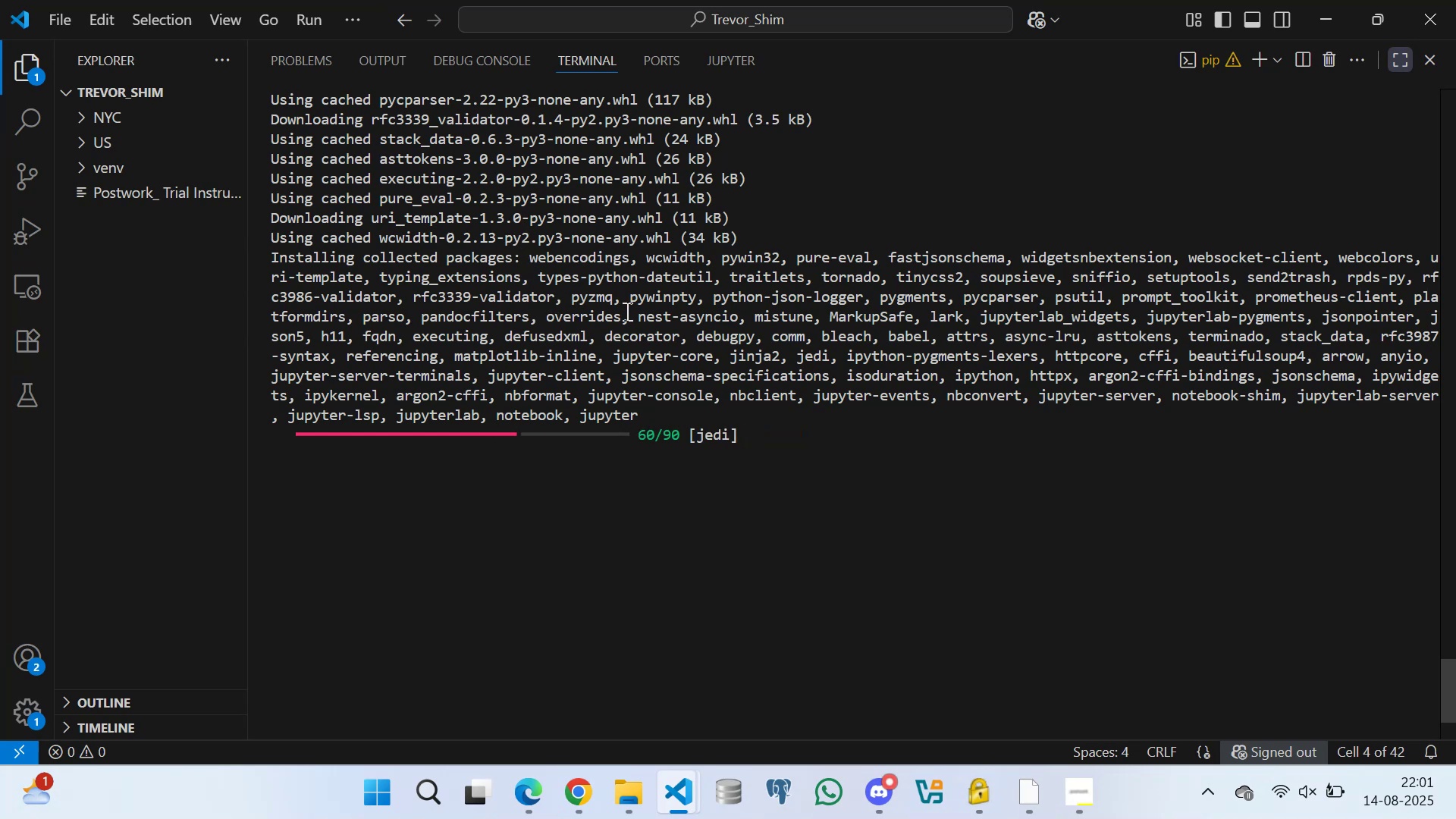 
triple_click([626, 311])
 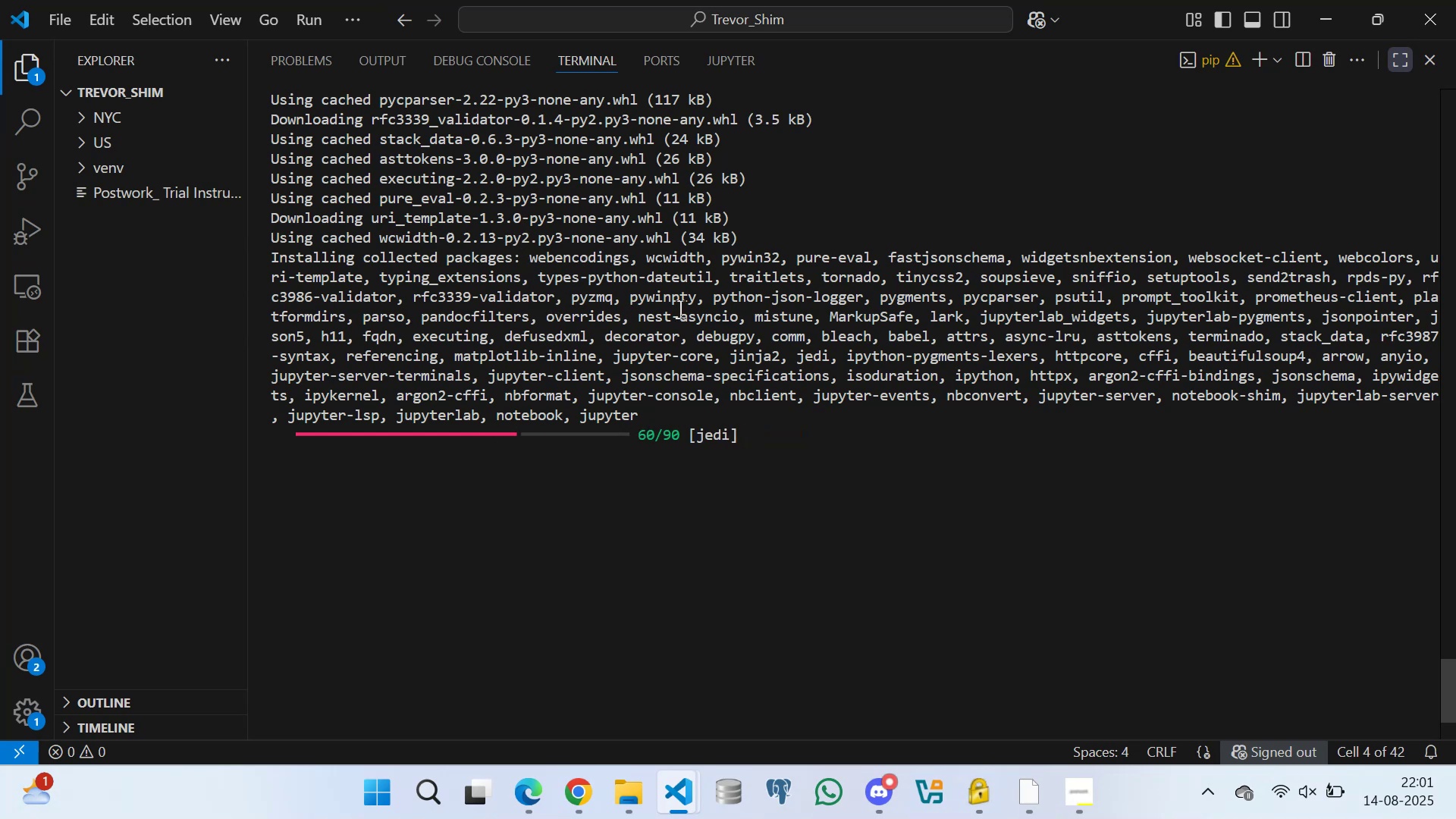 
triple_click([679, 309])
 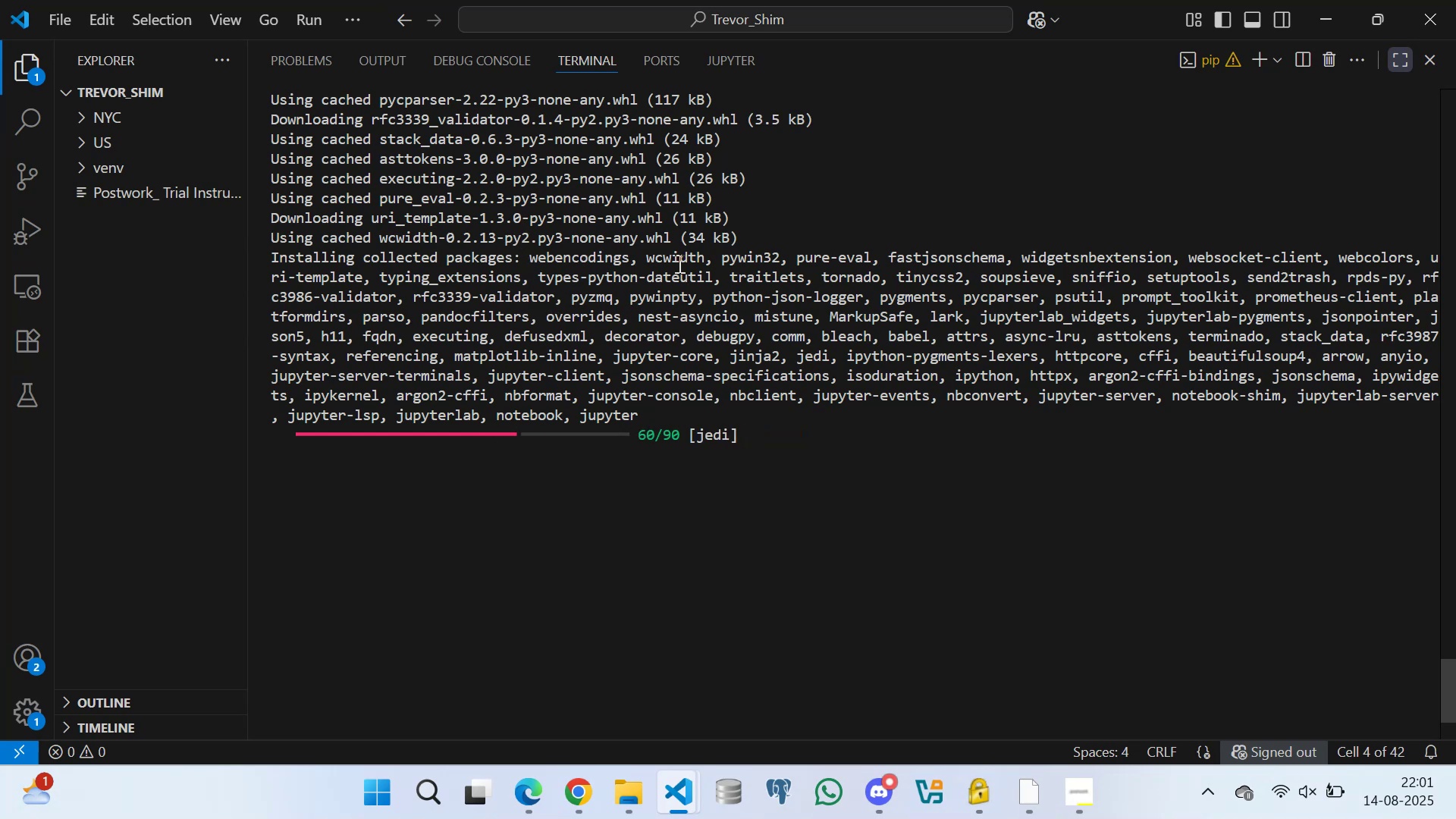 
triple_click([678, 259])
 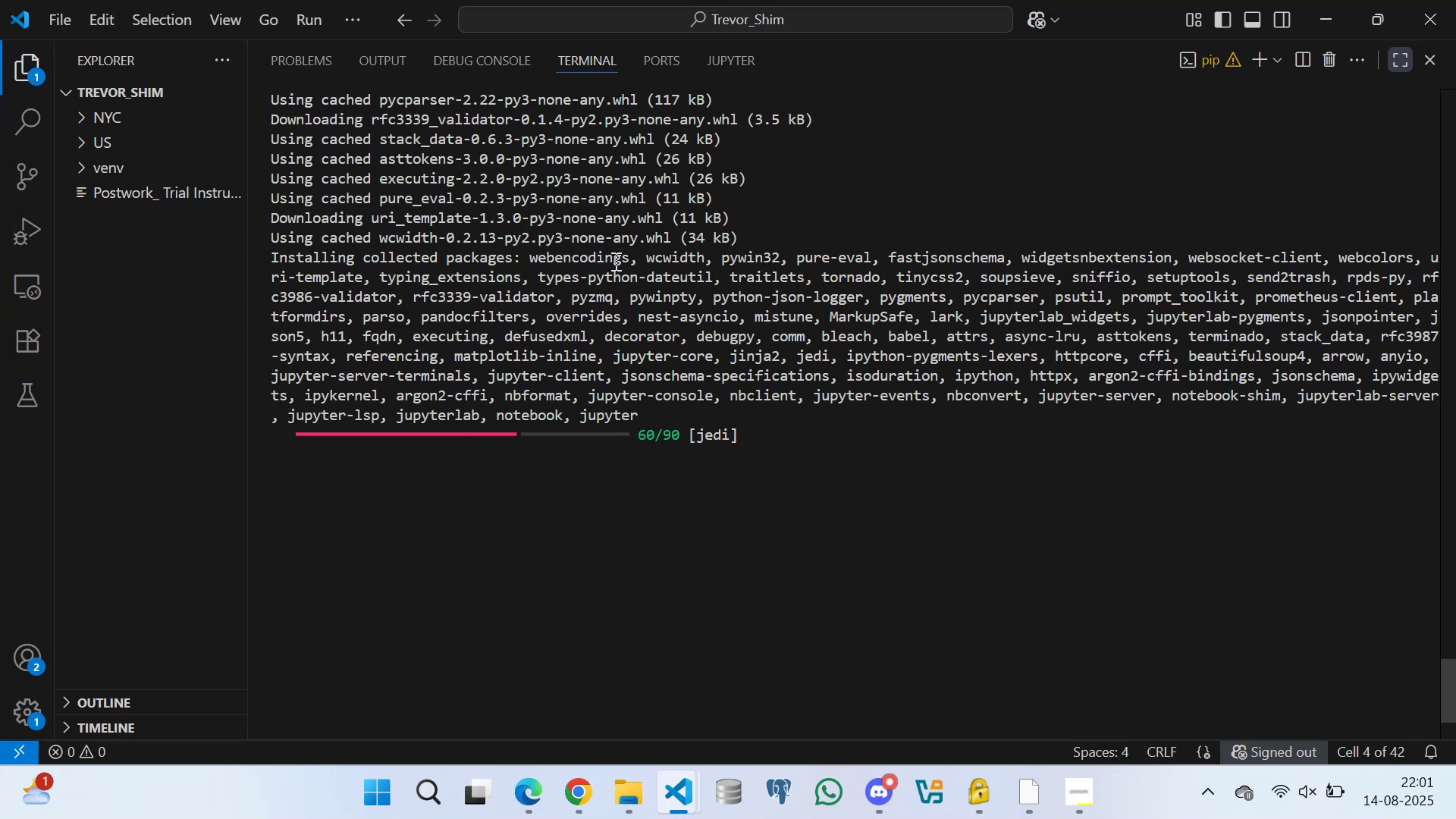 
triple_click([614, 261])
 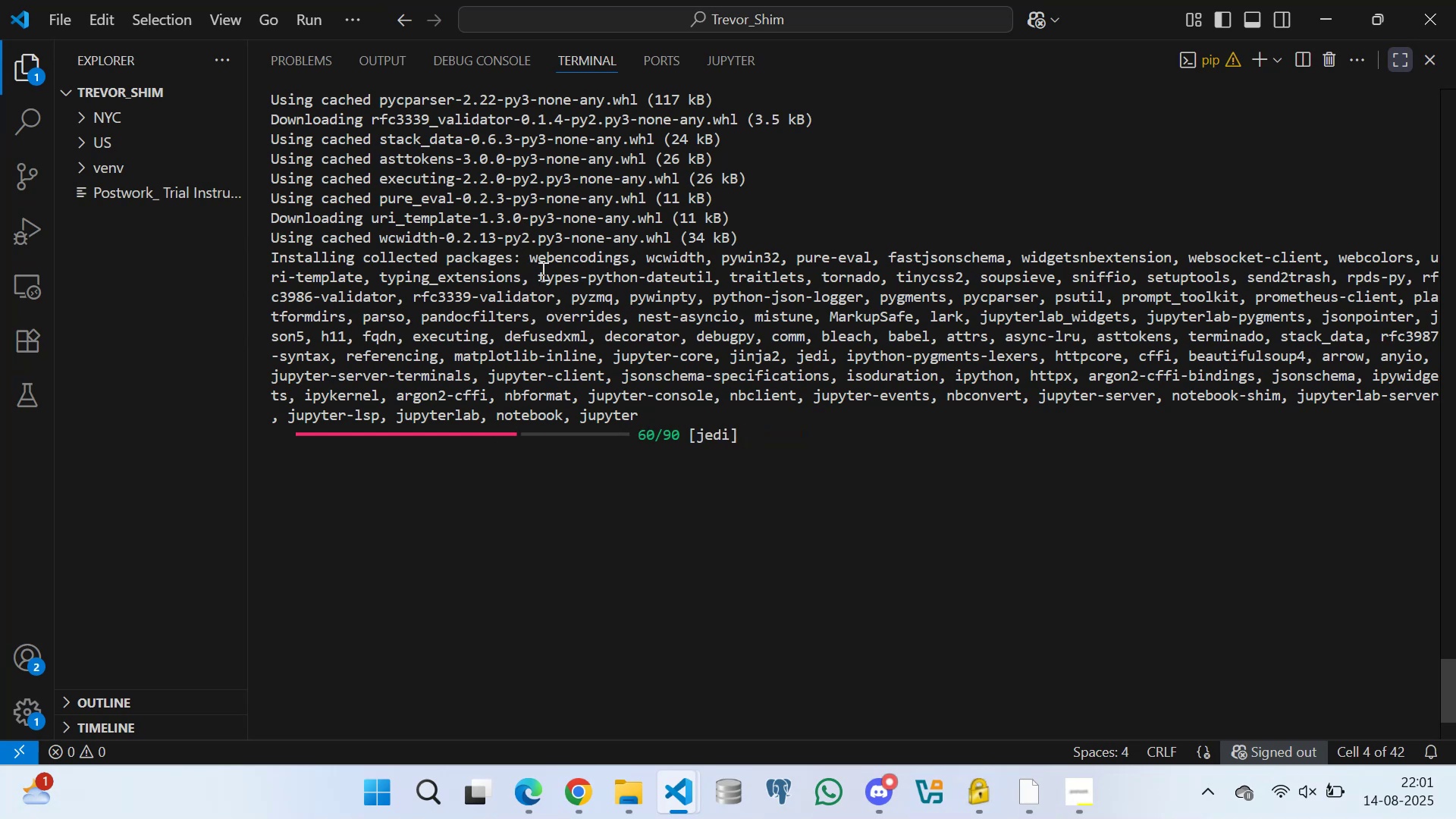 
triple_click([541, 271])
 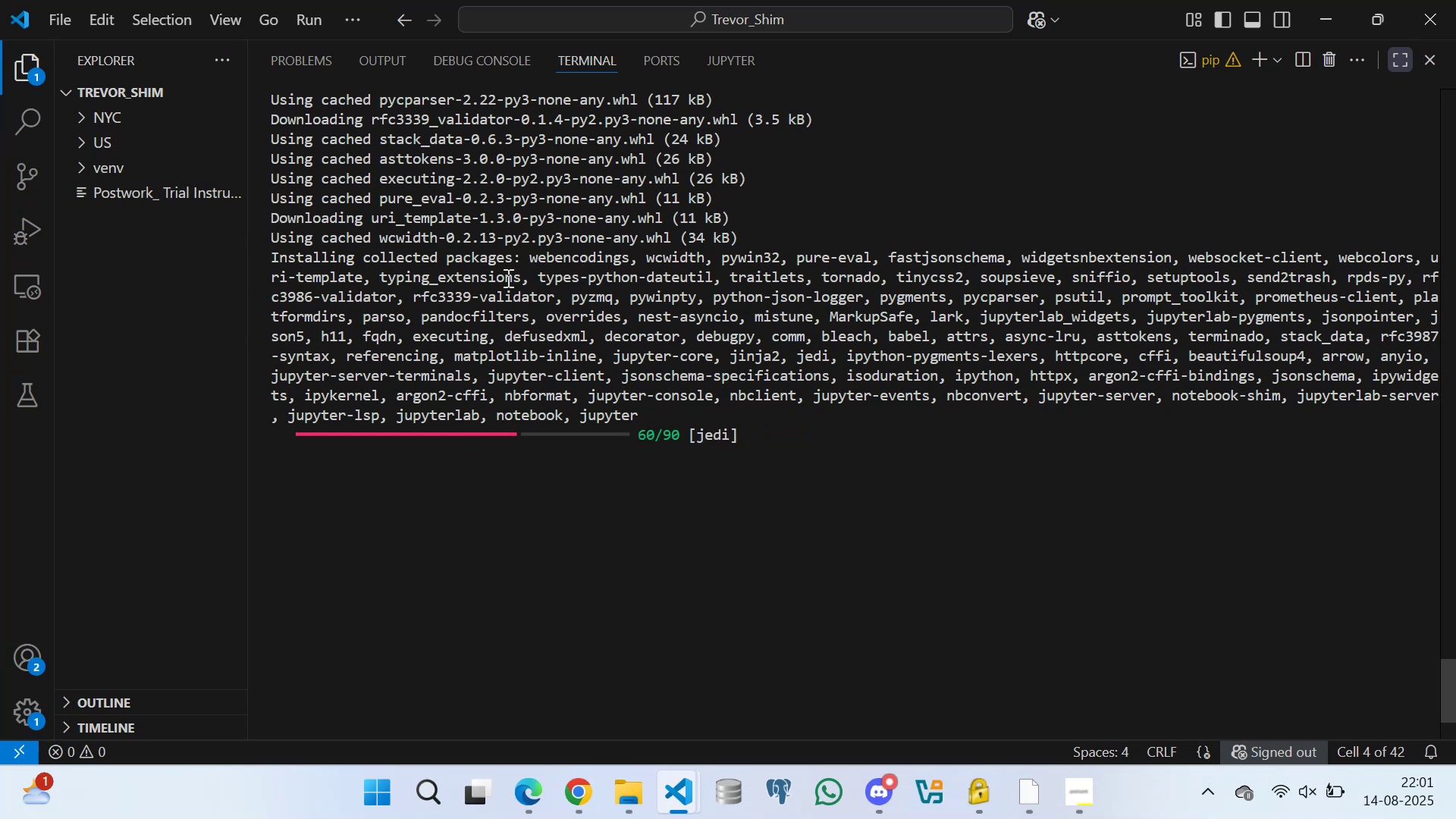 
left_click([505, 278])
 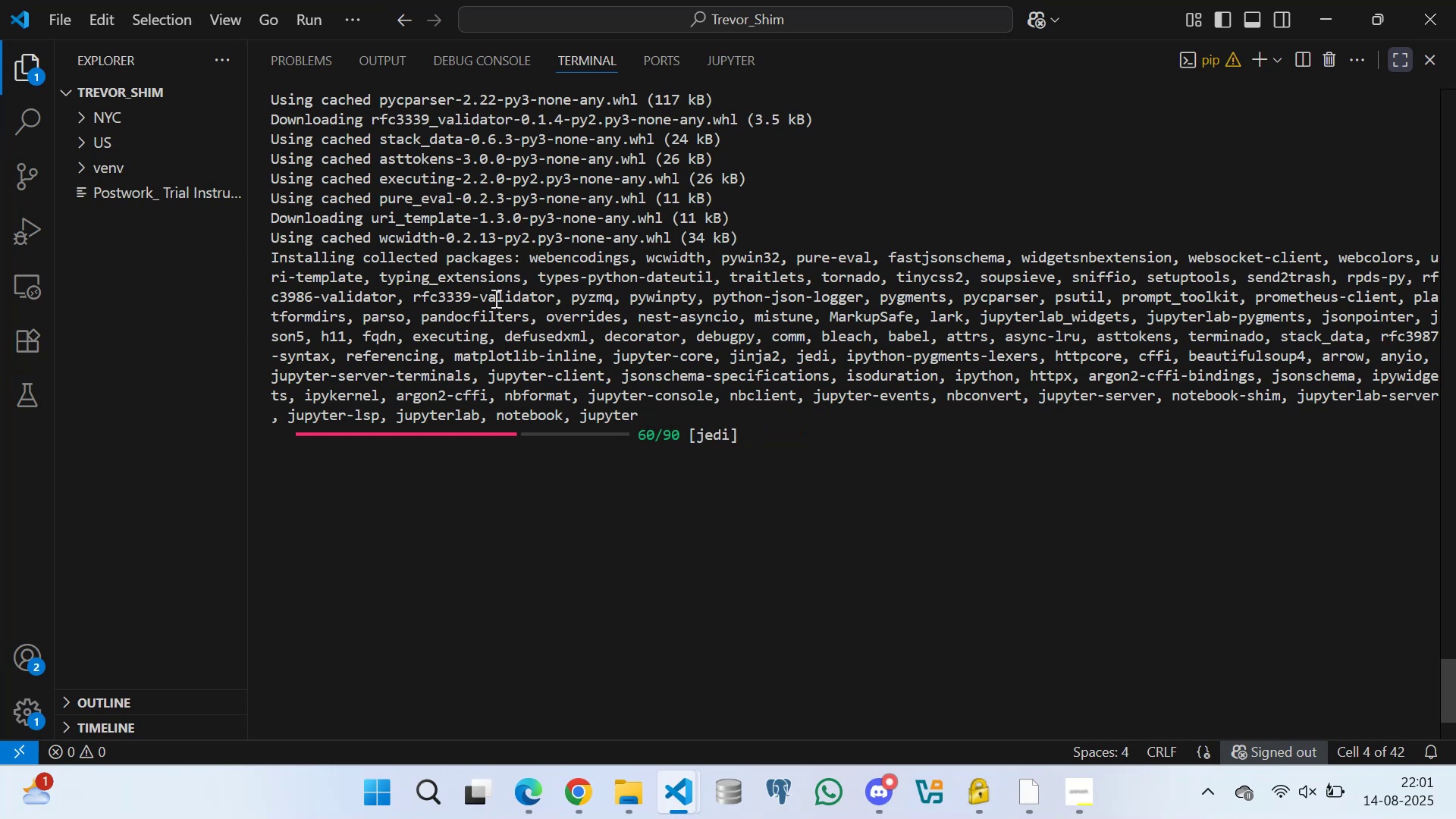 
triple_click([495, 304])
 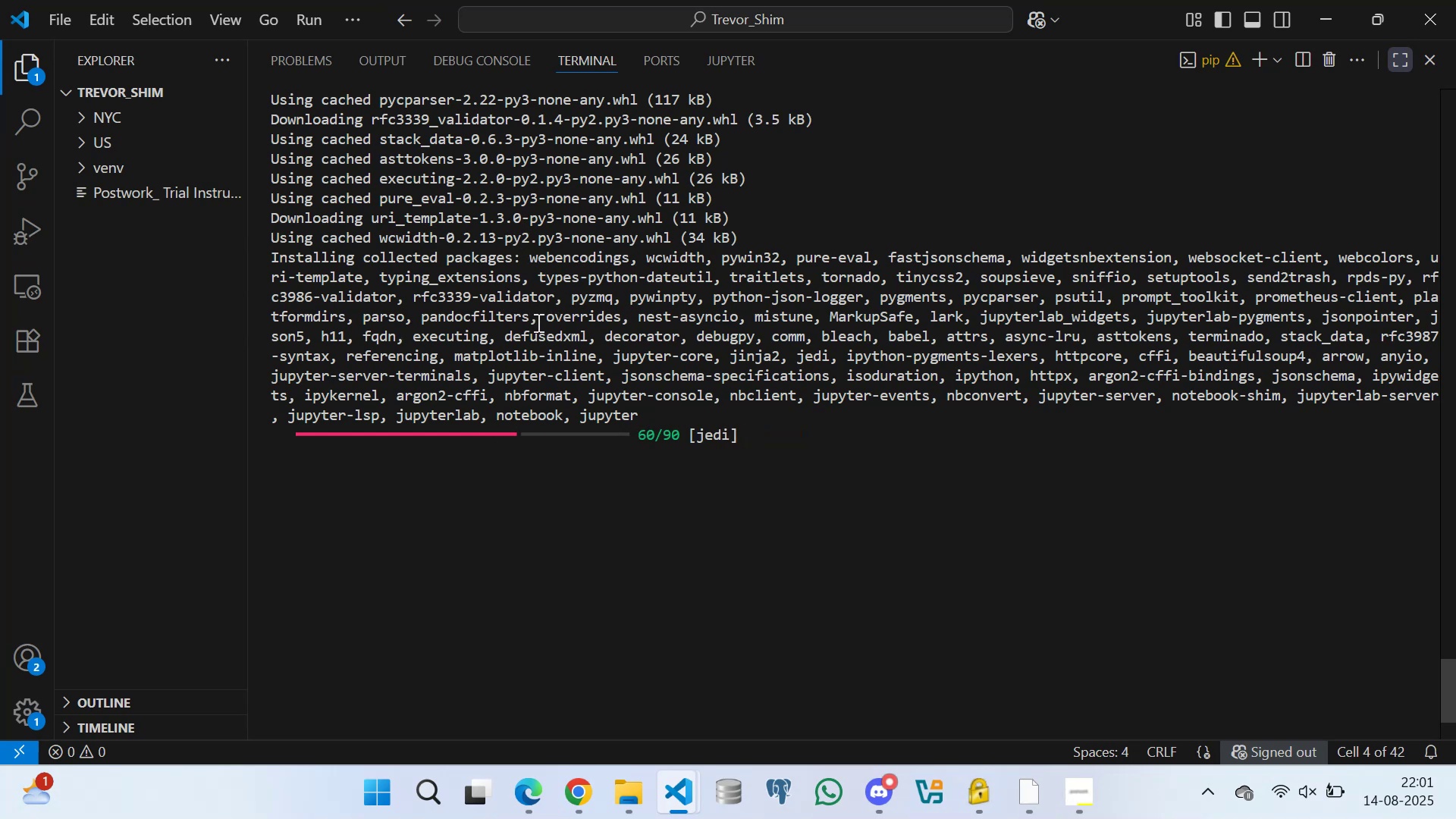 
double_click([571, 318])
 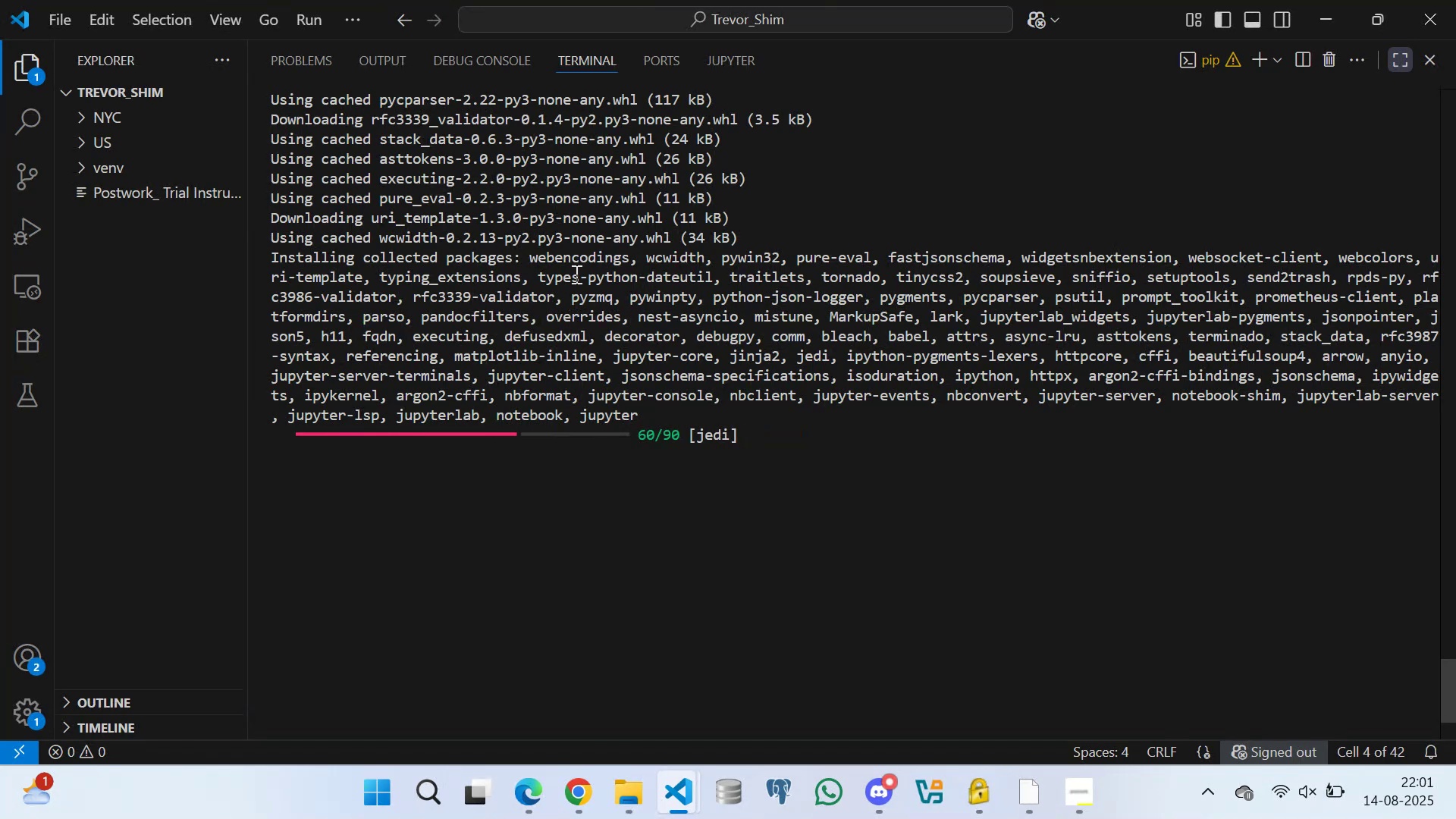 
triple_click([575, 272])
 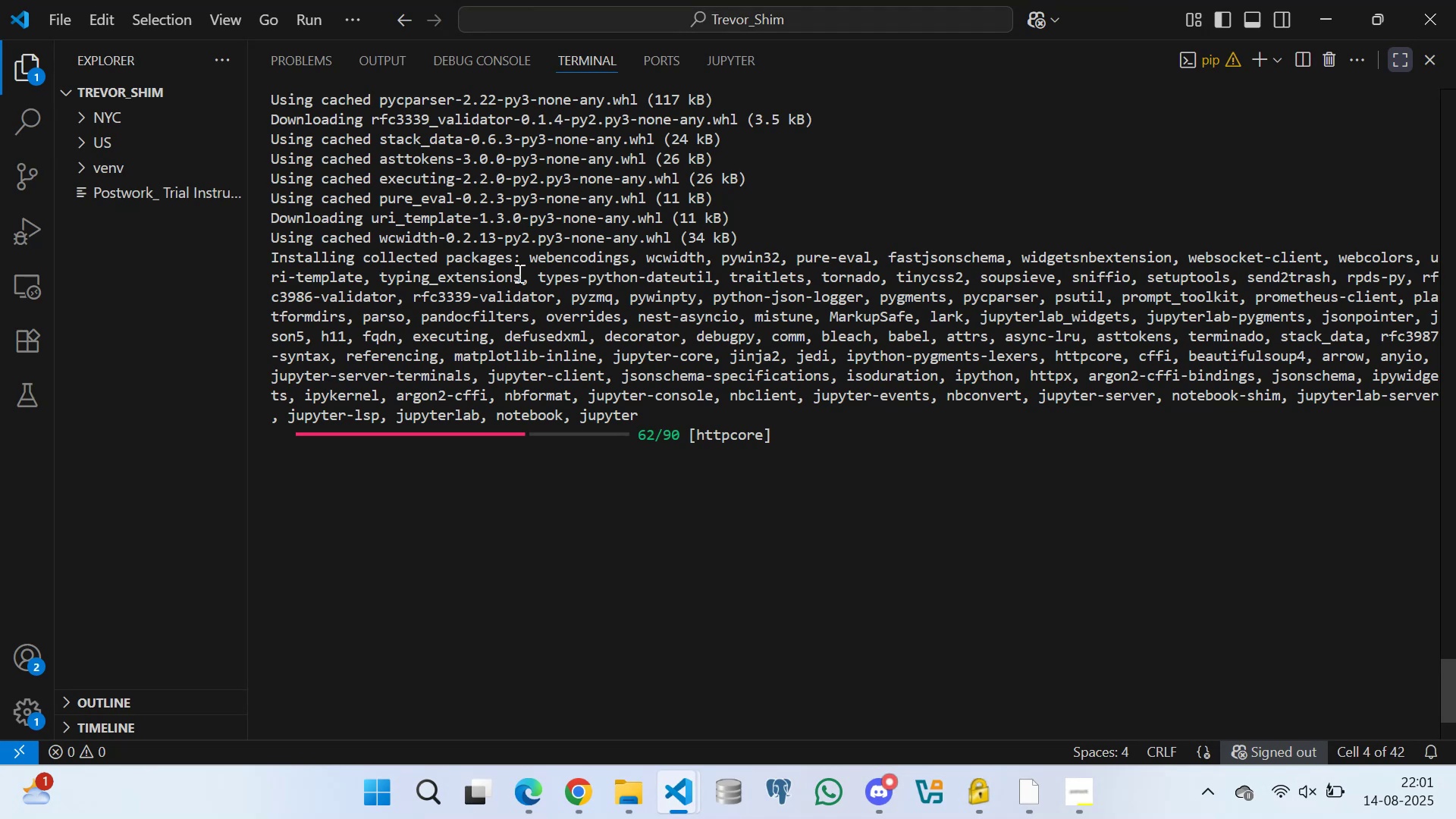 
triple_click([518, 273])
 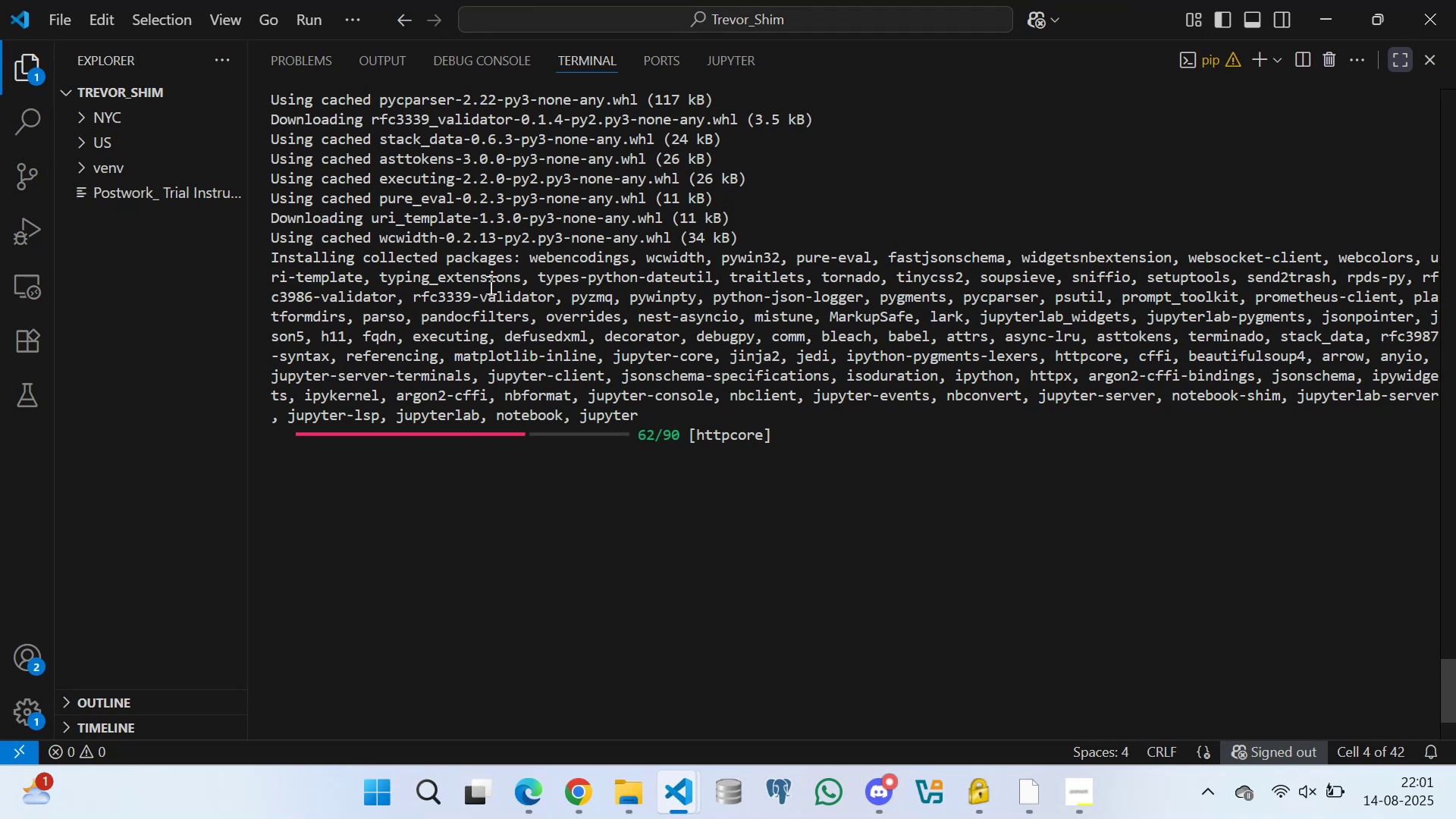 
triple_click([489, 284])
 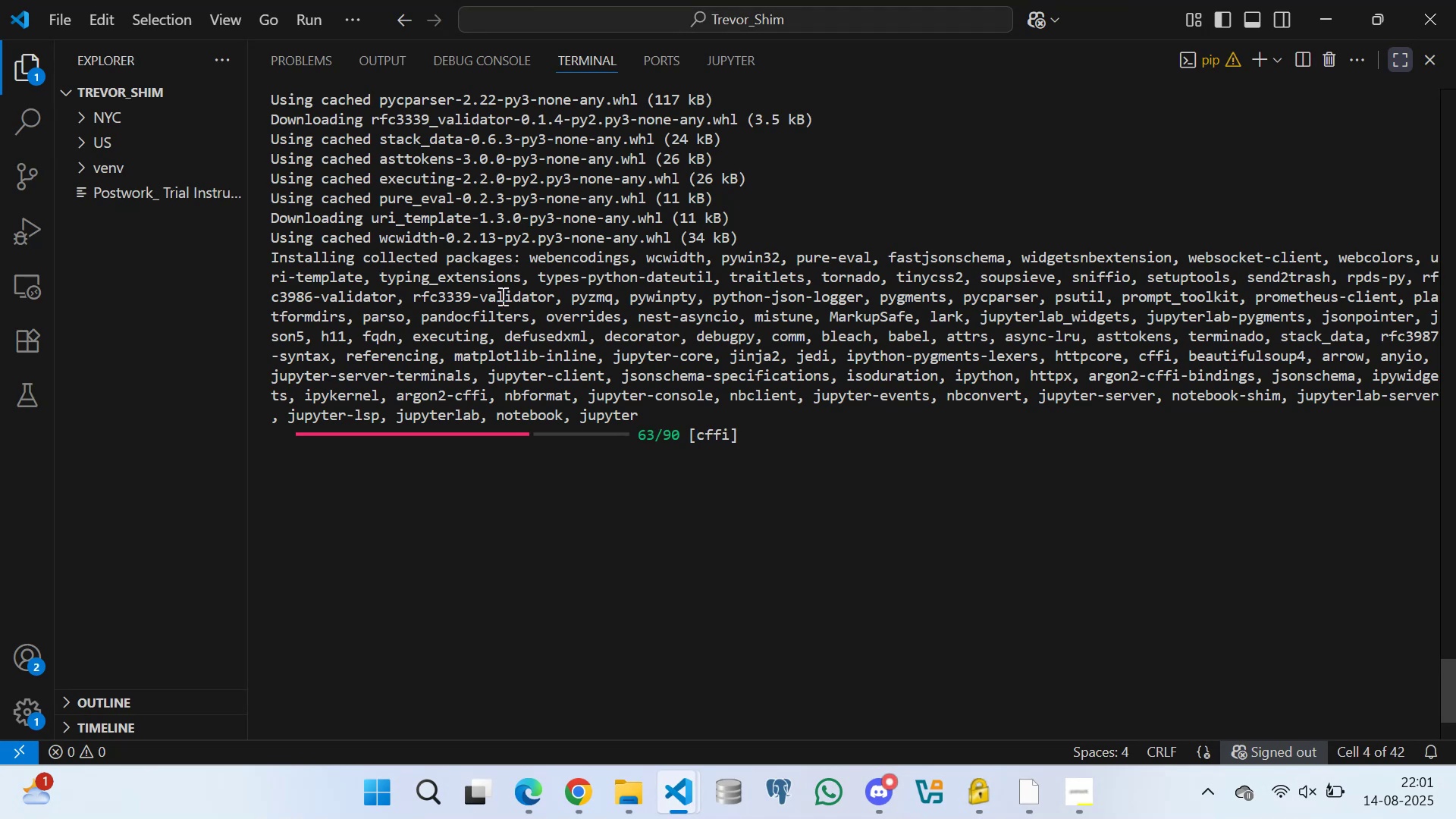 
left_click([501, 296])
 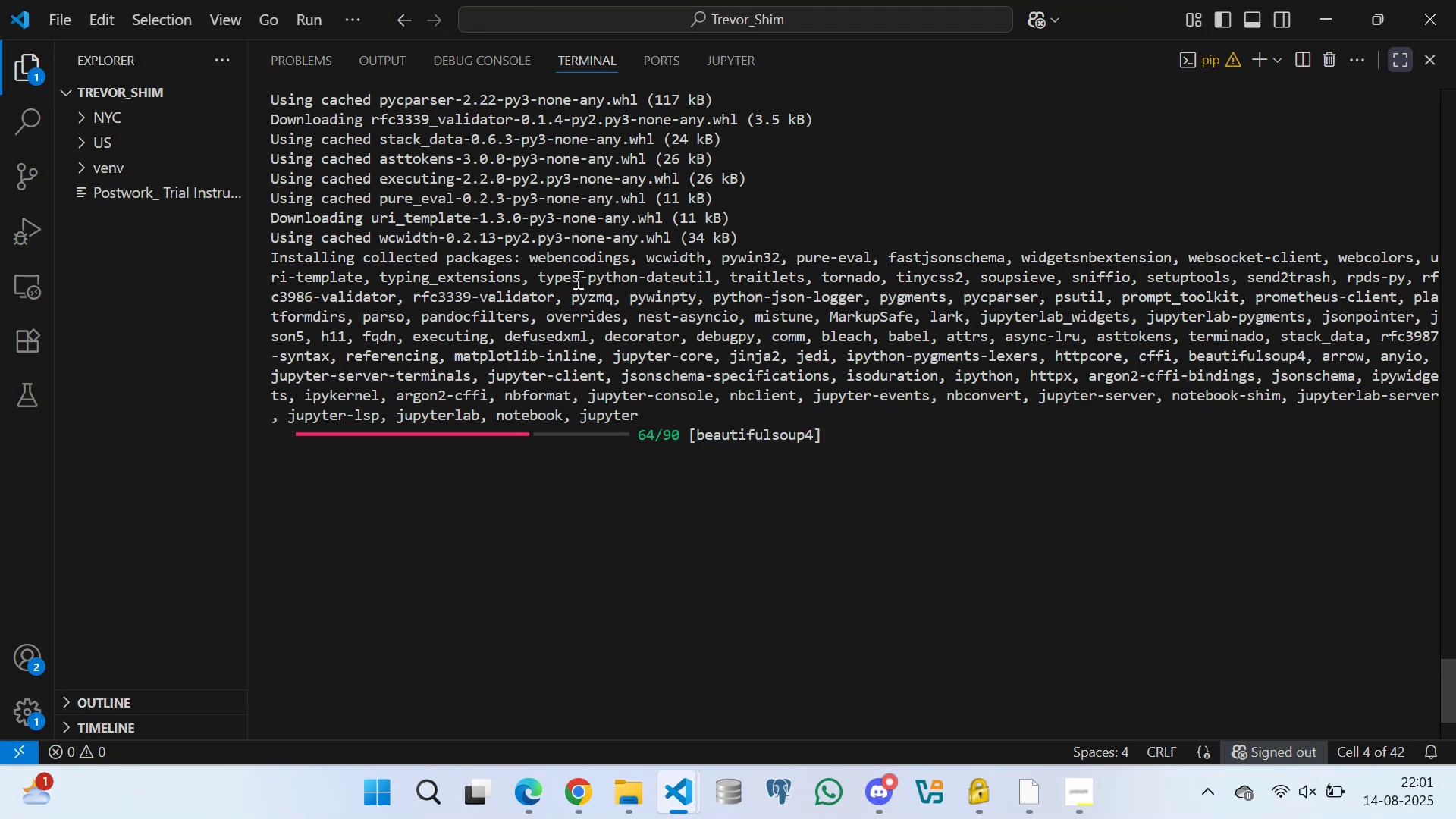 
left_click([576, 279])
 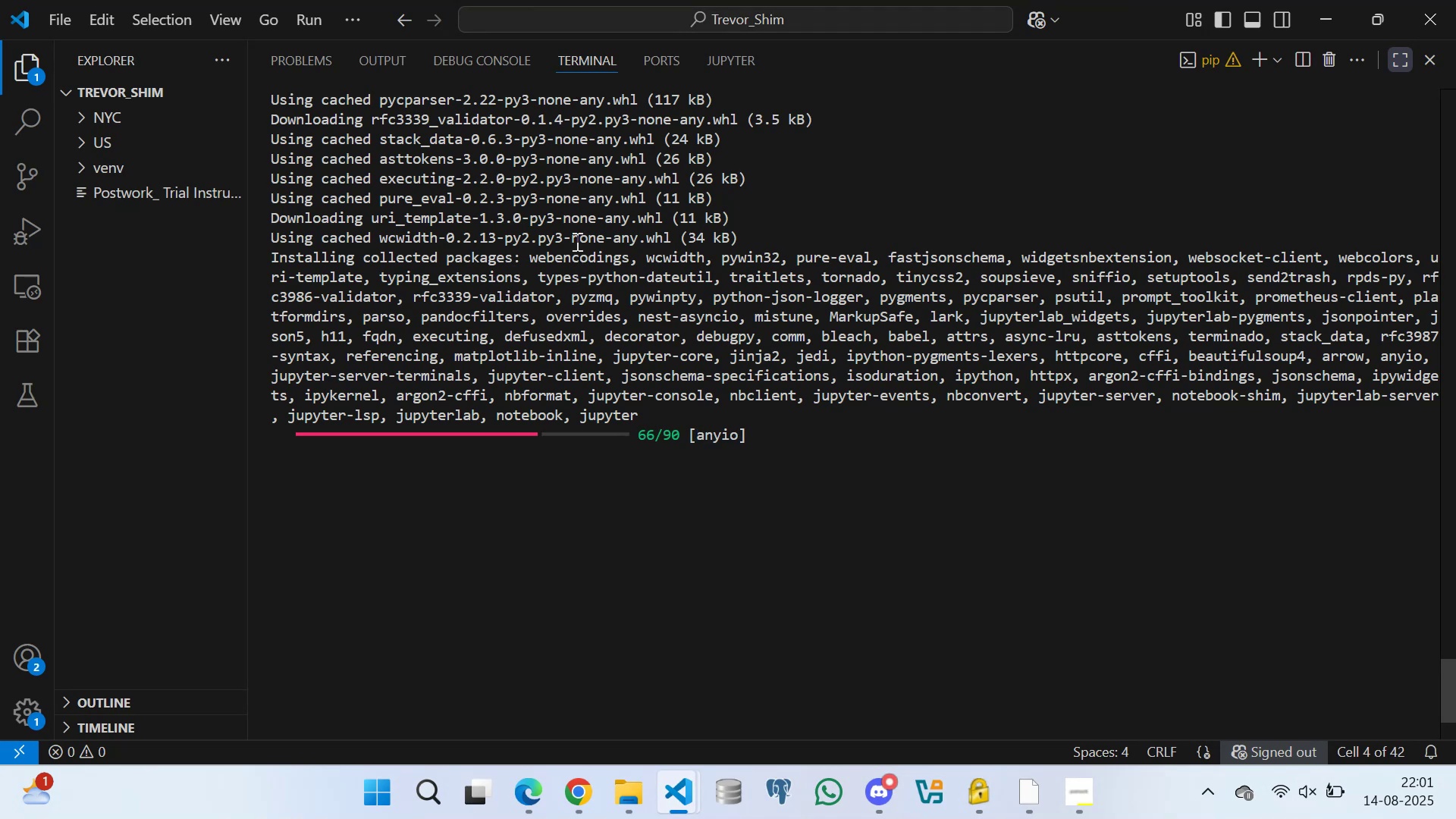 
left_click([576, 241])
 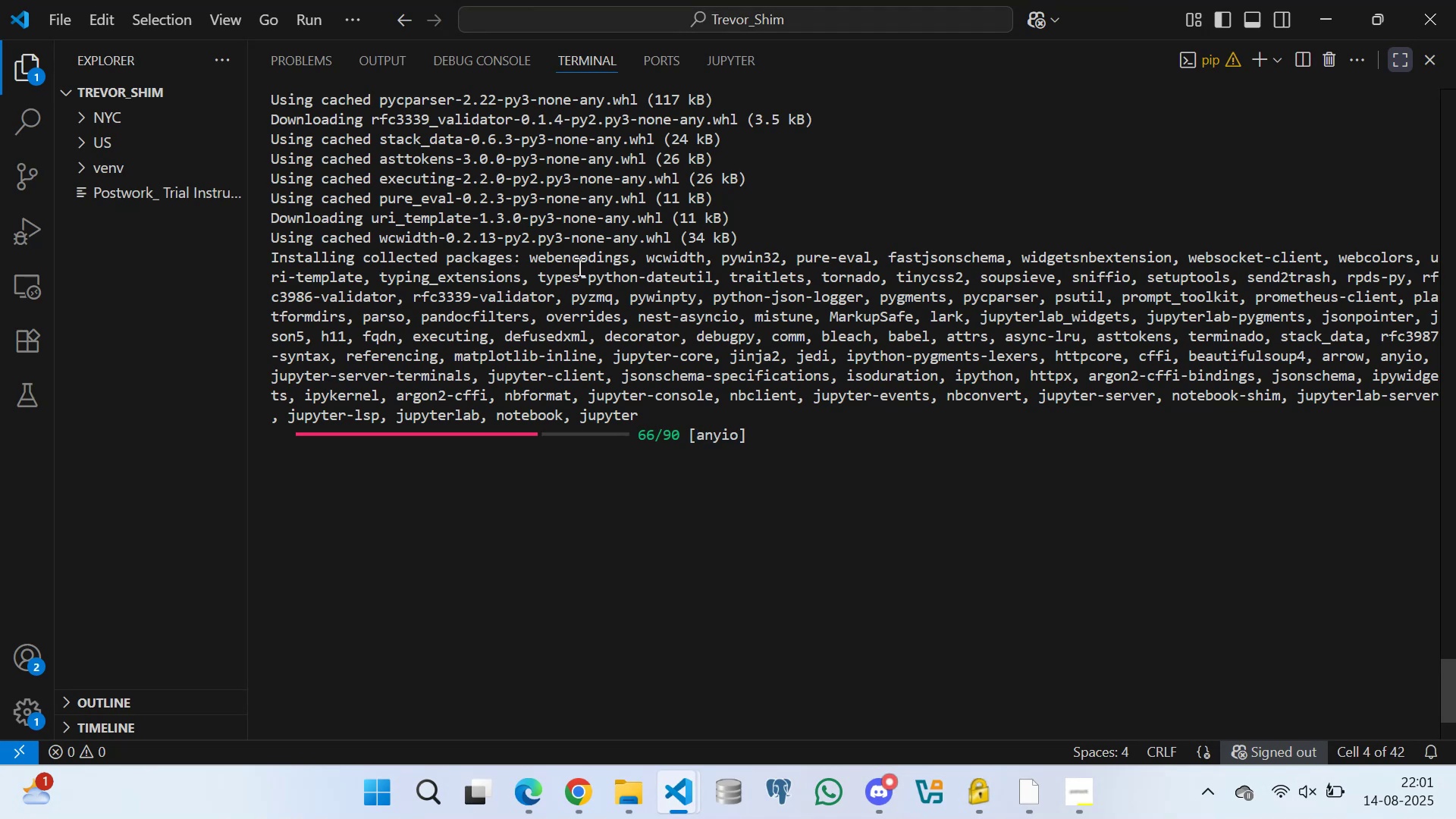 
left_click([578, 266])
 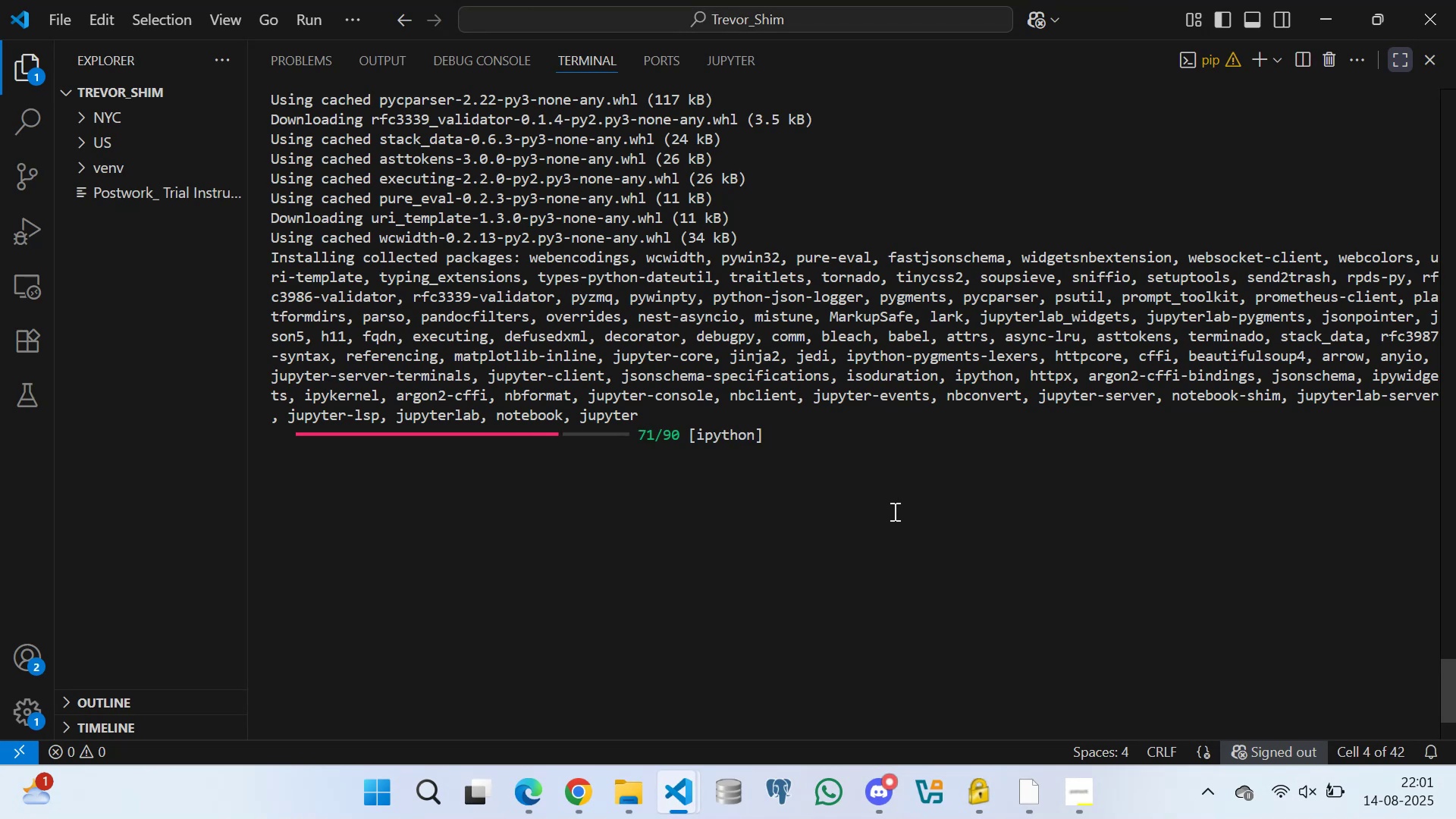 
left_click([1027, 804])
 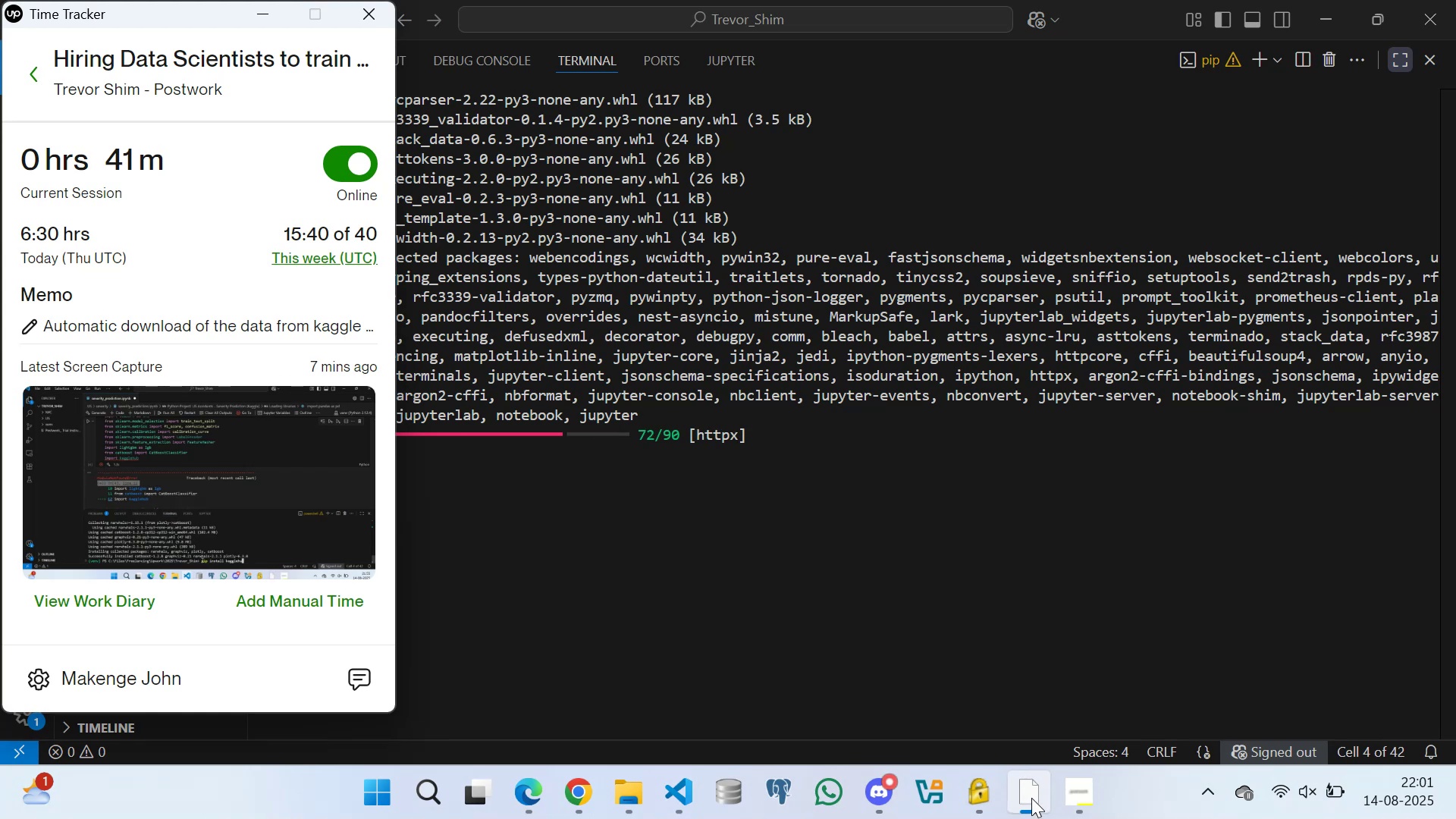 
left_click([1033, 798])
 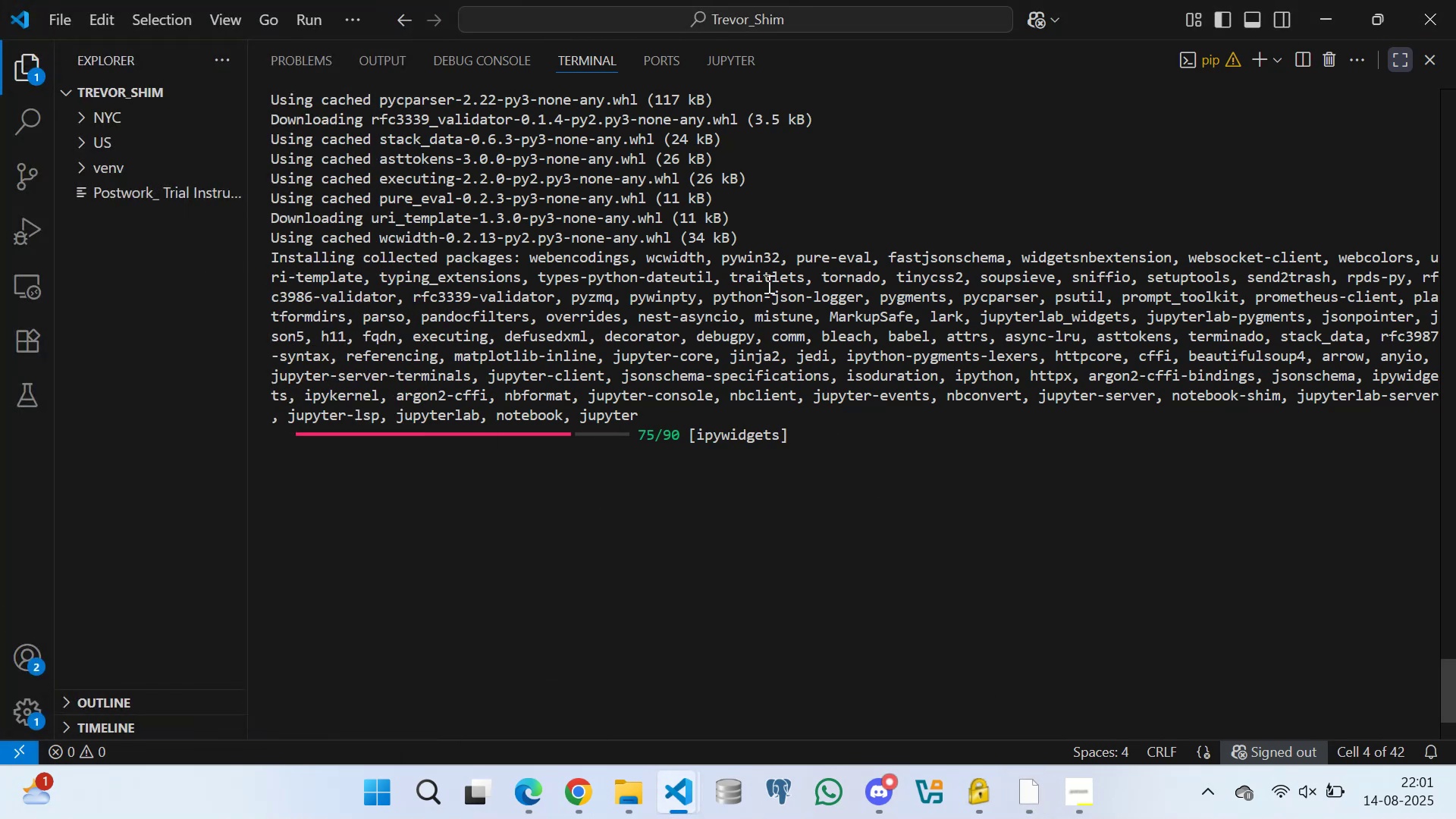 
double_click([654, 253])
 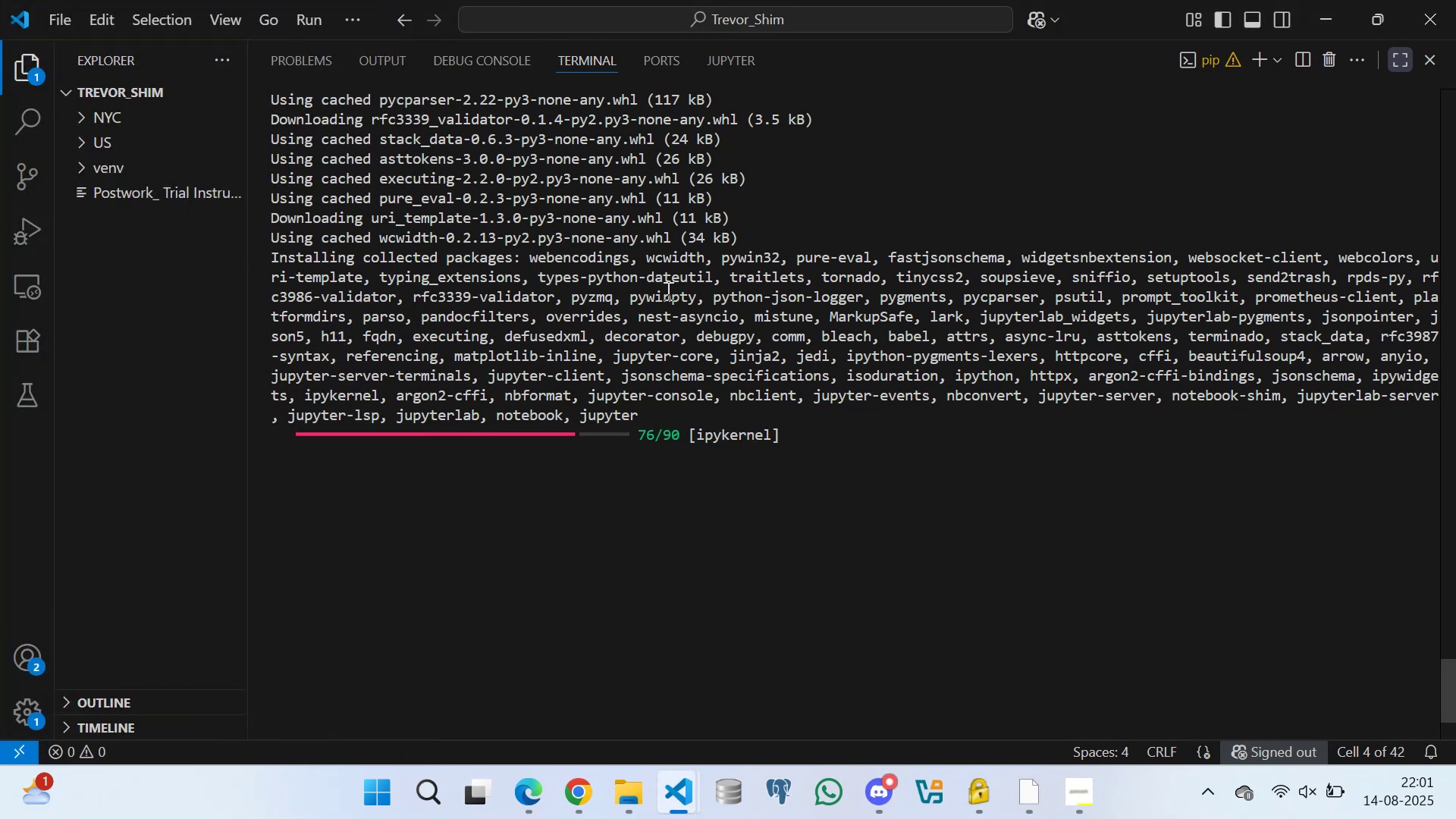 
double_click([767, 305])
 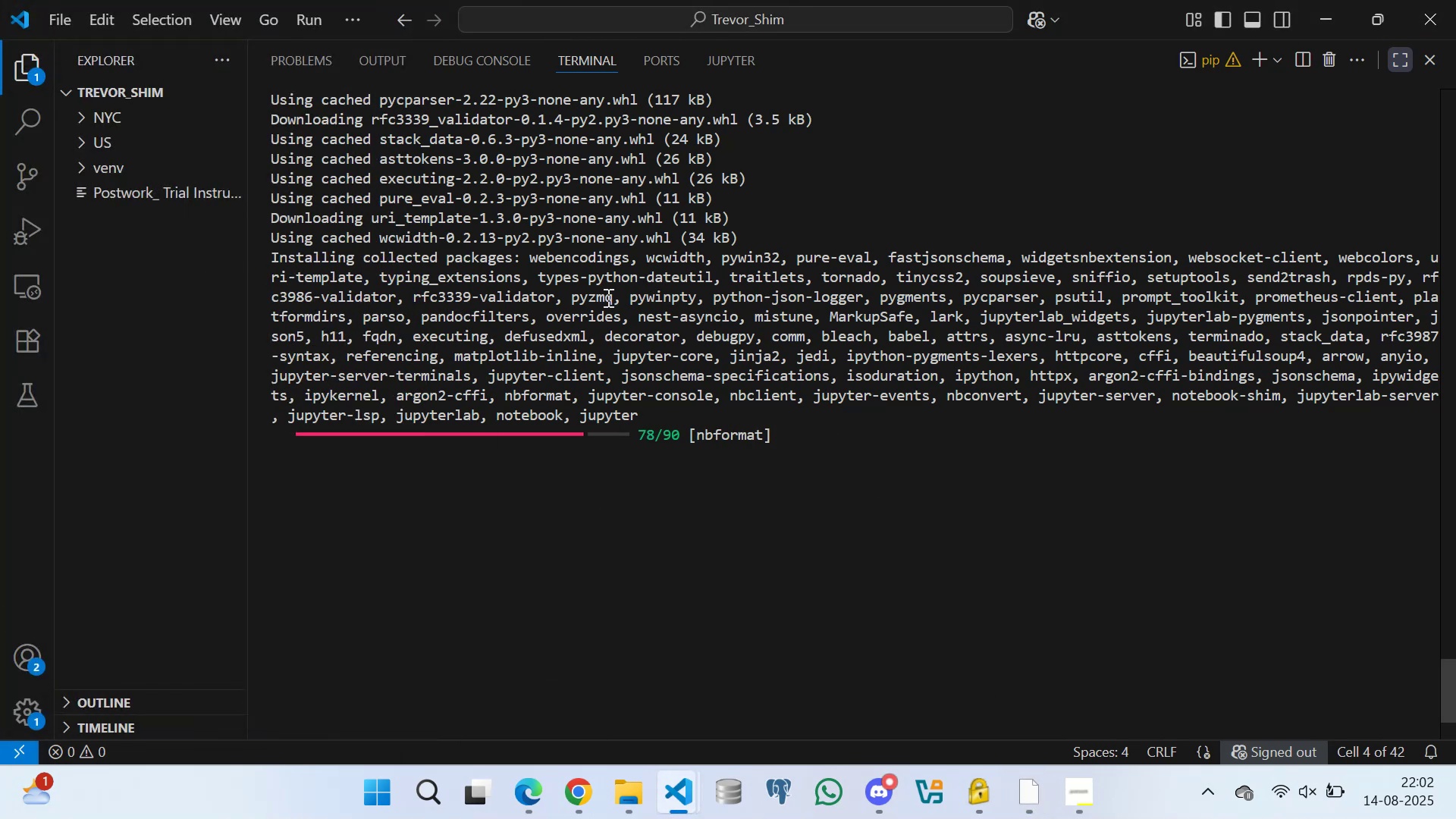 
triple_click([644, 309])
 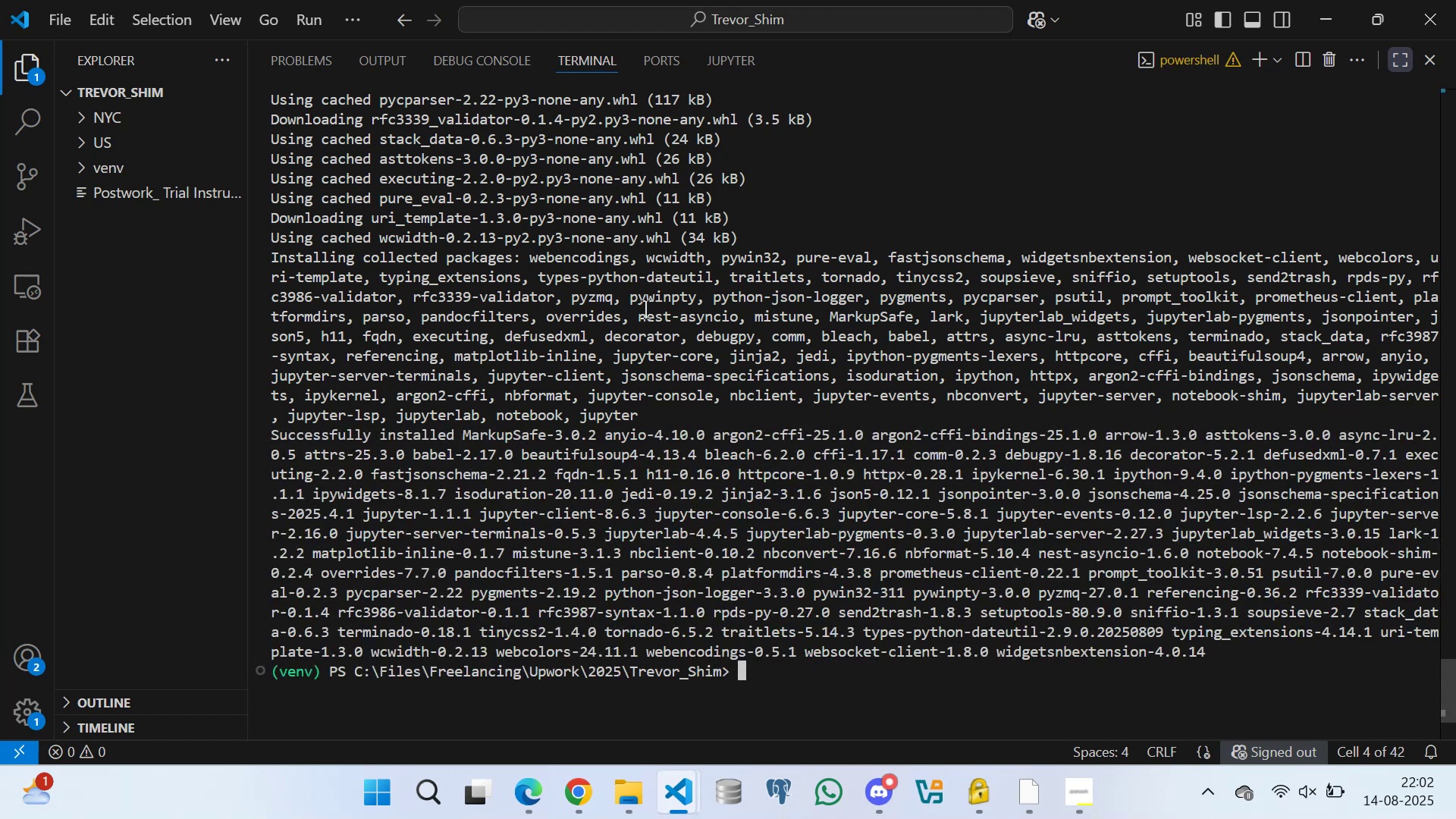 
wait(18.62)
 